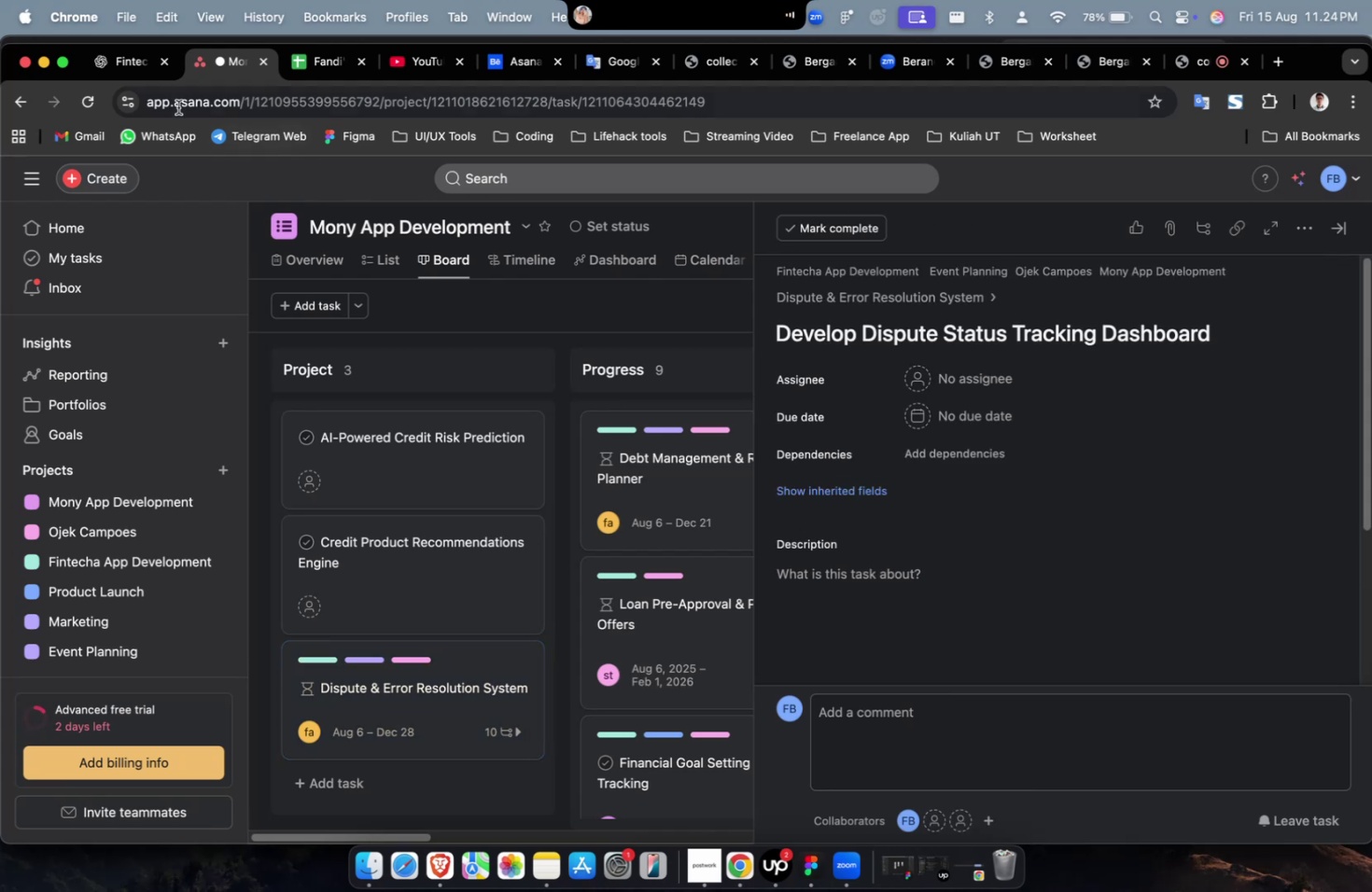 
left_click([132, 70])
 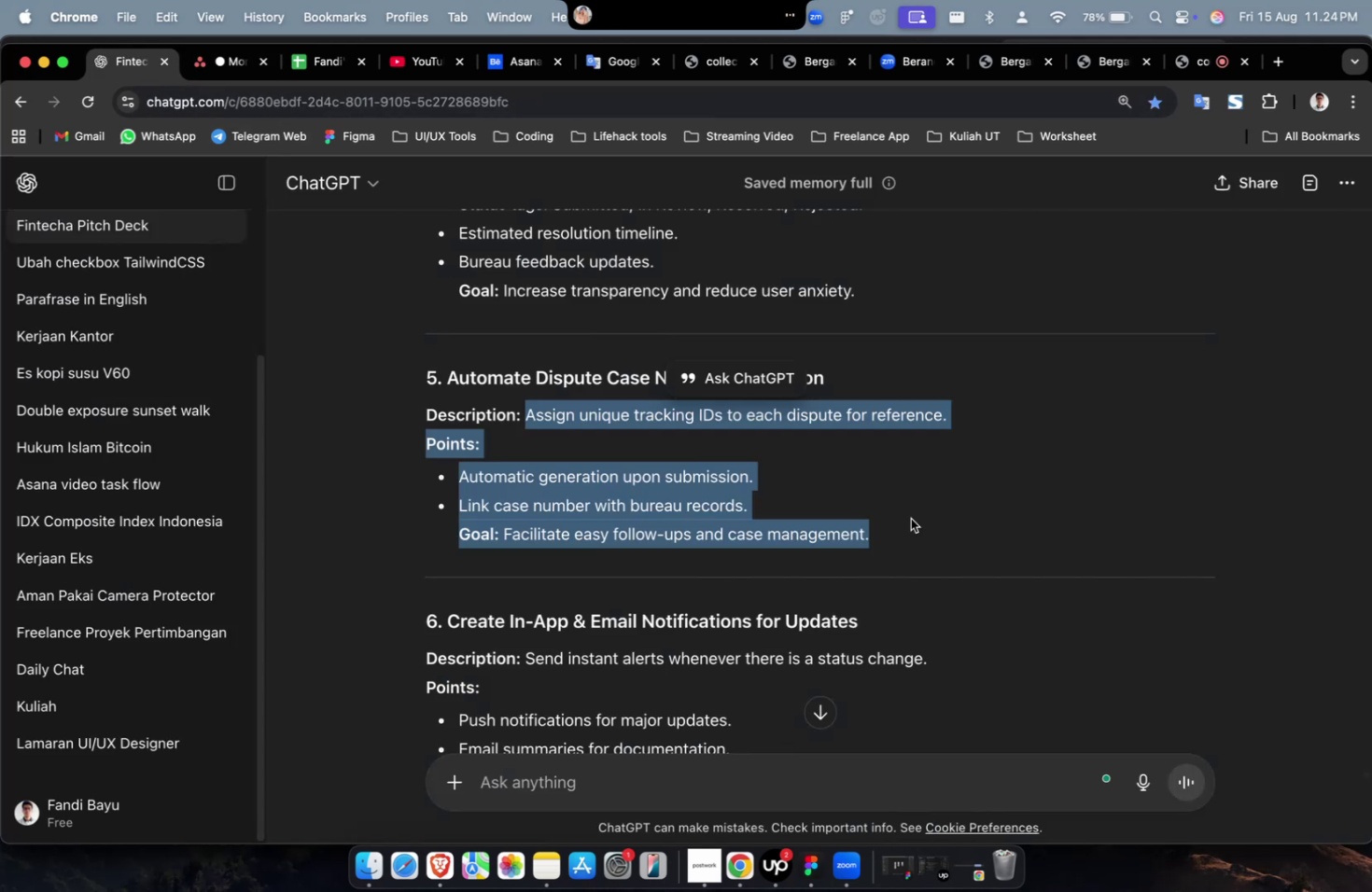 
scroll: coordinate [901, 516], scroll_direction: up, amount: 10.0
 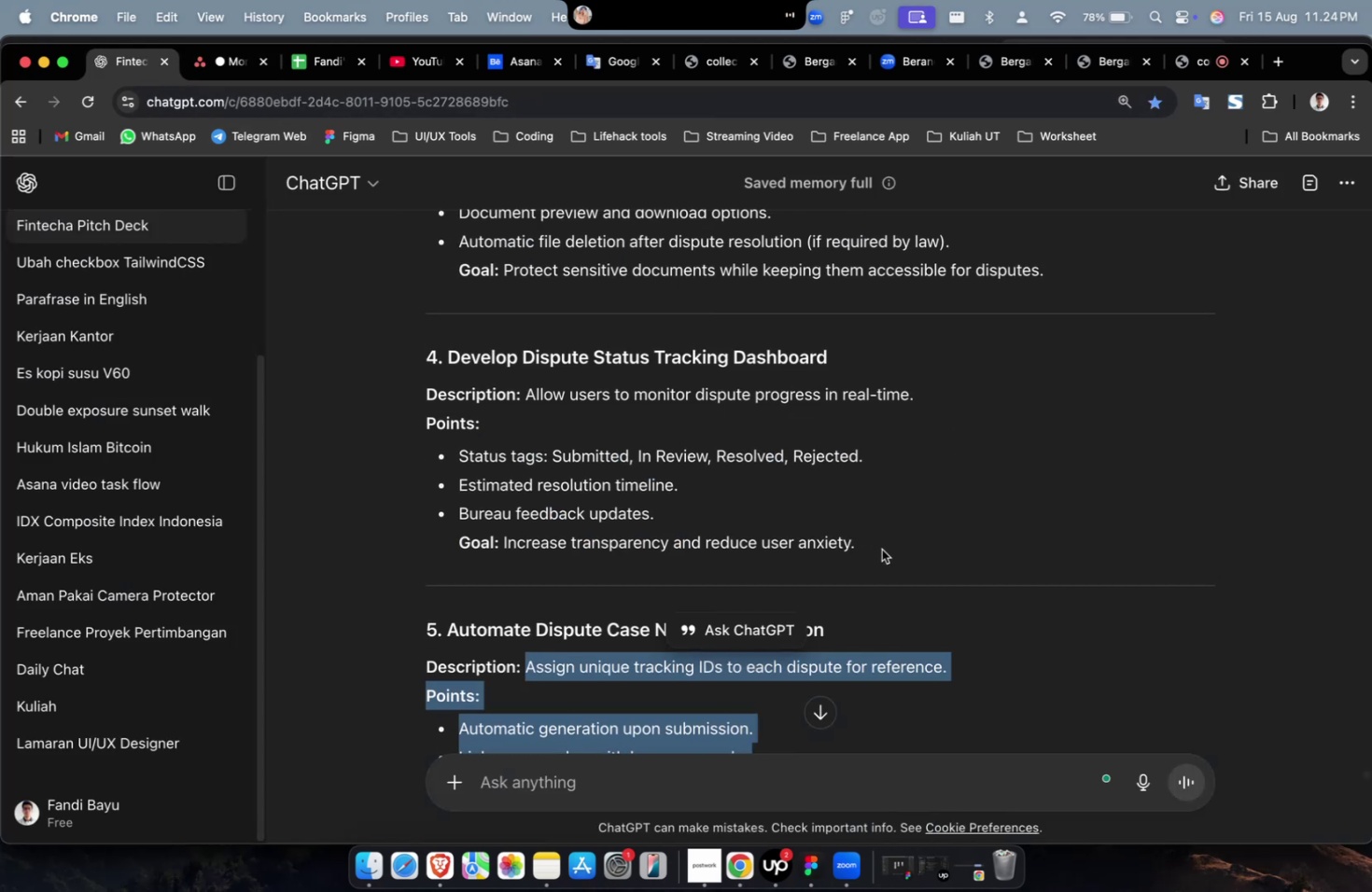 
left_click_drag(start_coordinate=[879, 549], to_coordinate=[525, 398])
 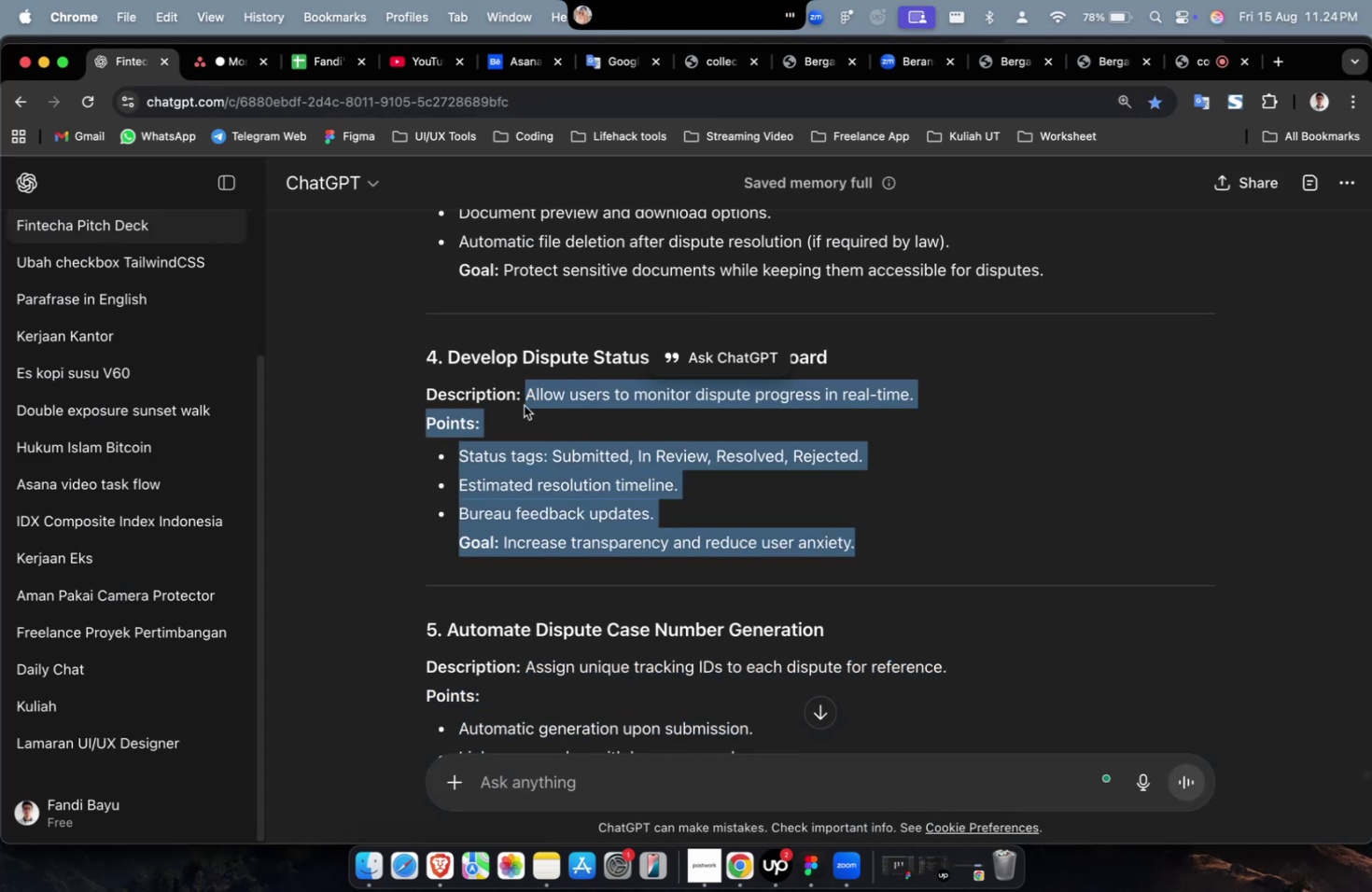 
key(Meta+C)
 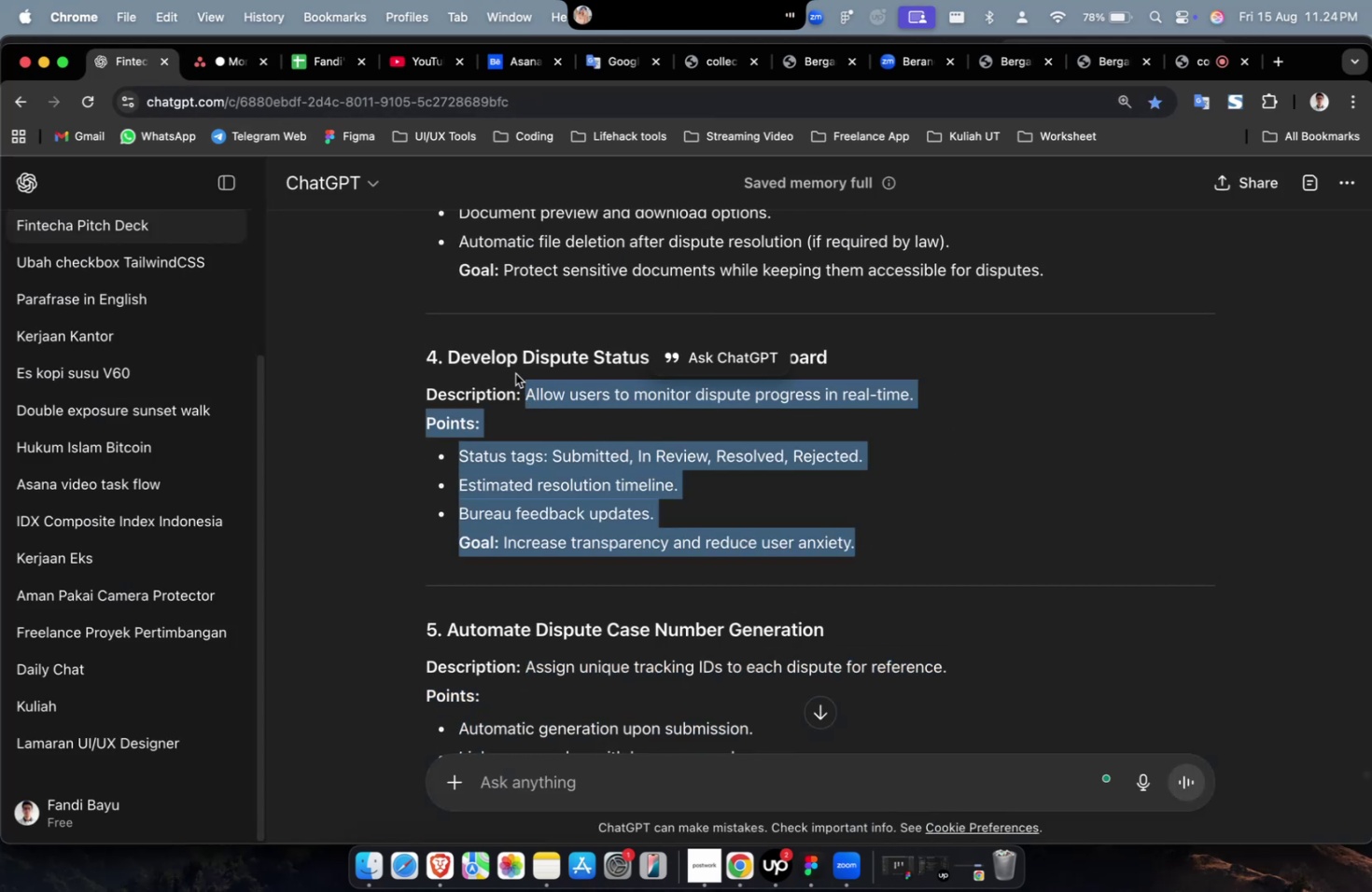 
key(Meta+C)
 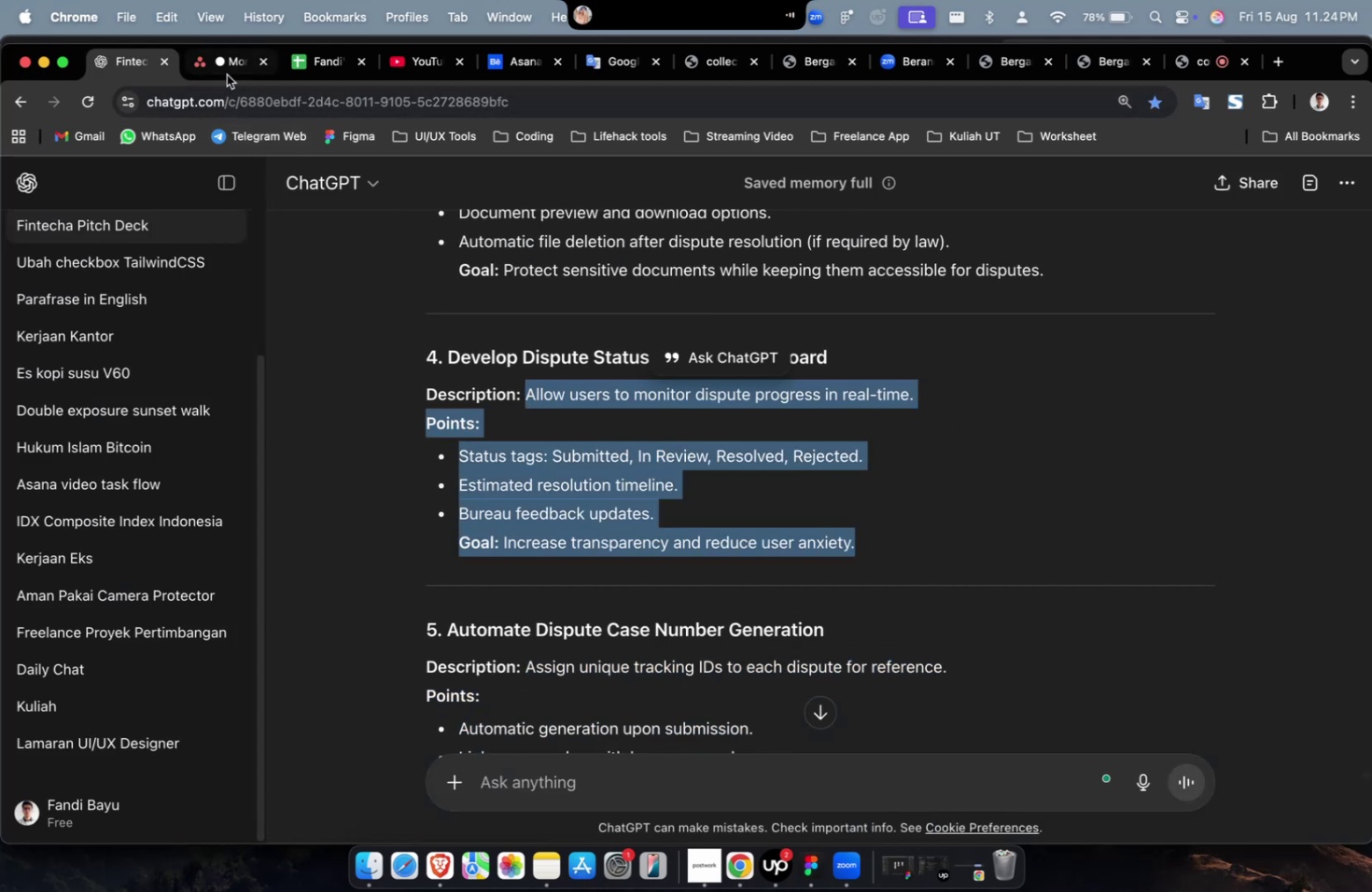 
left_click([227, 75])
 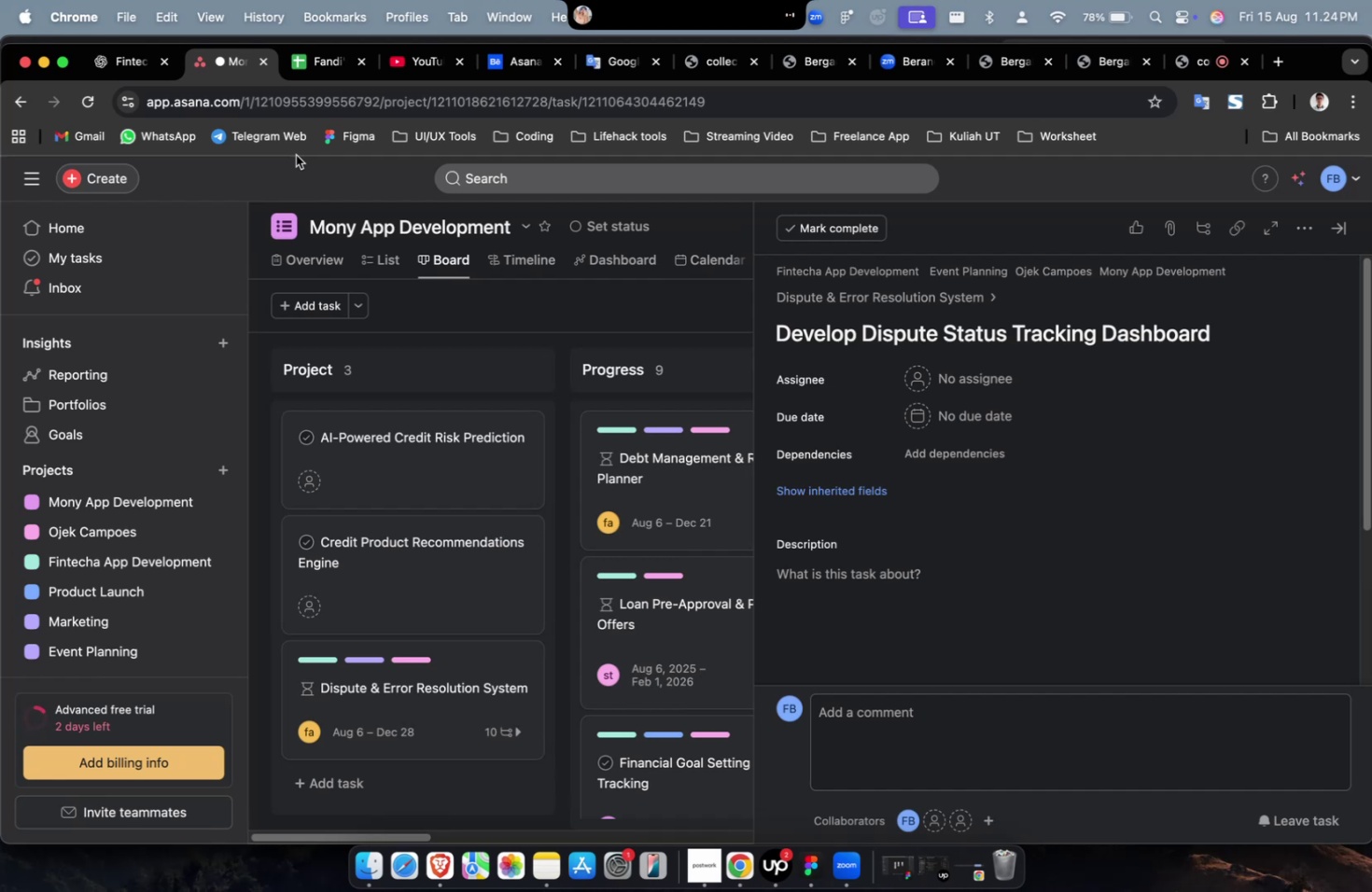 
wait(22.57)
 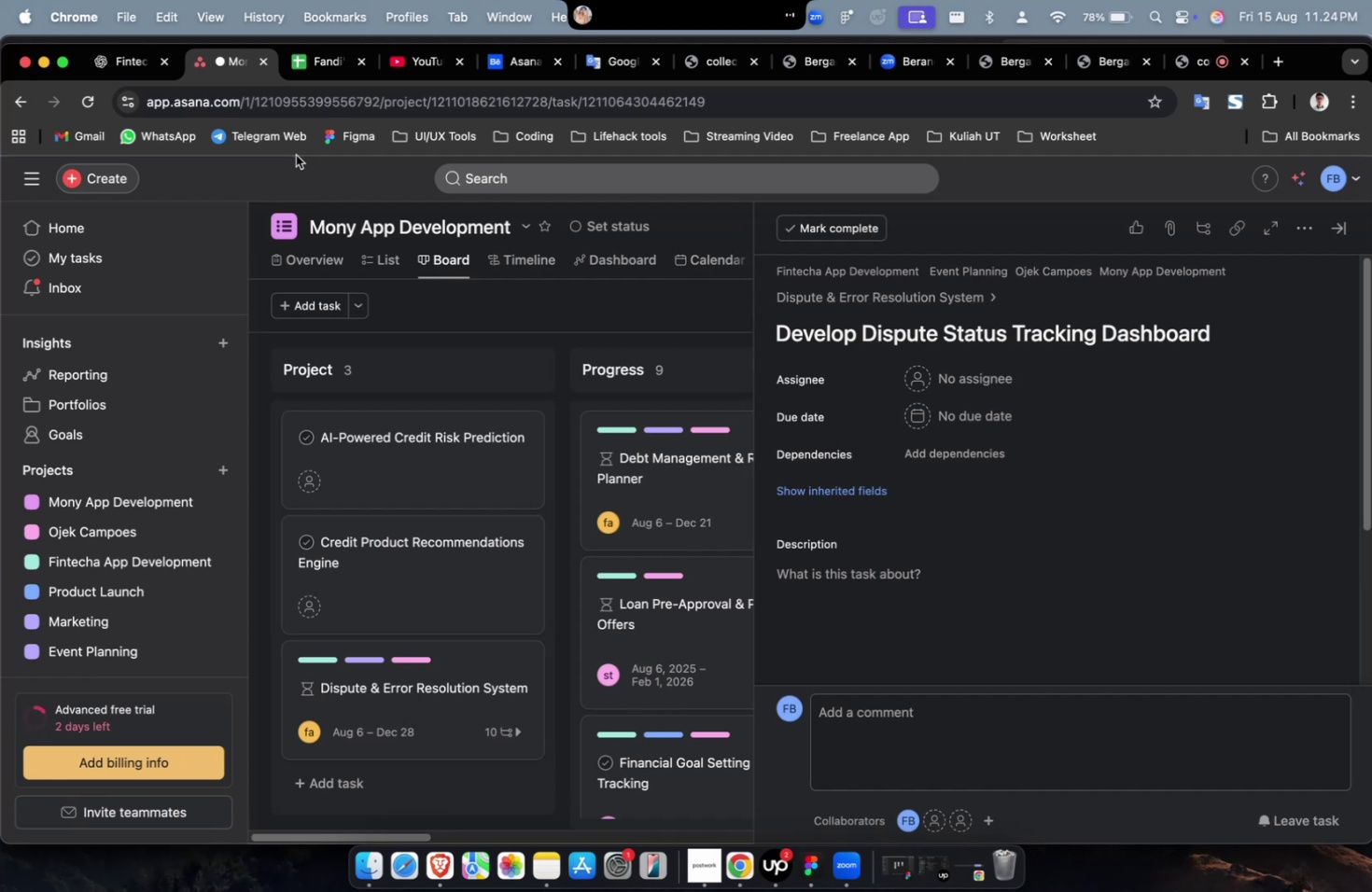 
scroll: coordinate [299, 156], scroll_direction: down, amount: 3.0
 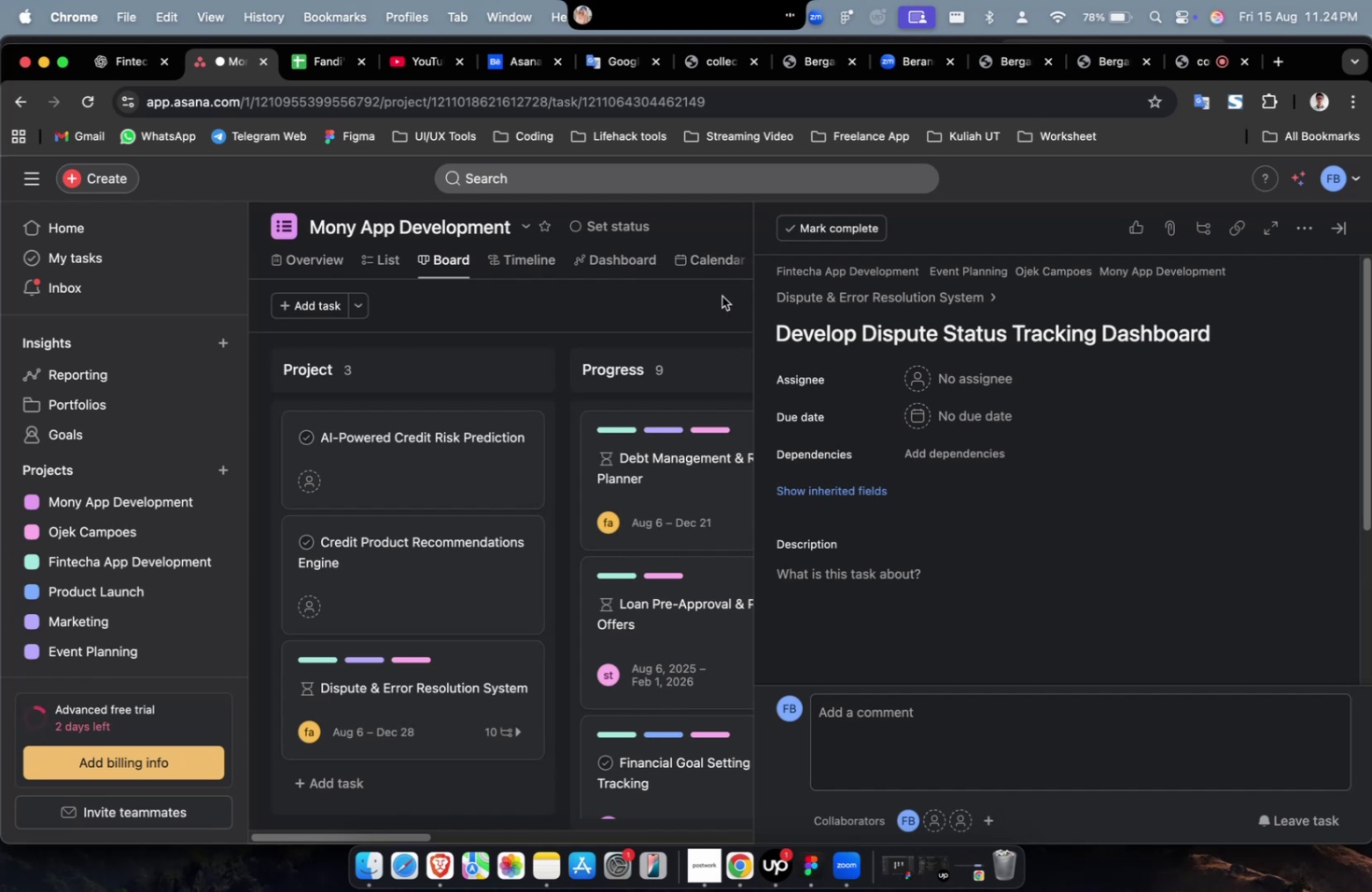 
wait(10.4)
 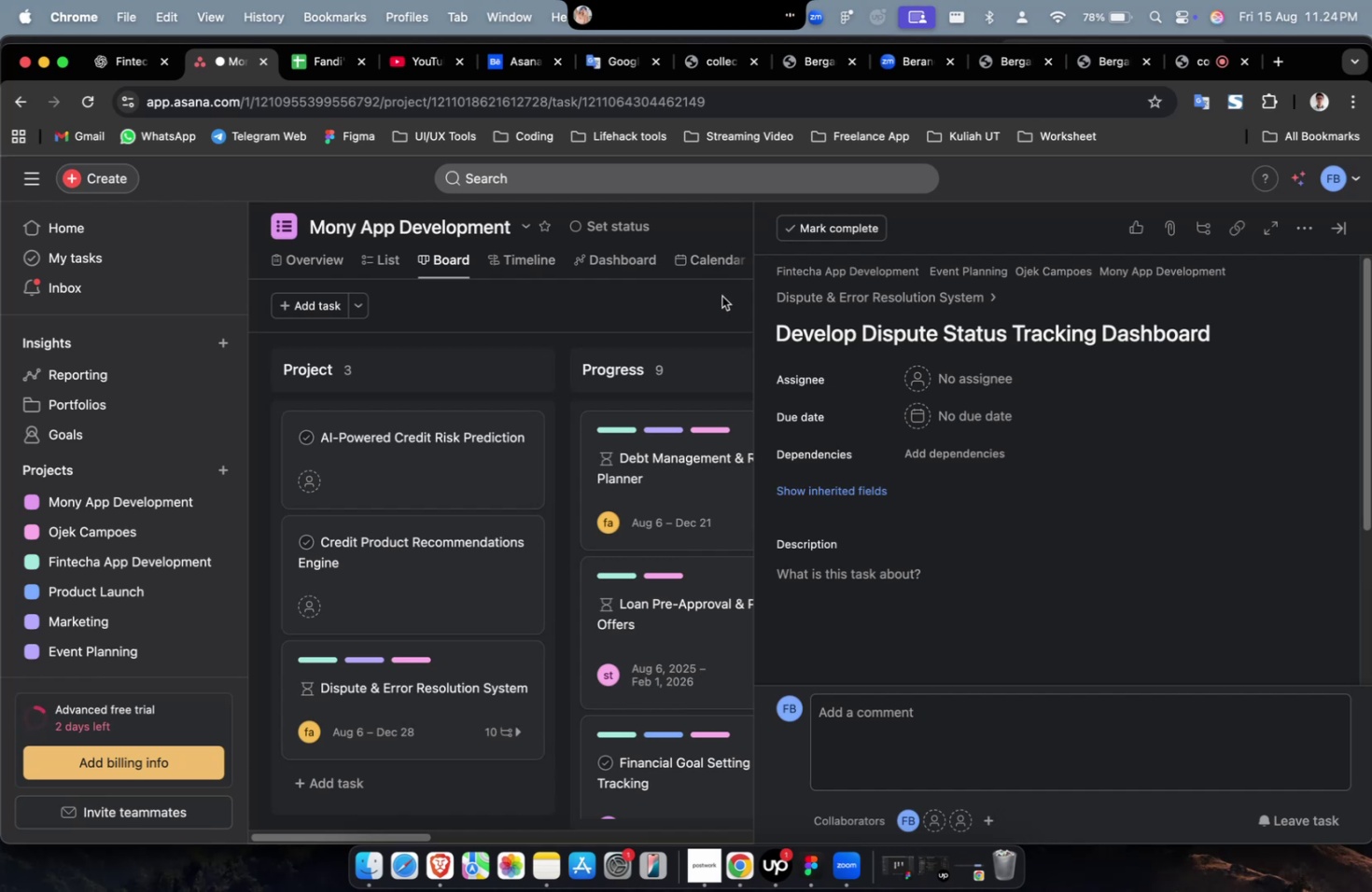 
left_click([1004, 387])
 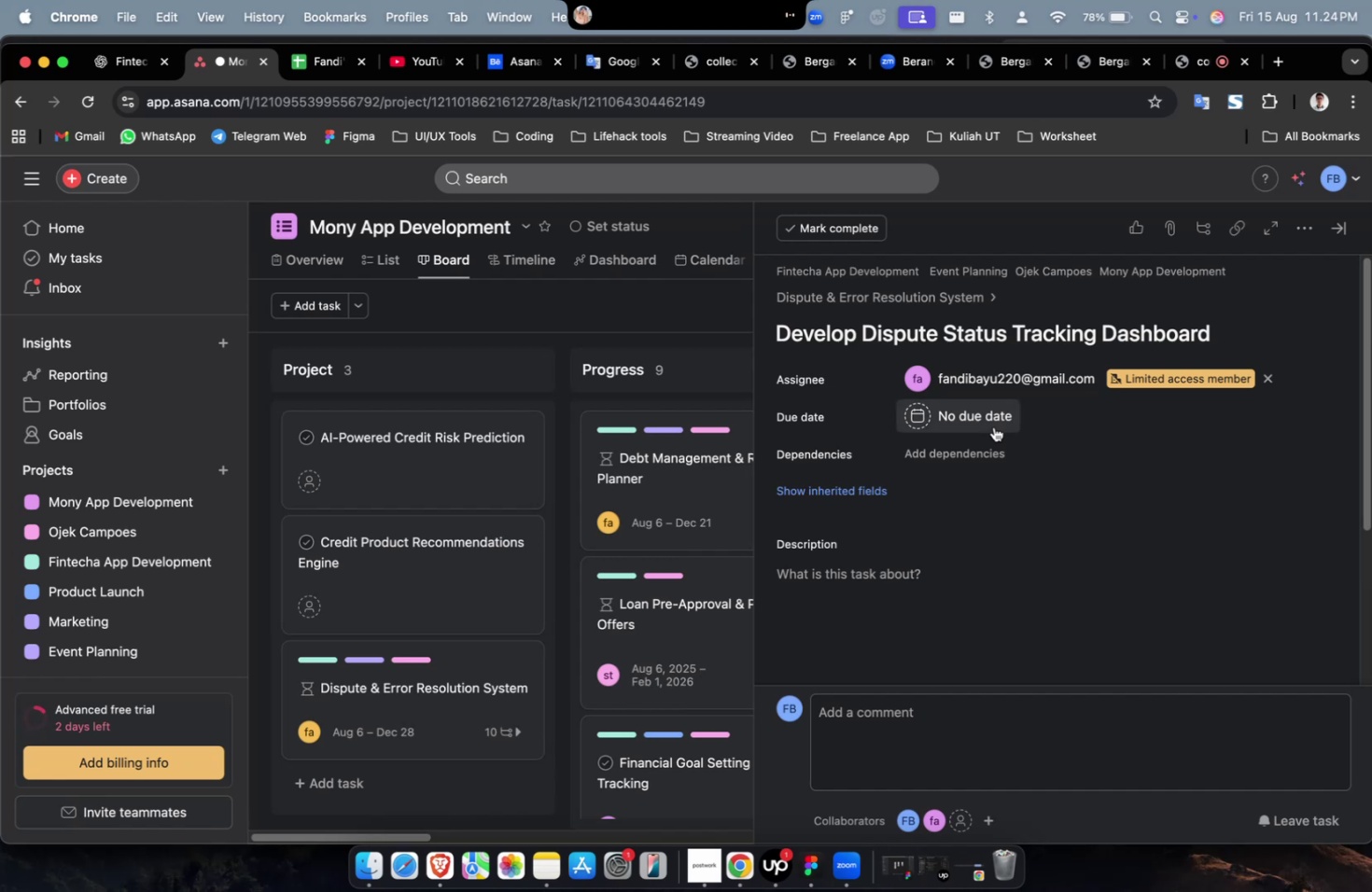 
double_click([998, 477])
 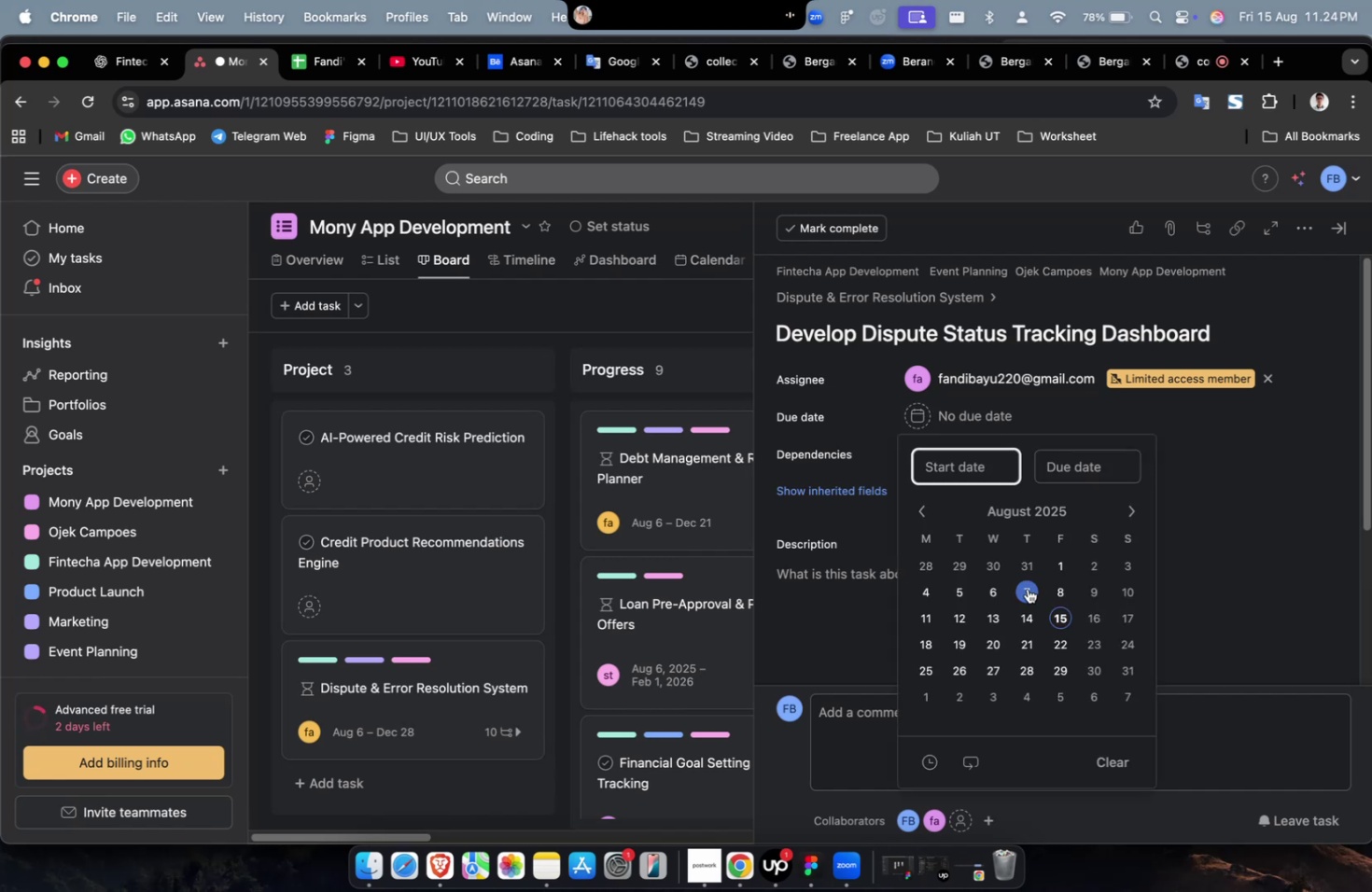 
triple_click([1027, 588])
 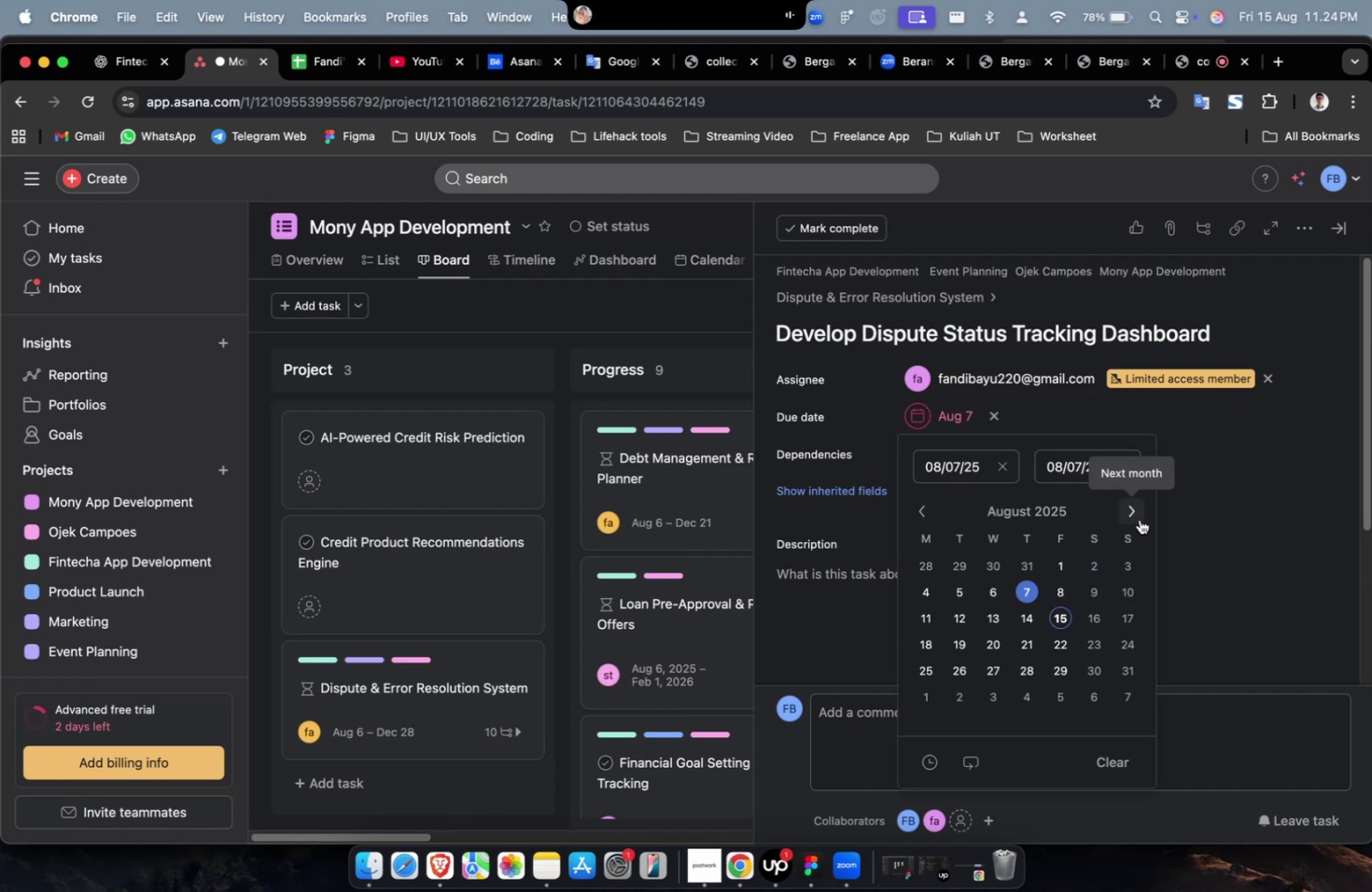 
triple_click([1139, 519])
 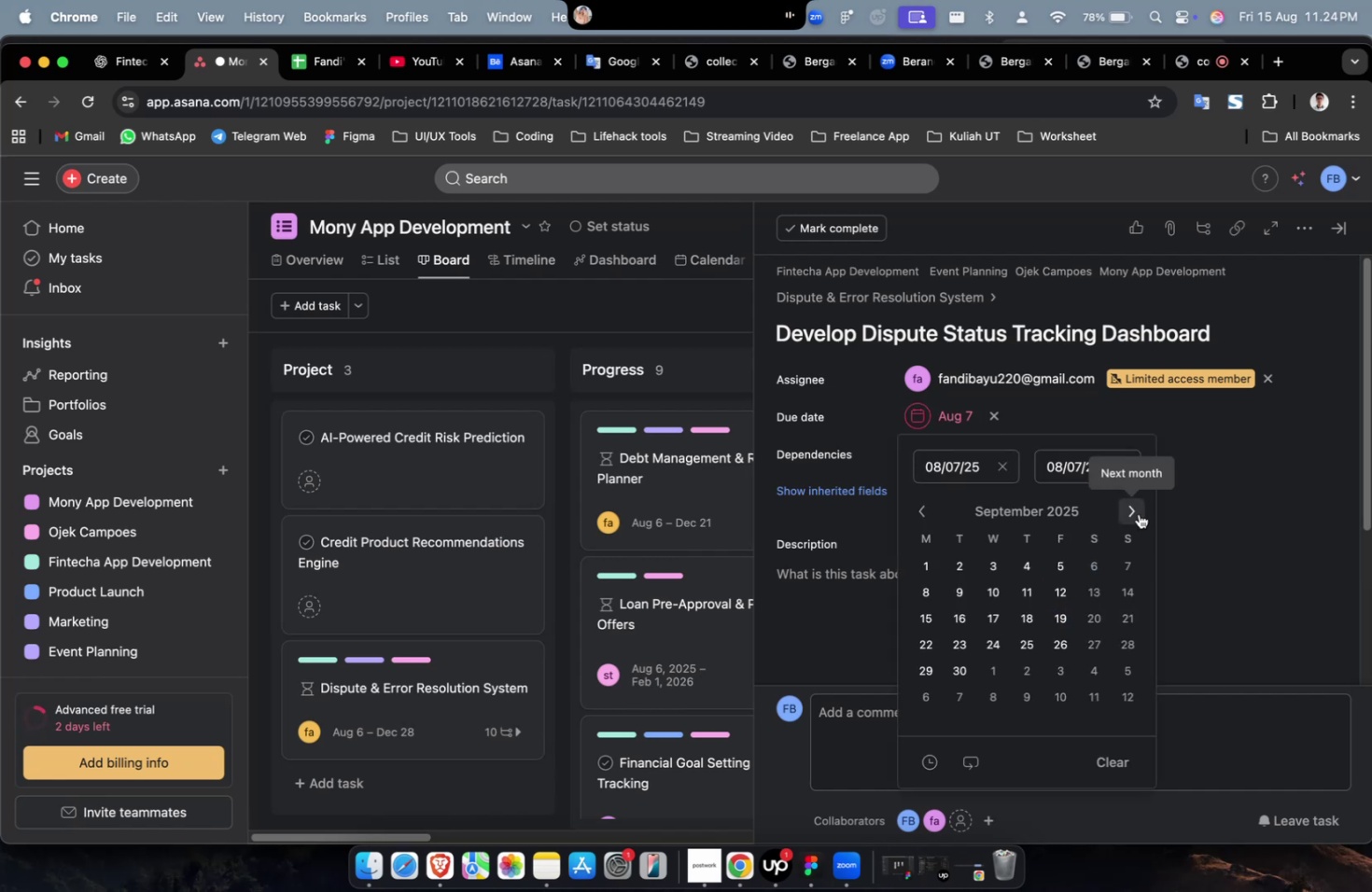 
triple_click([1138, 513])
 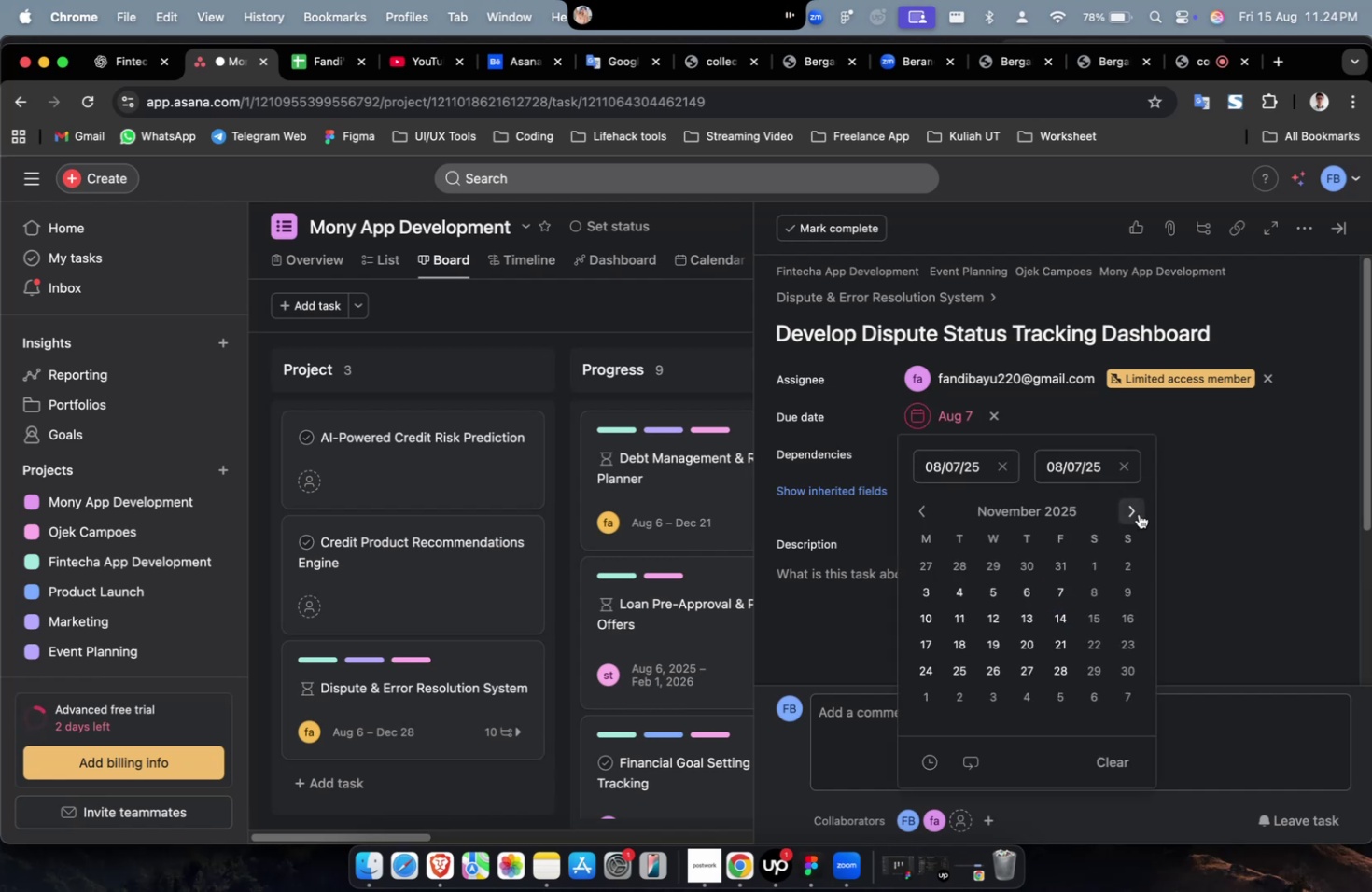 
triple_click([1138, 513])
 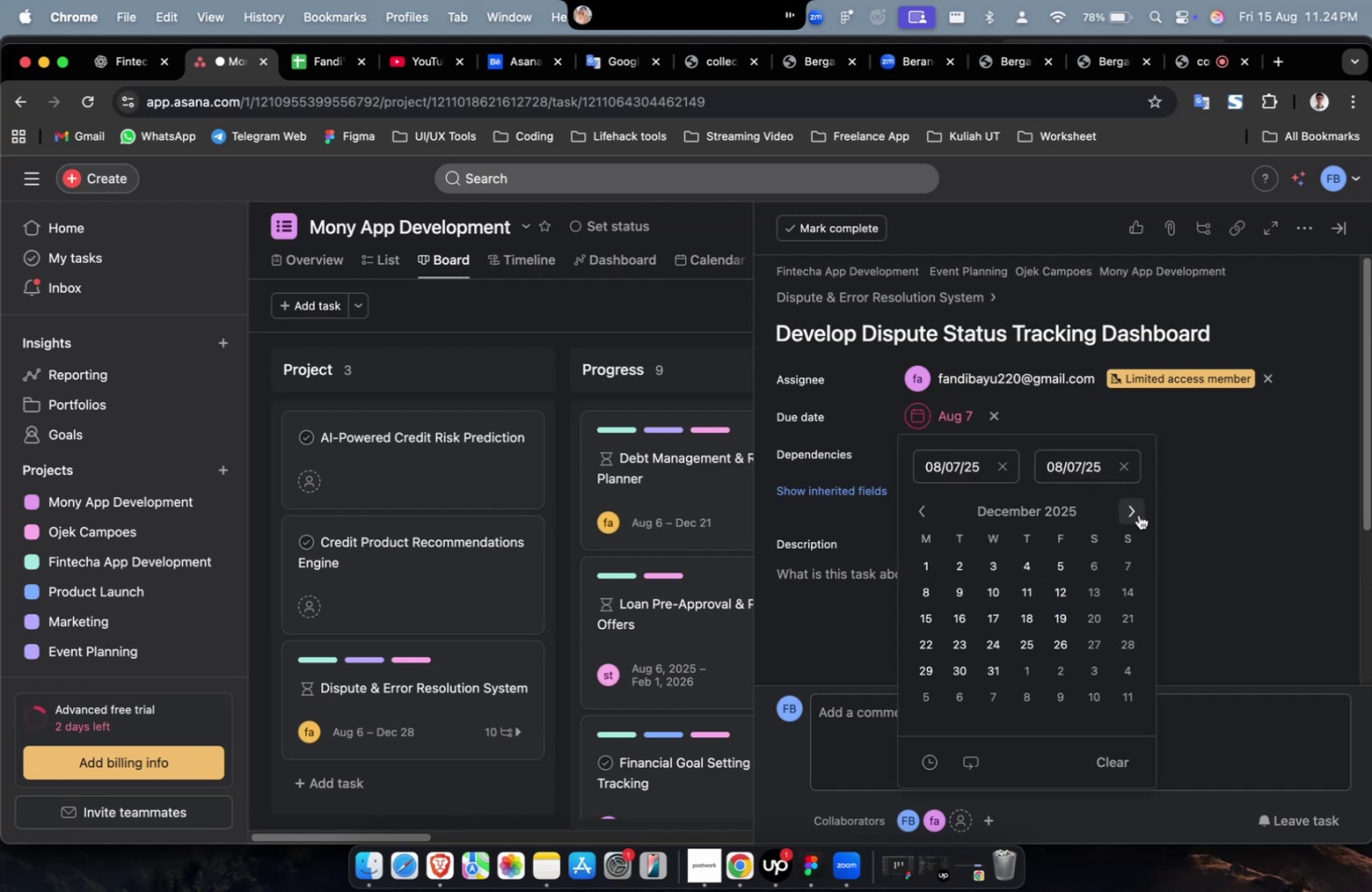 
triple_click([1138, 513])
 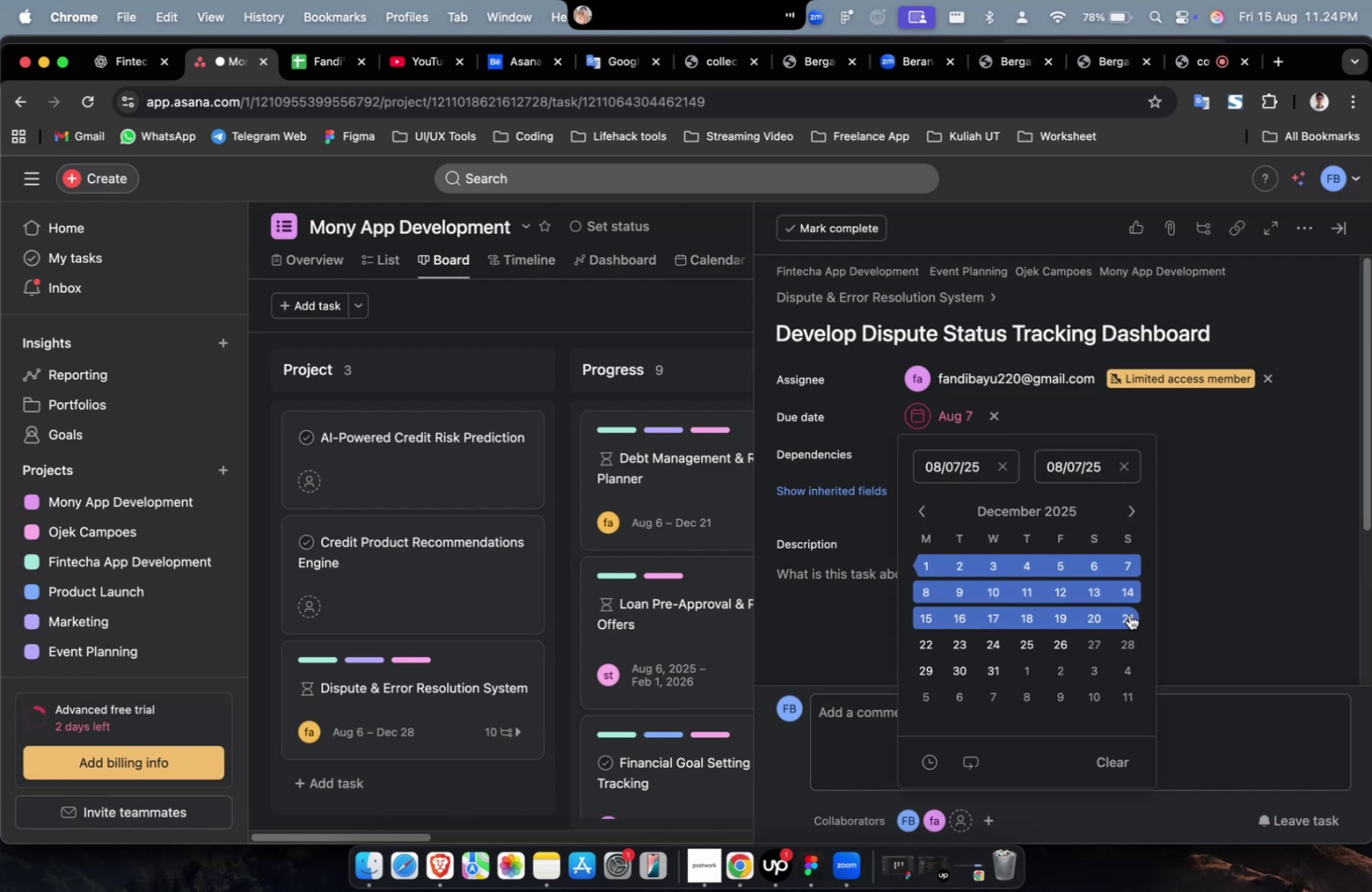 
triple_click([1128, 614])
 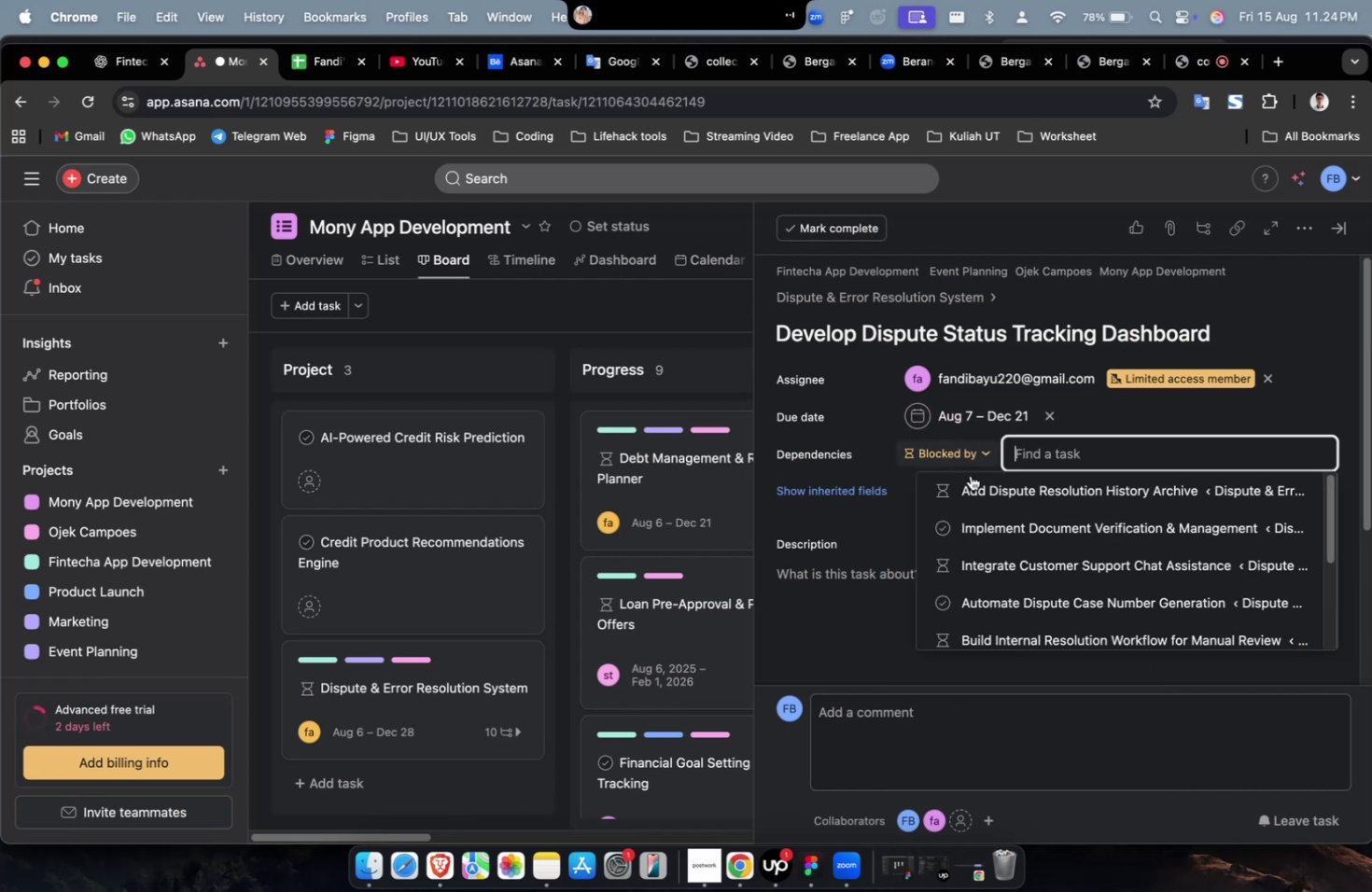 
triple_click([978, 486])
 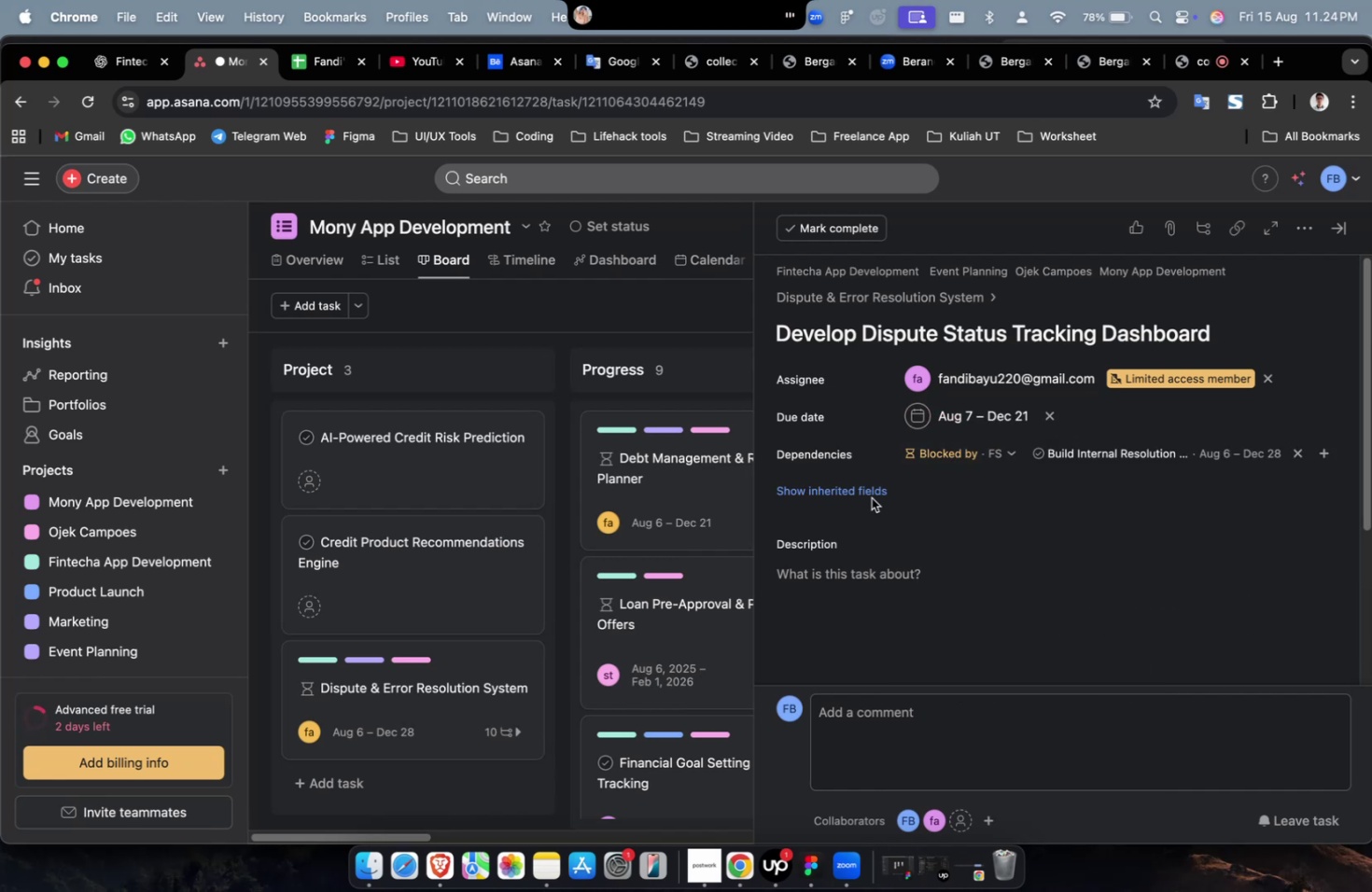 
triple_click([871, 497])
 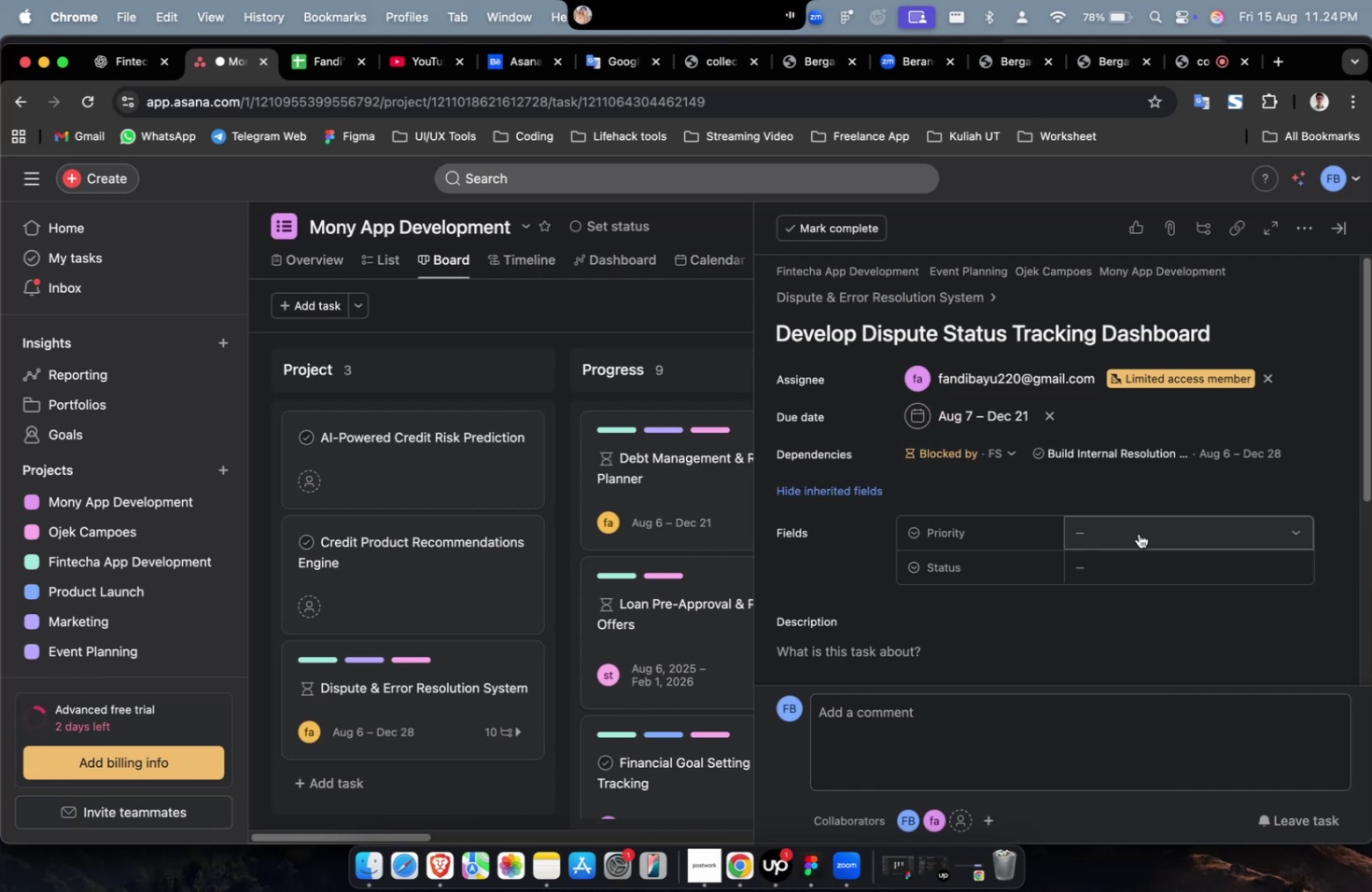 
left_click([1138, 533])
 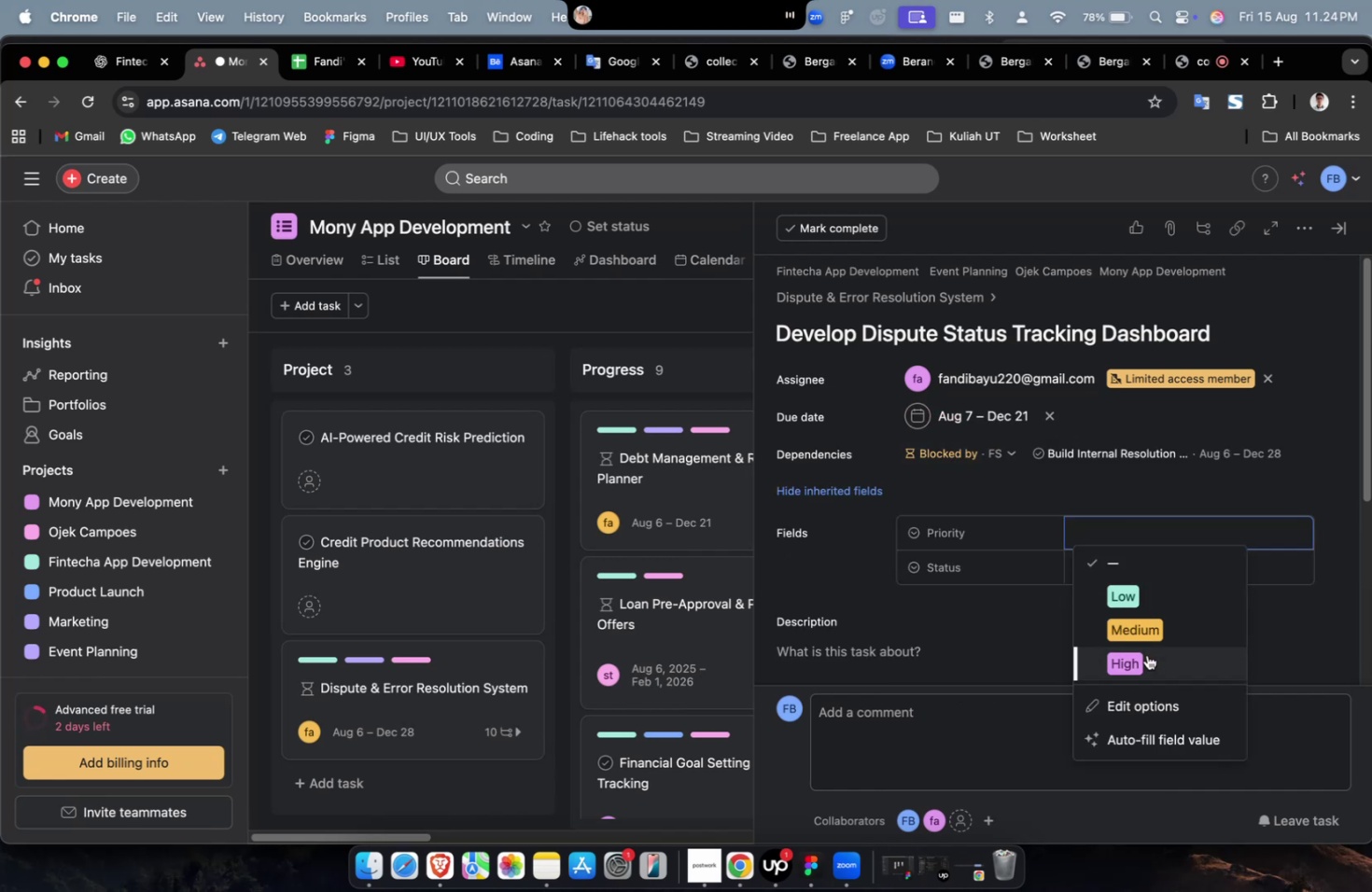 
left_click([1146, 654])
 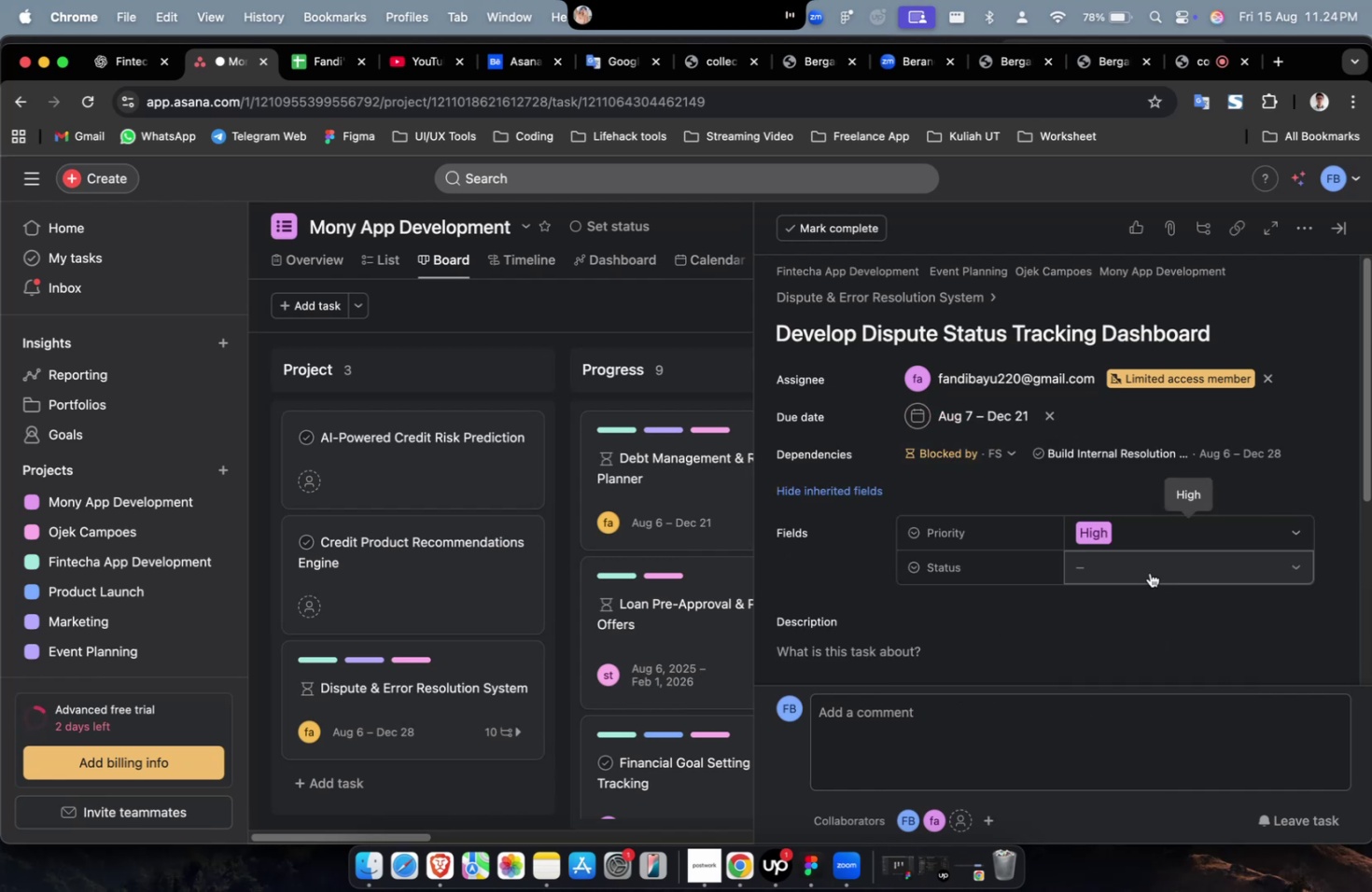 
double_click([1149, 572])
 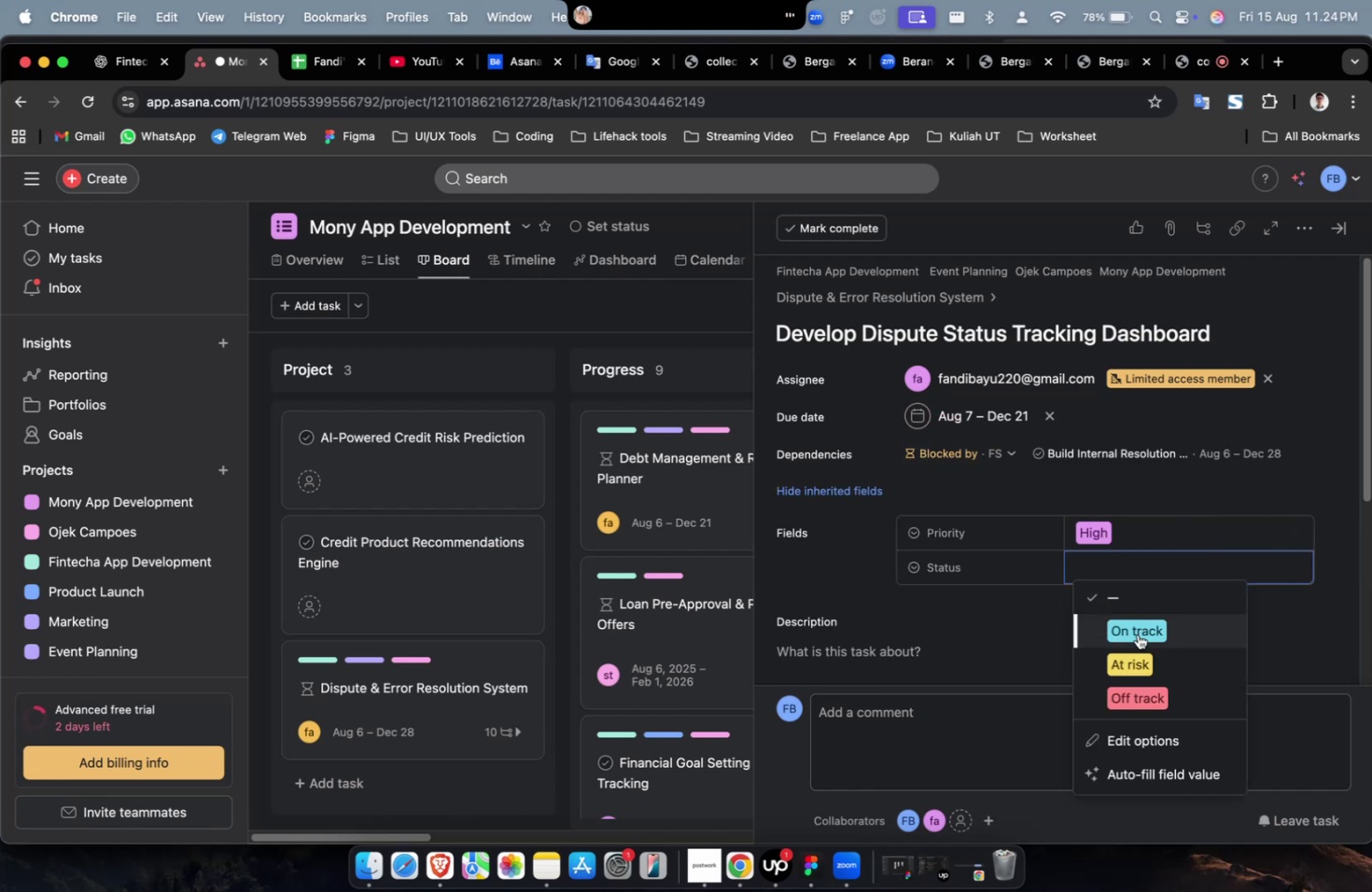 
triple_click([1137, 634])
 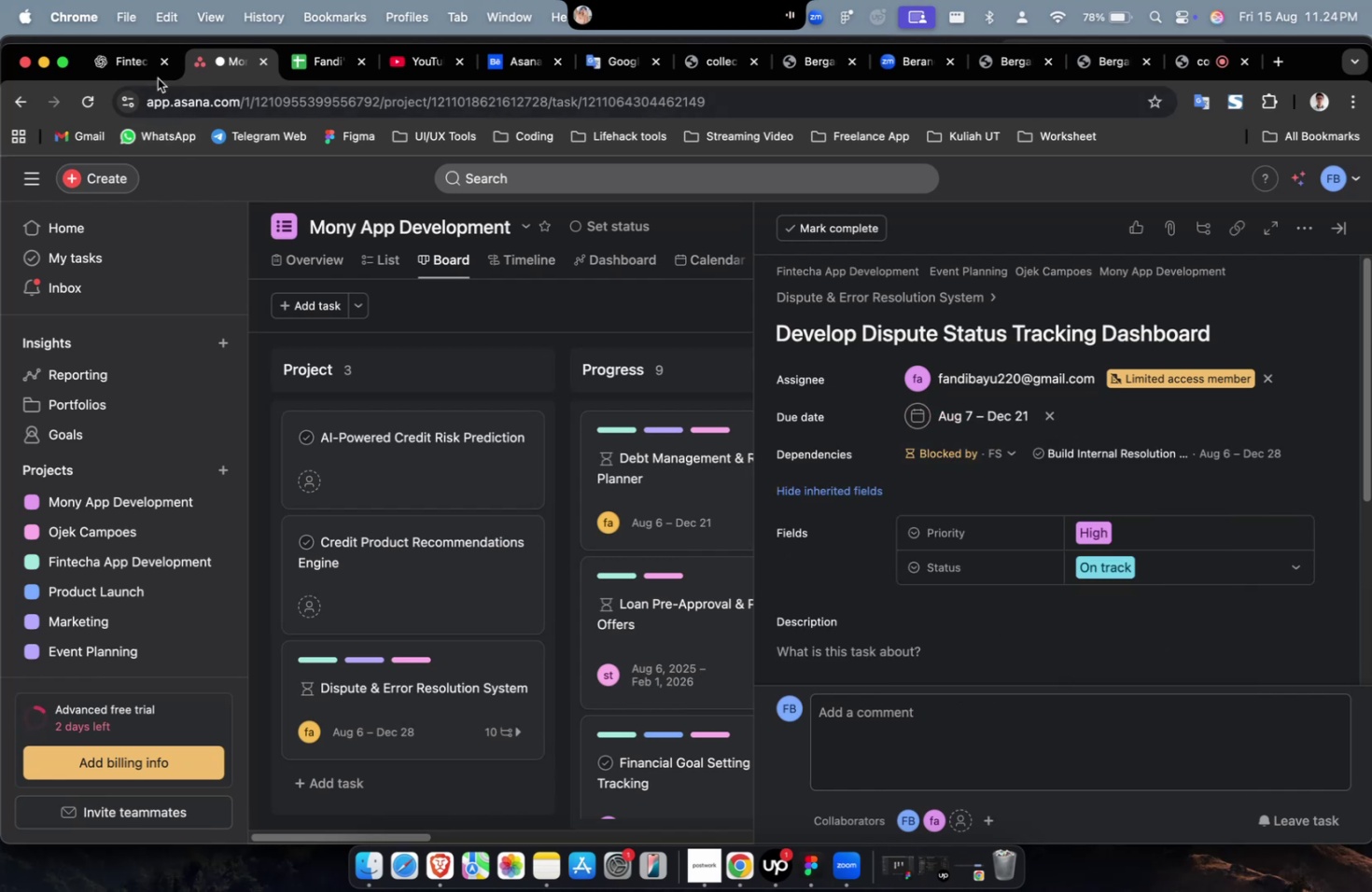 
left_click([152, 74])
 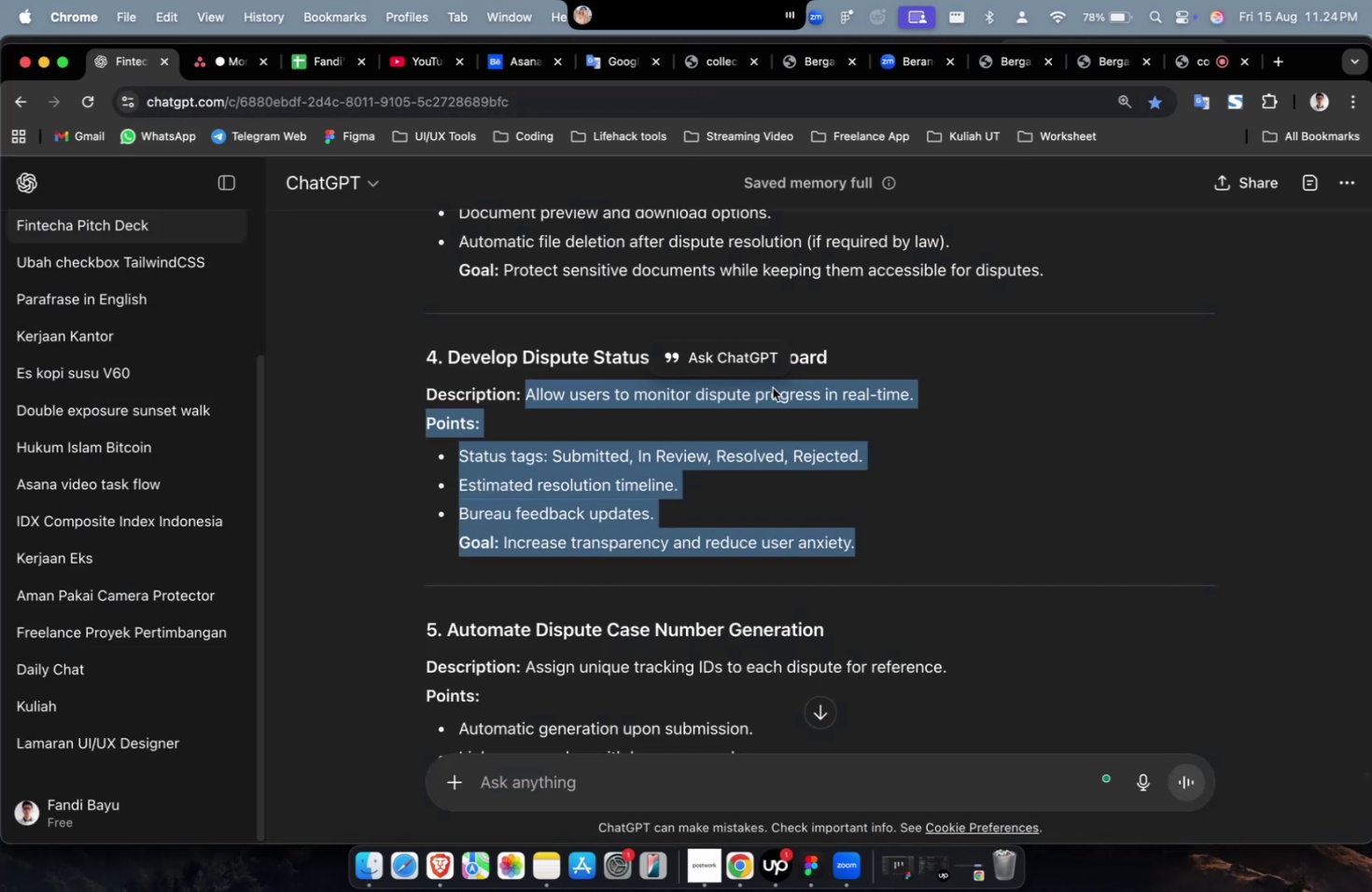 
scroll: coordinate [763, 387], scroll_direction: up, amount: 4.0
 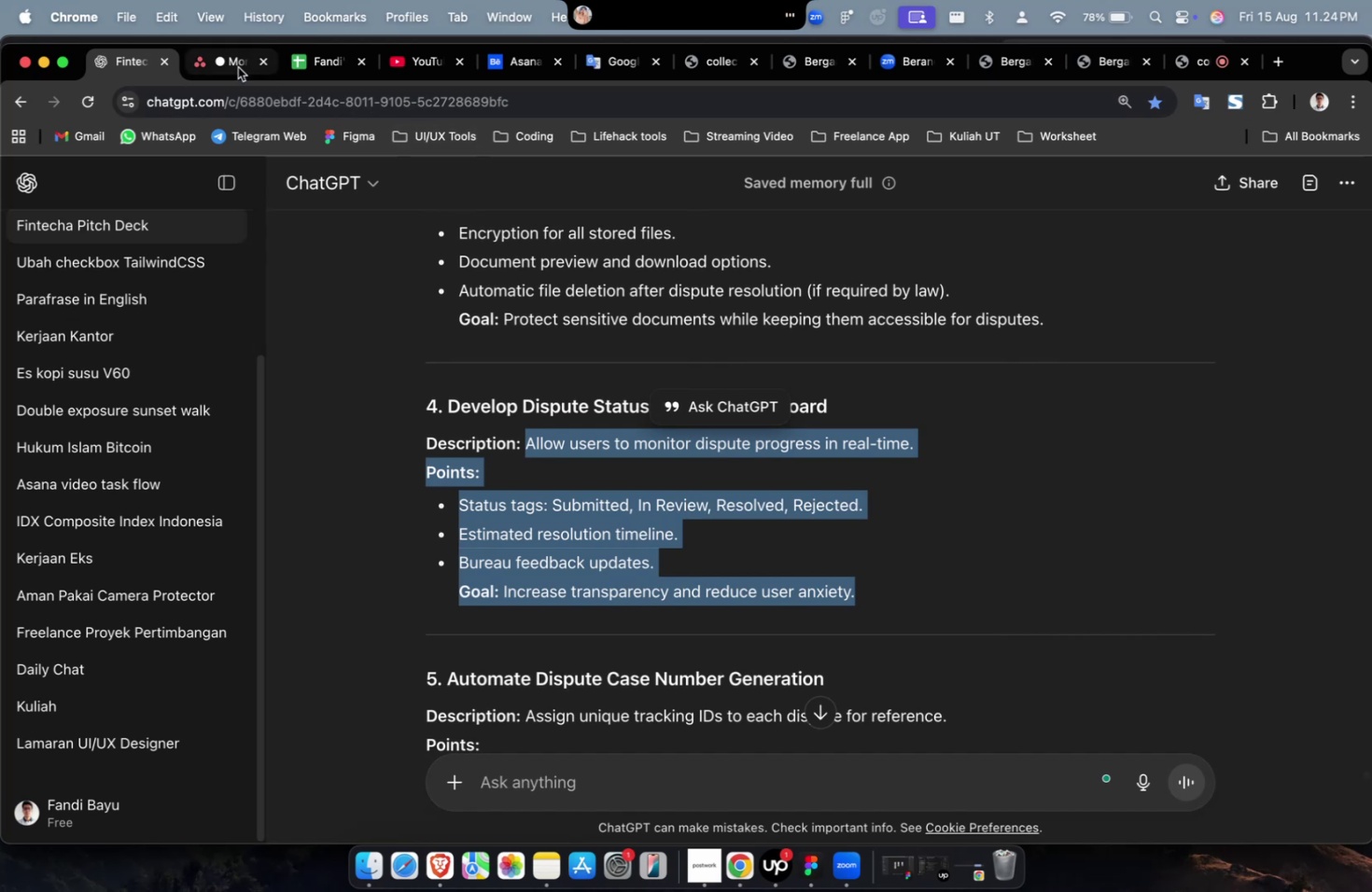 
left_click([231, 65])
 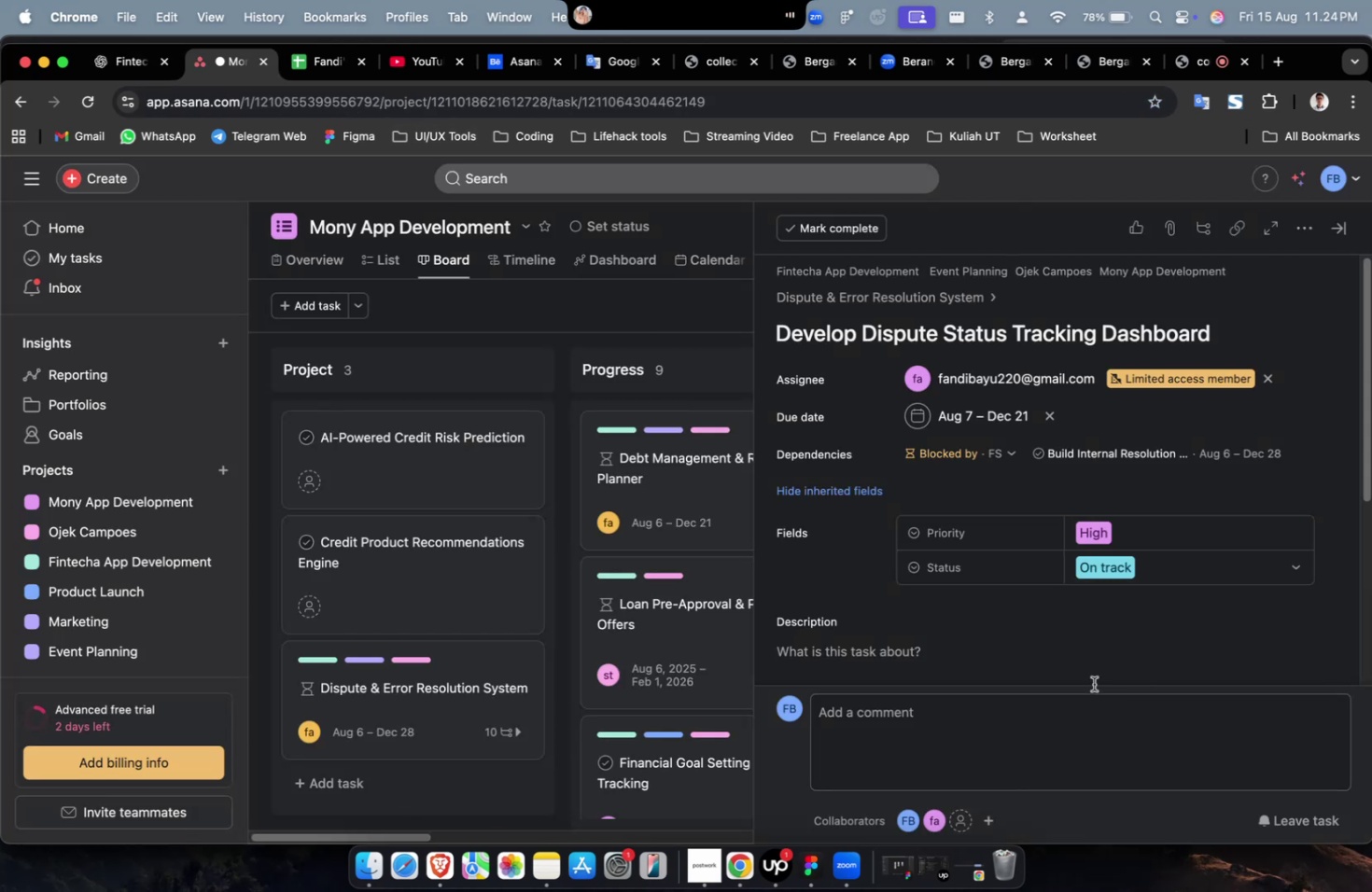 
left_click([1089, 674])
 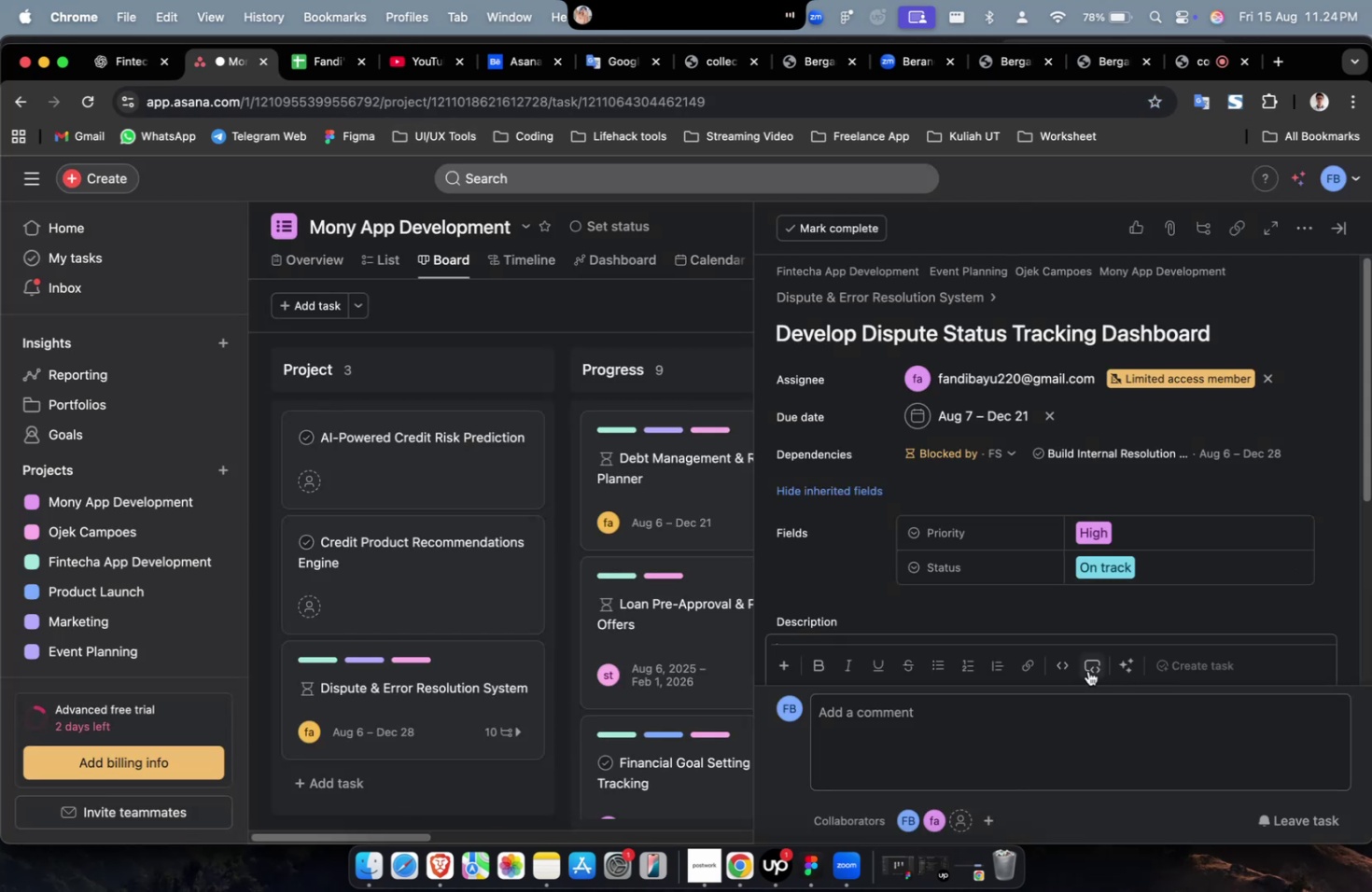 
hold_key(key=CommandLeft, duration=0.32)
 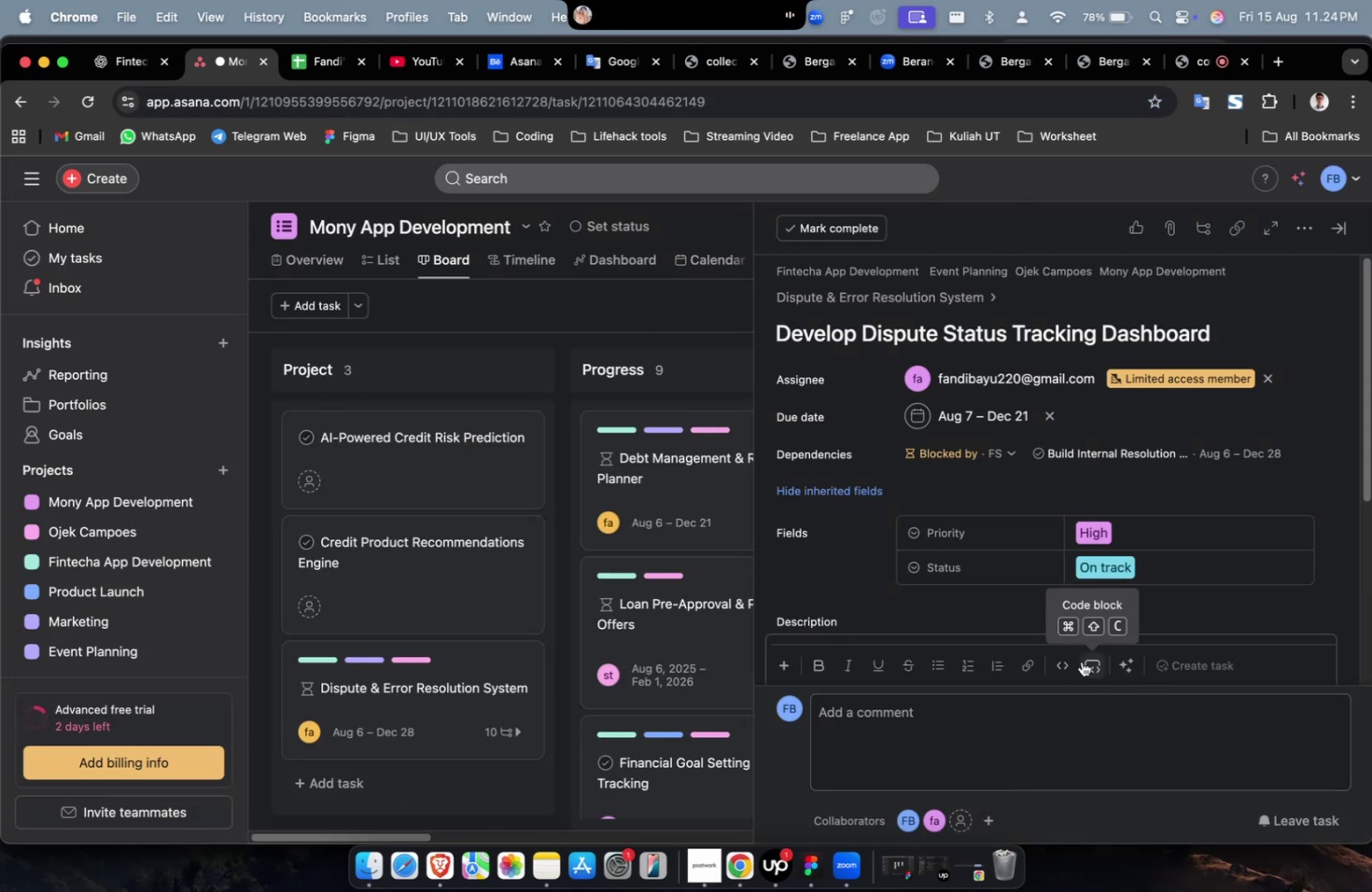 
key(Meta+V)
 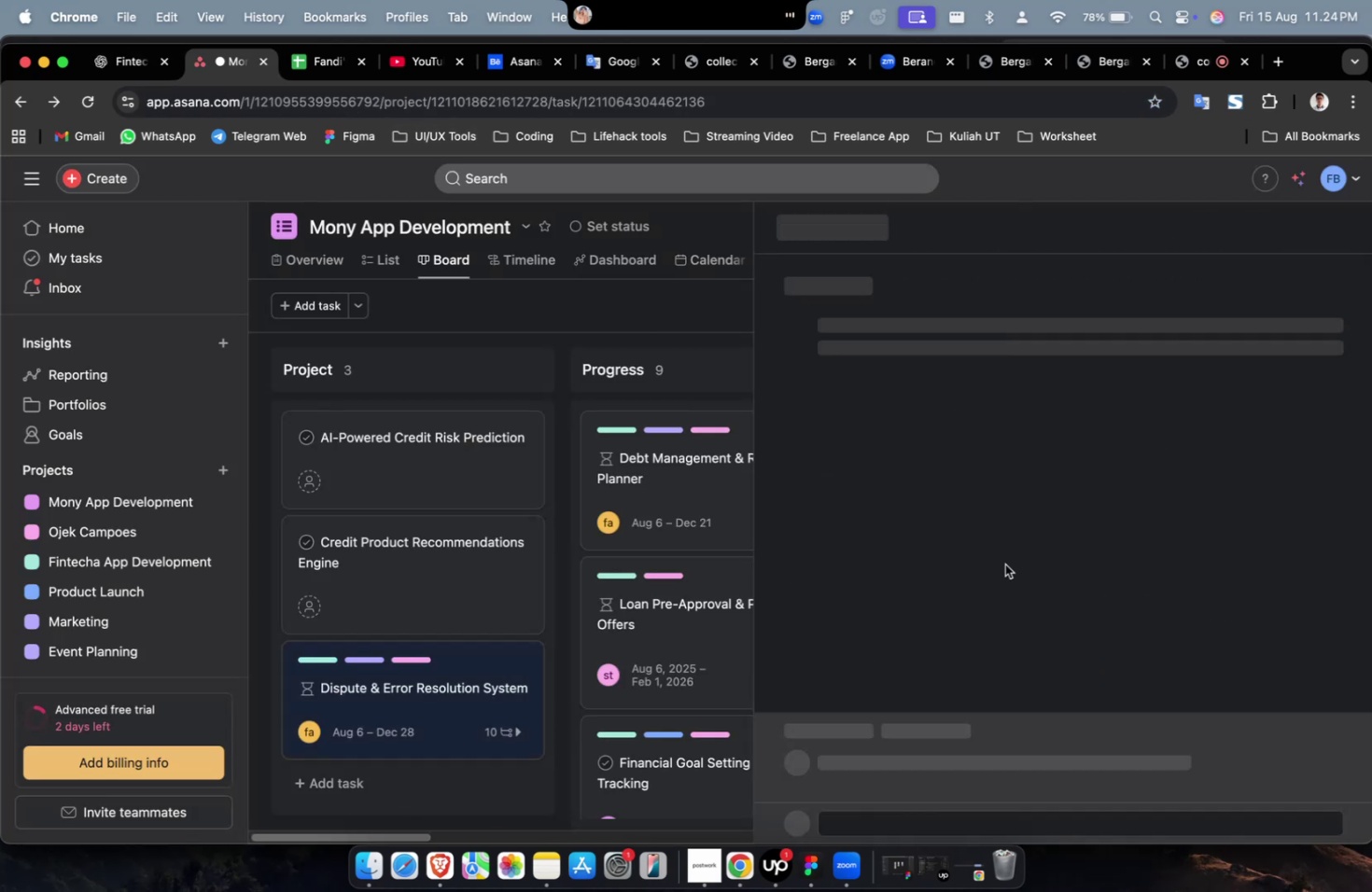 
scroll: coordinate [1054, 564], scroll_direction: down, amount: 28.0
 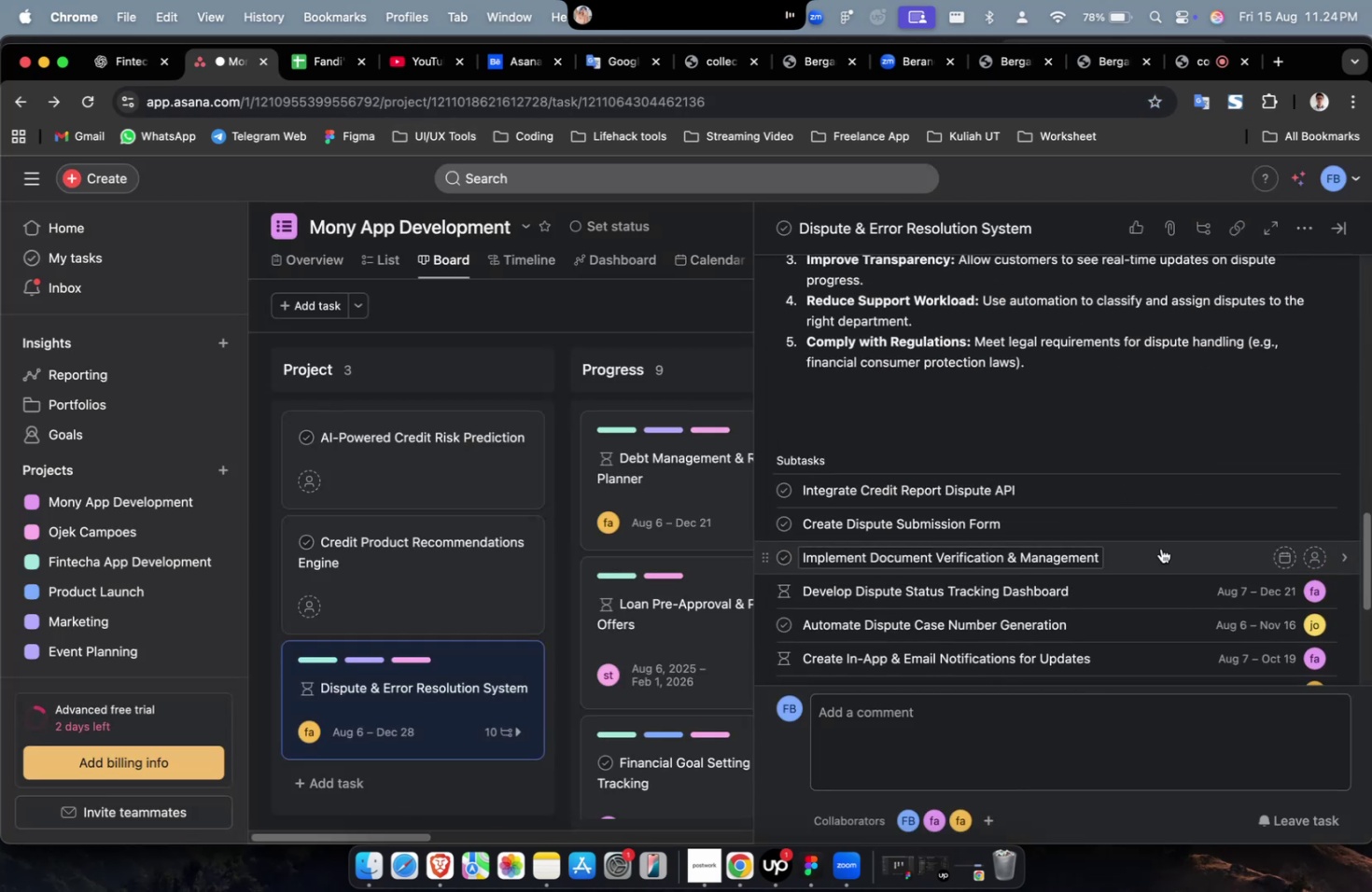 
left_click([1160, 548])
 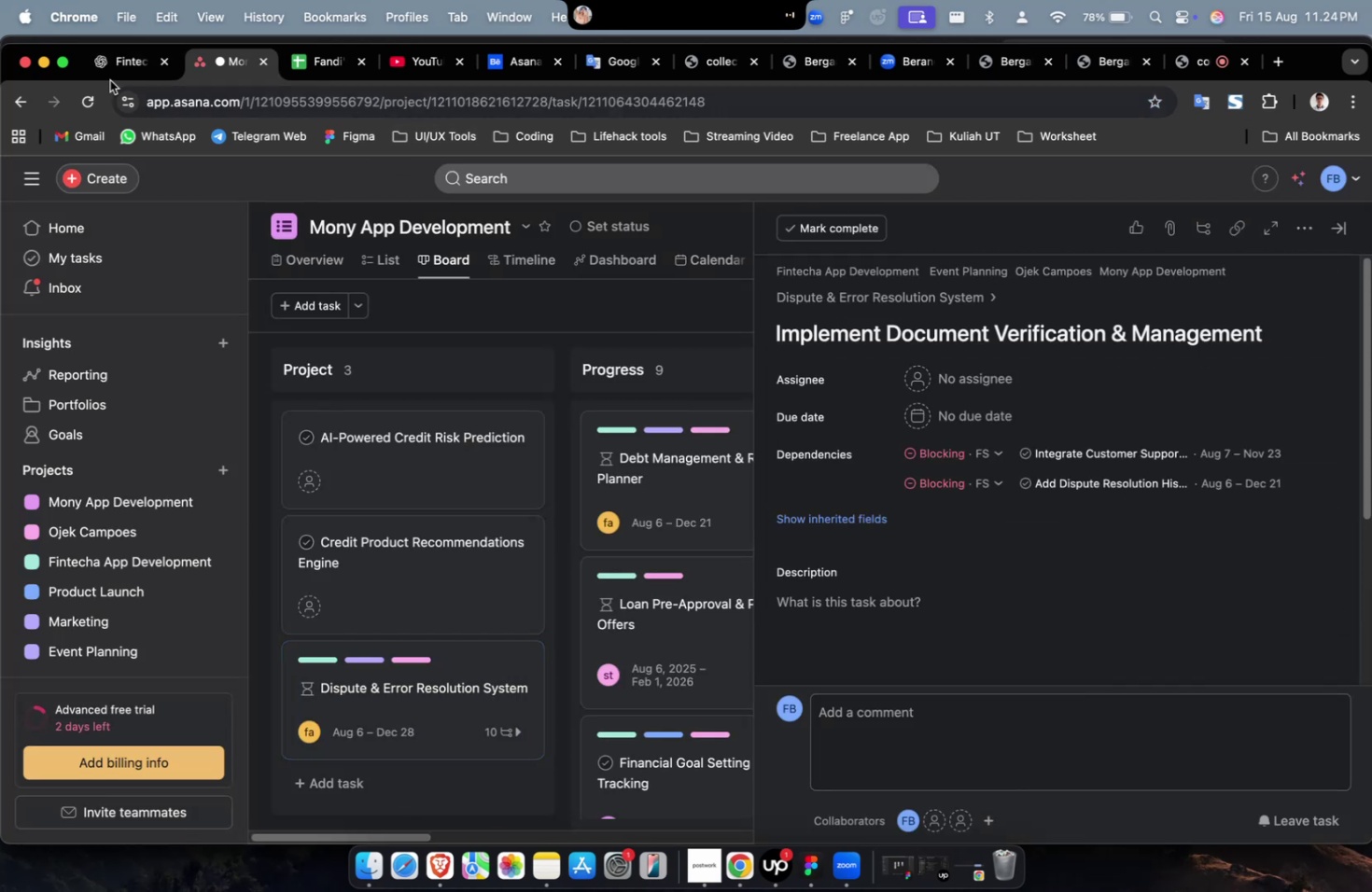 
left_click([107, 70])
 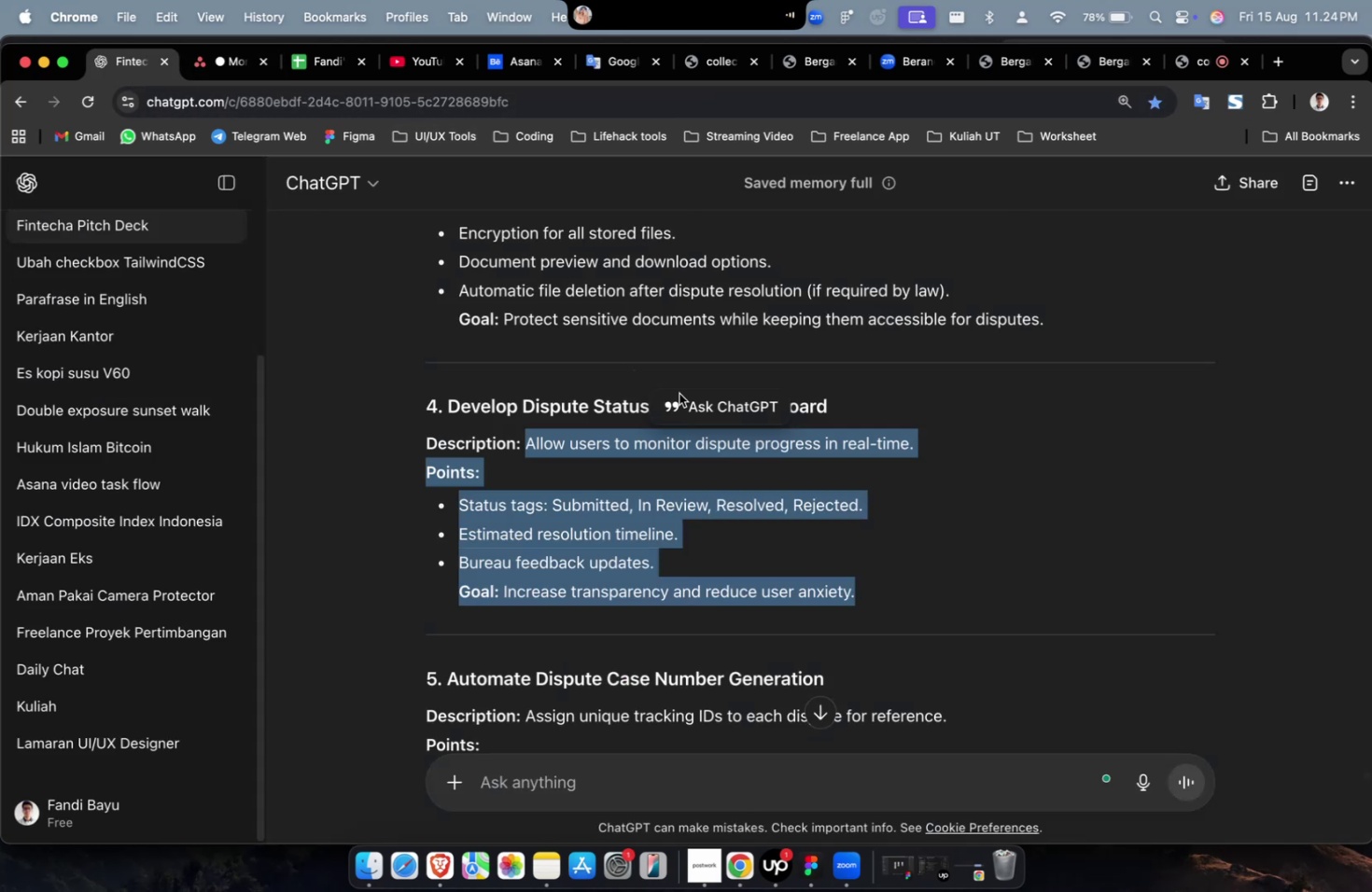 
scroll: coordinate [679, 393], scroll_direction: up, amount: 4.0
 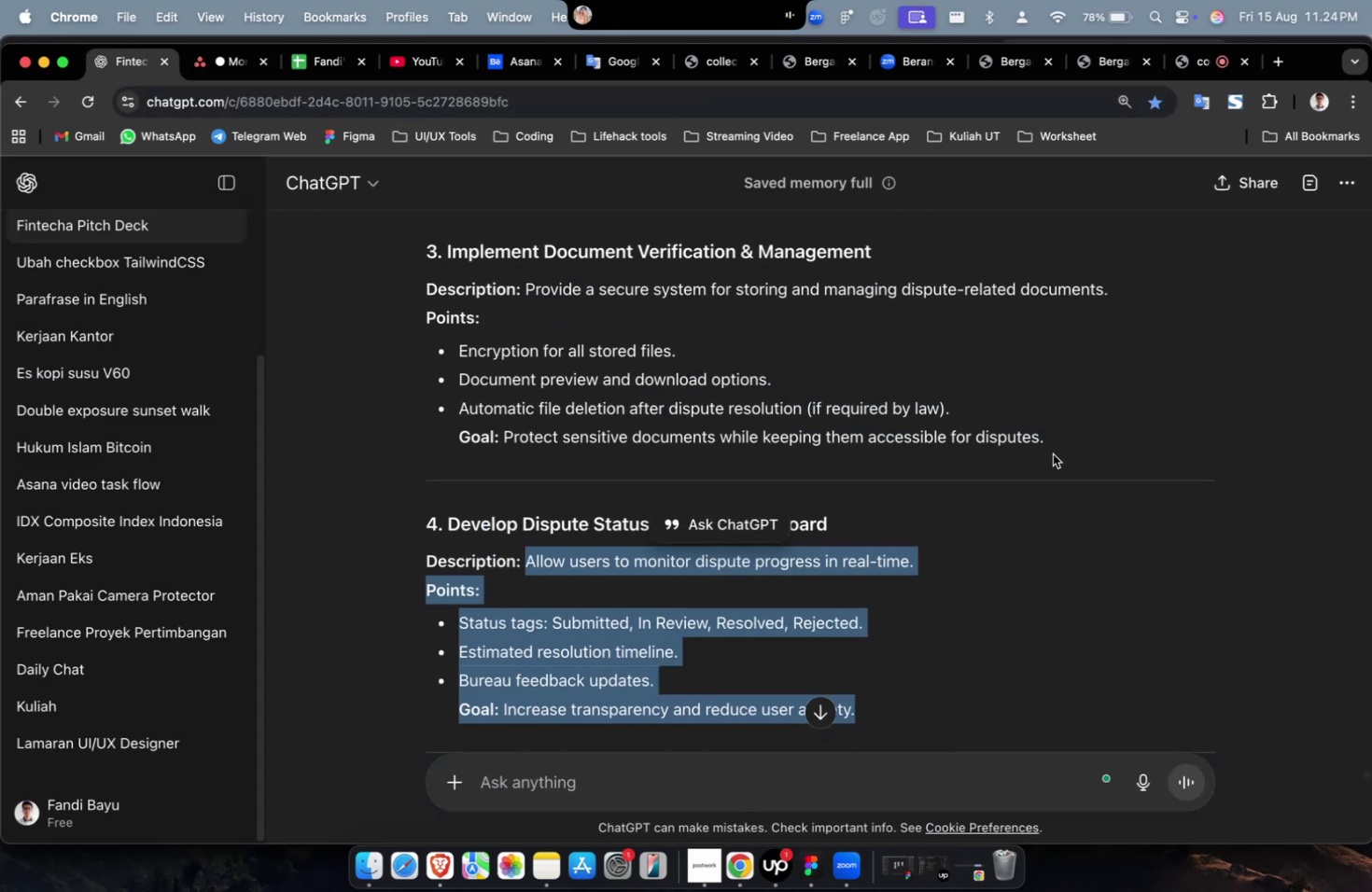 
left_click_drag(start_coordinate=[1057, 445], to_coordinate=[526, 297])
 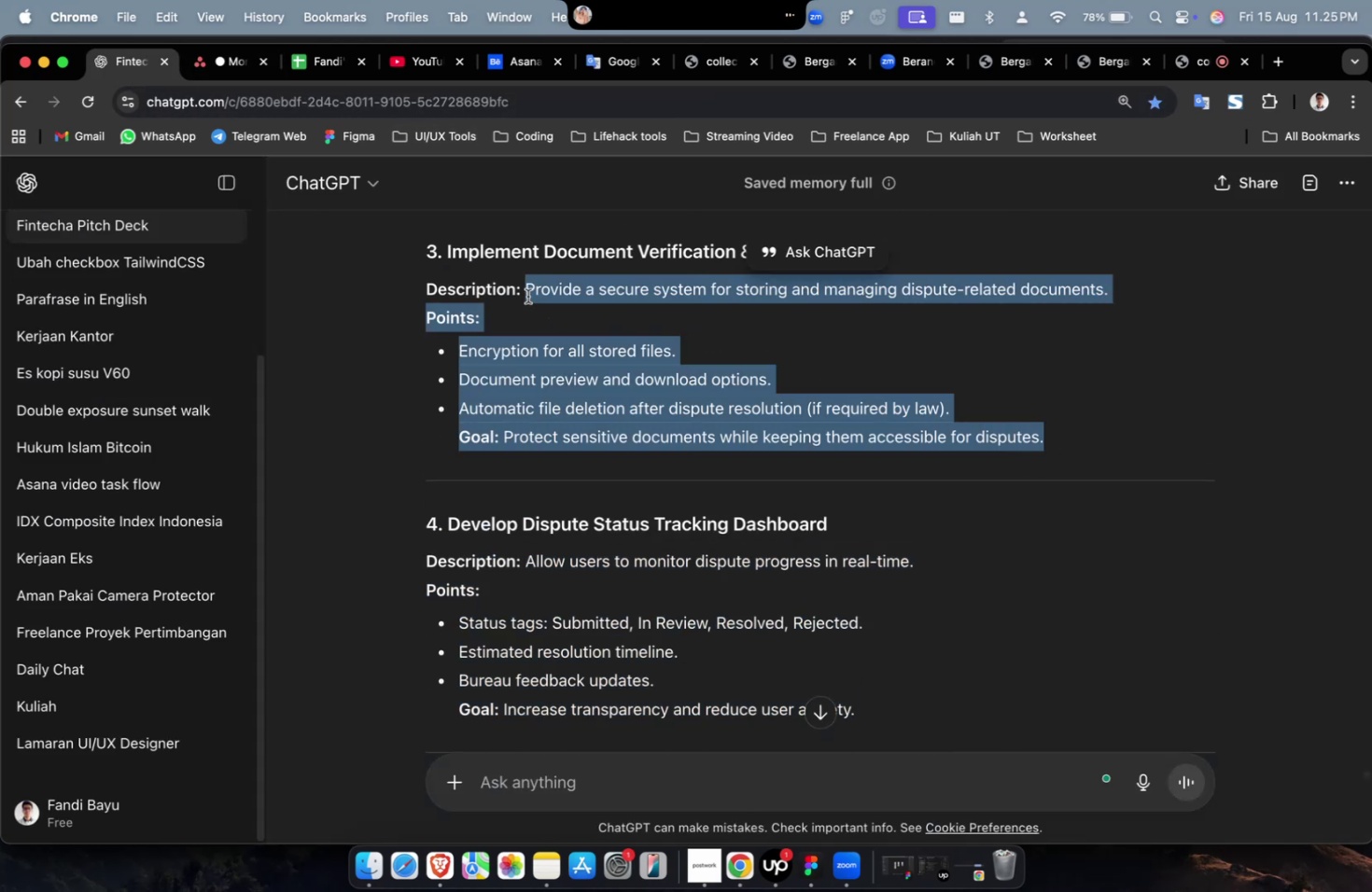 
key(Meta+C)
 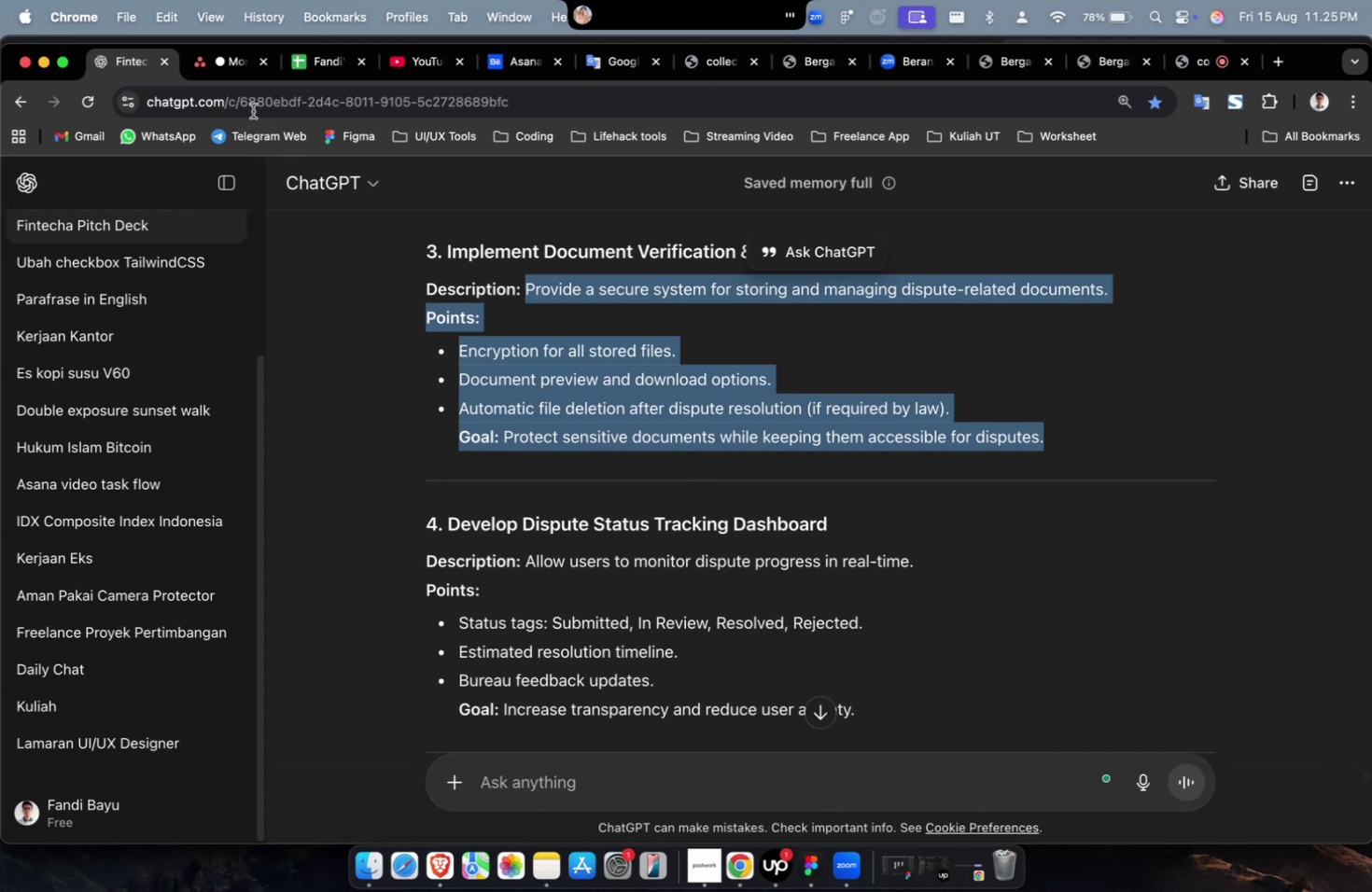 
key(Meta+C)
 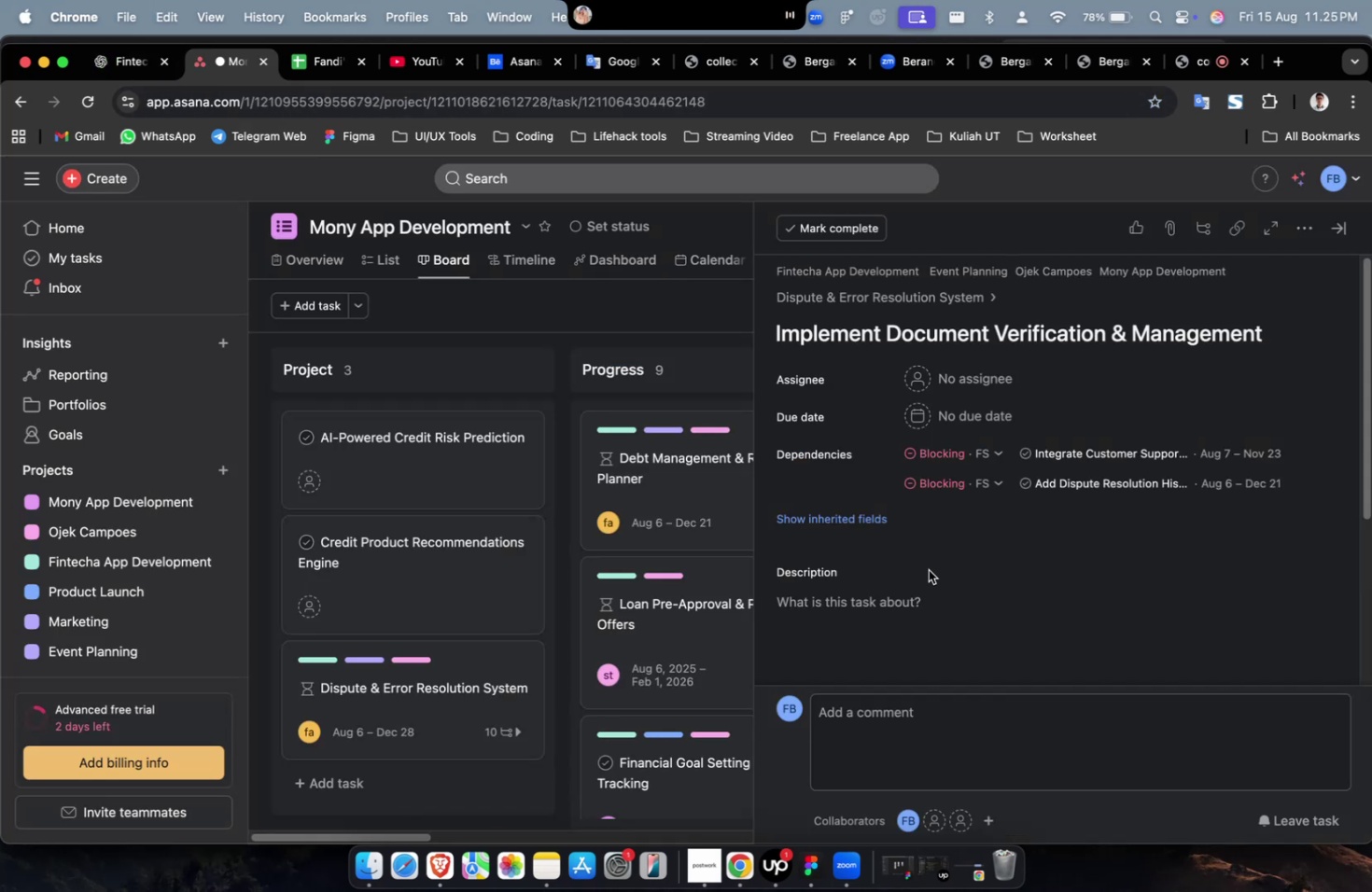 
double_click([937, 605])
 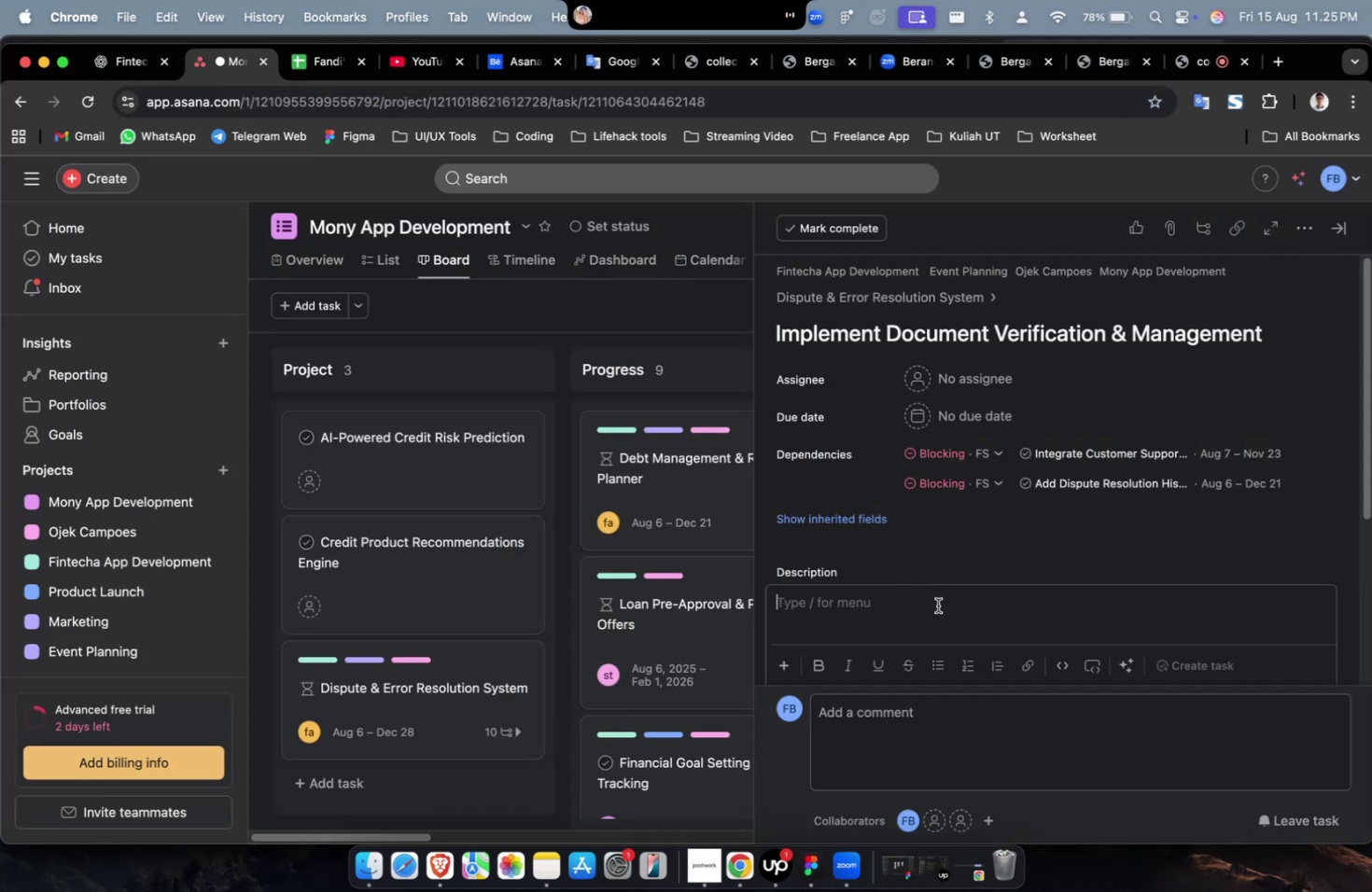 
key(Meta+V)
 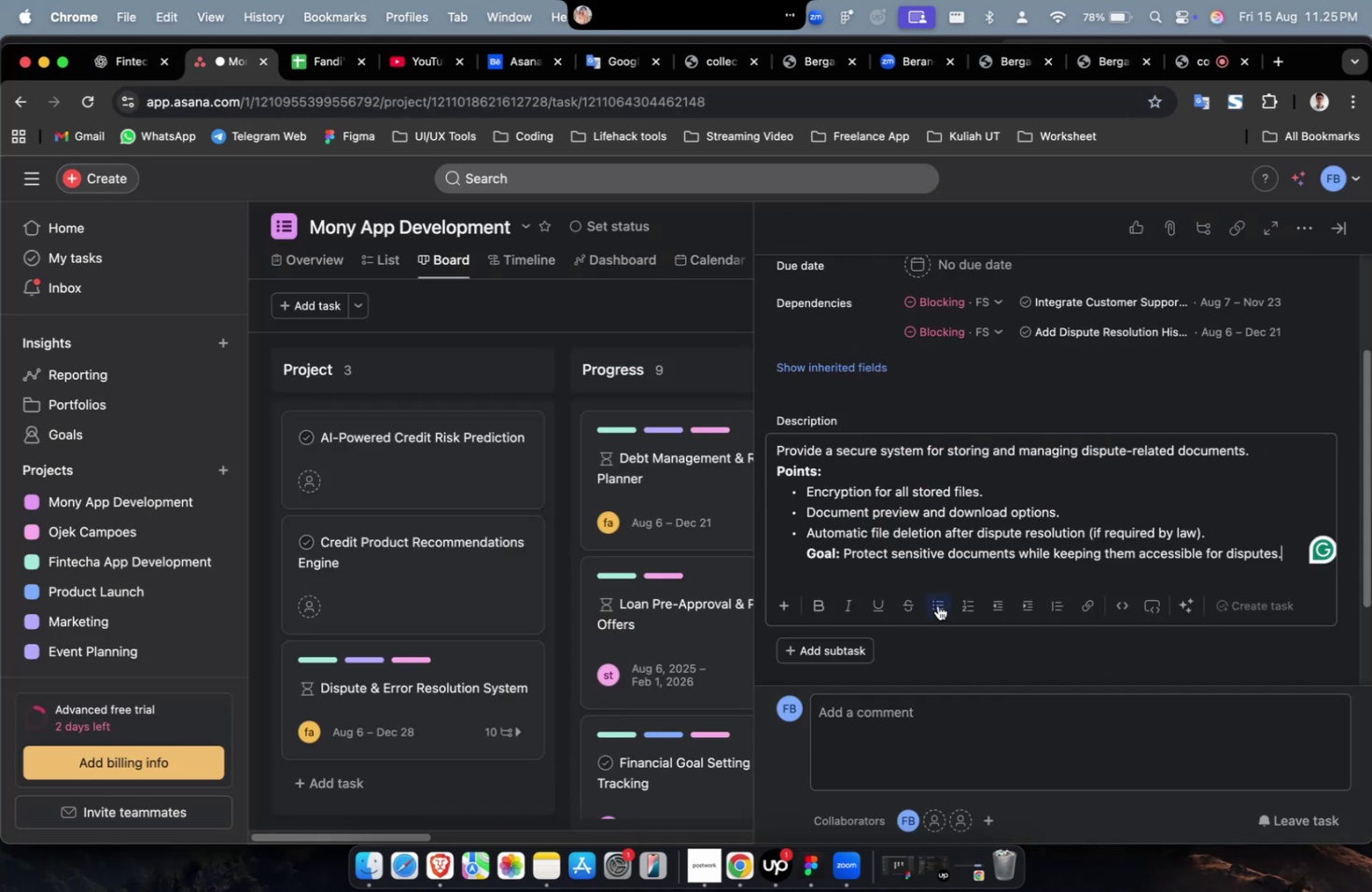 
scroll: coordinate [937, 605], scroll_direction: up, amount: 18.0
 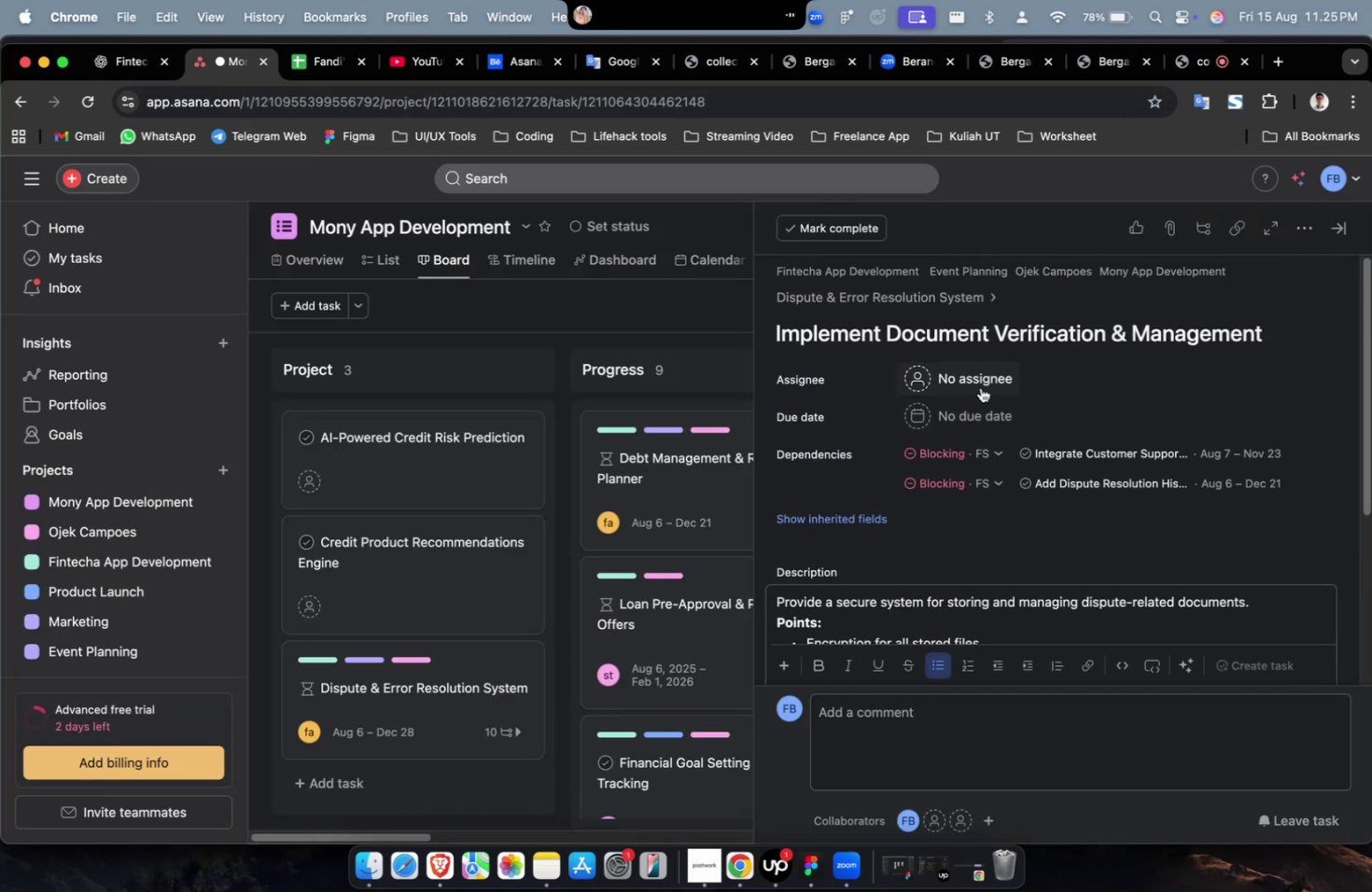 
left_click([980, 387])
 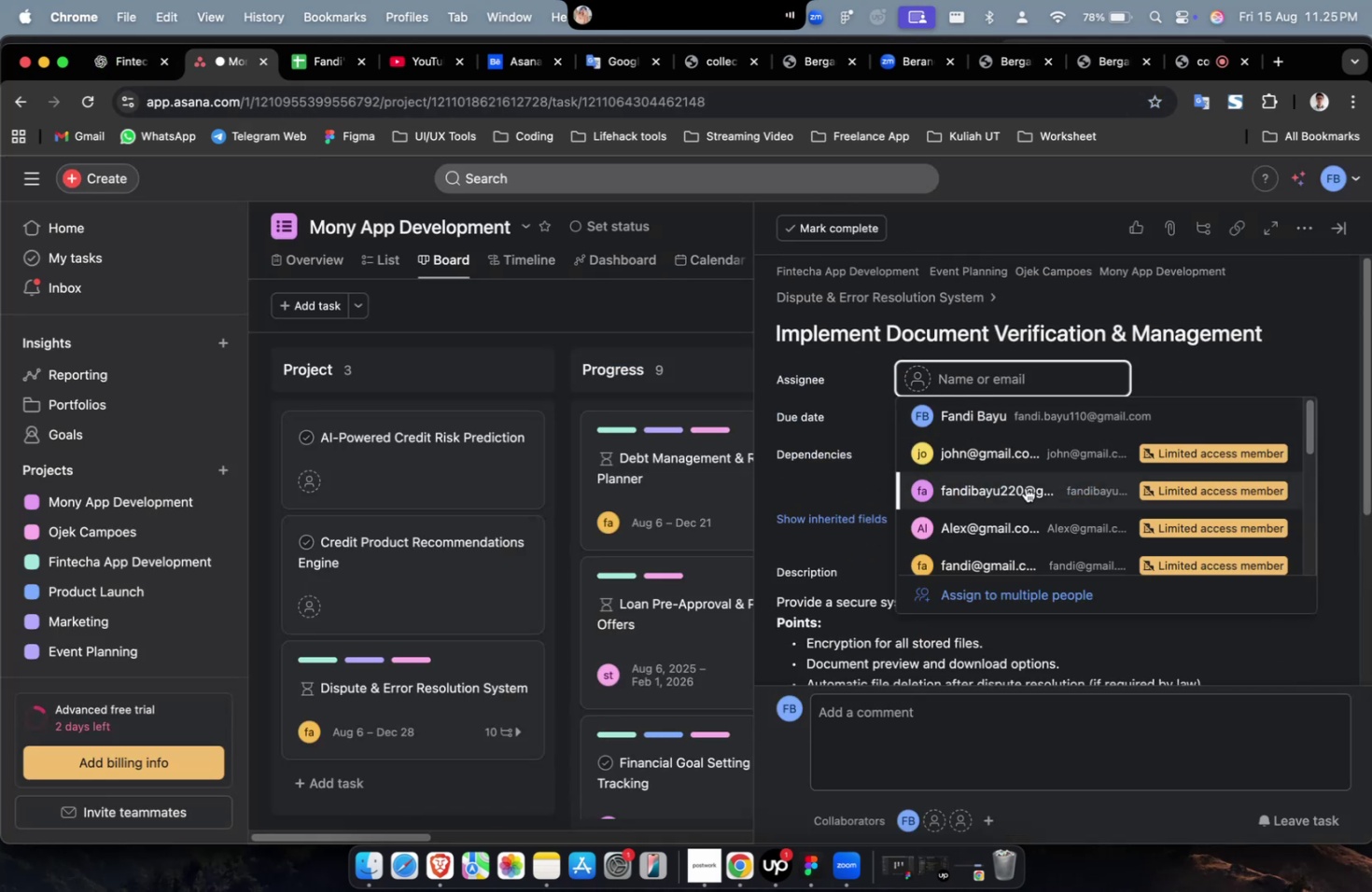 
double_click([1025, 489])
 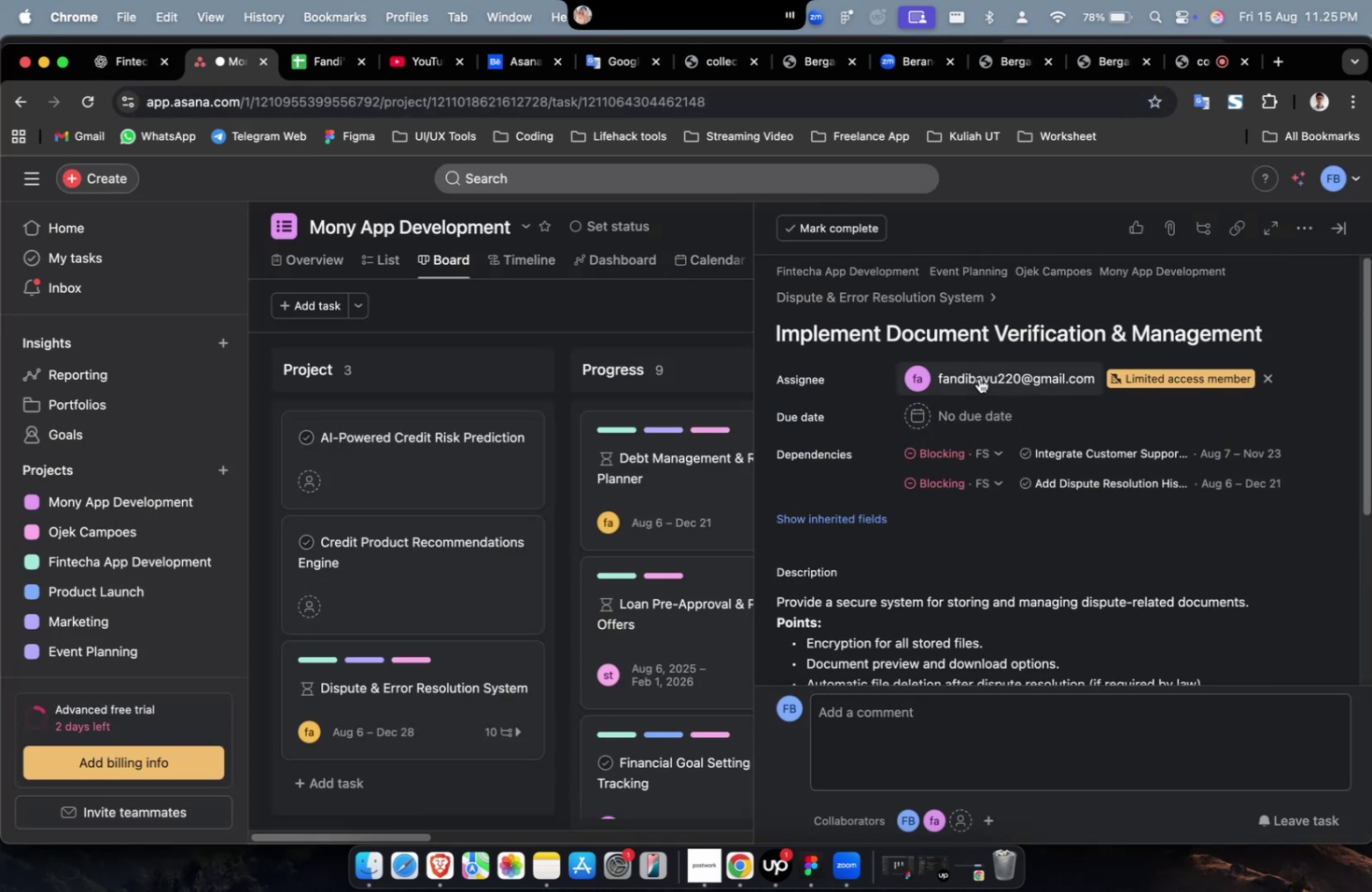 
triple_click([978, 378])
 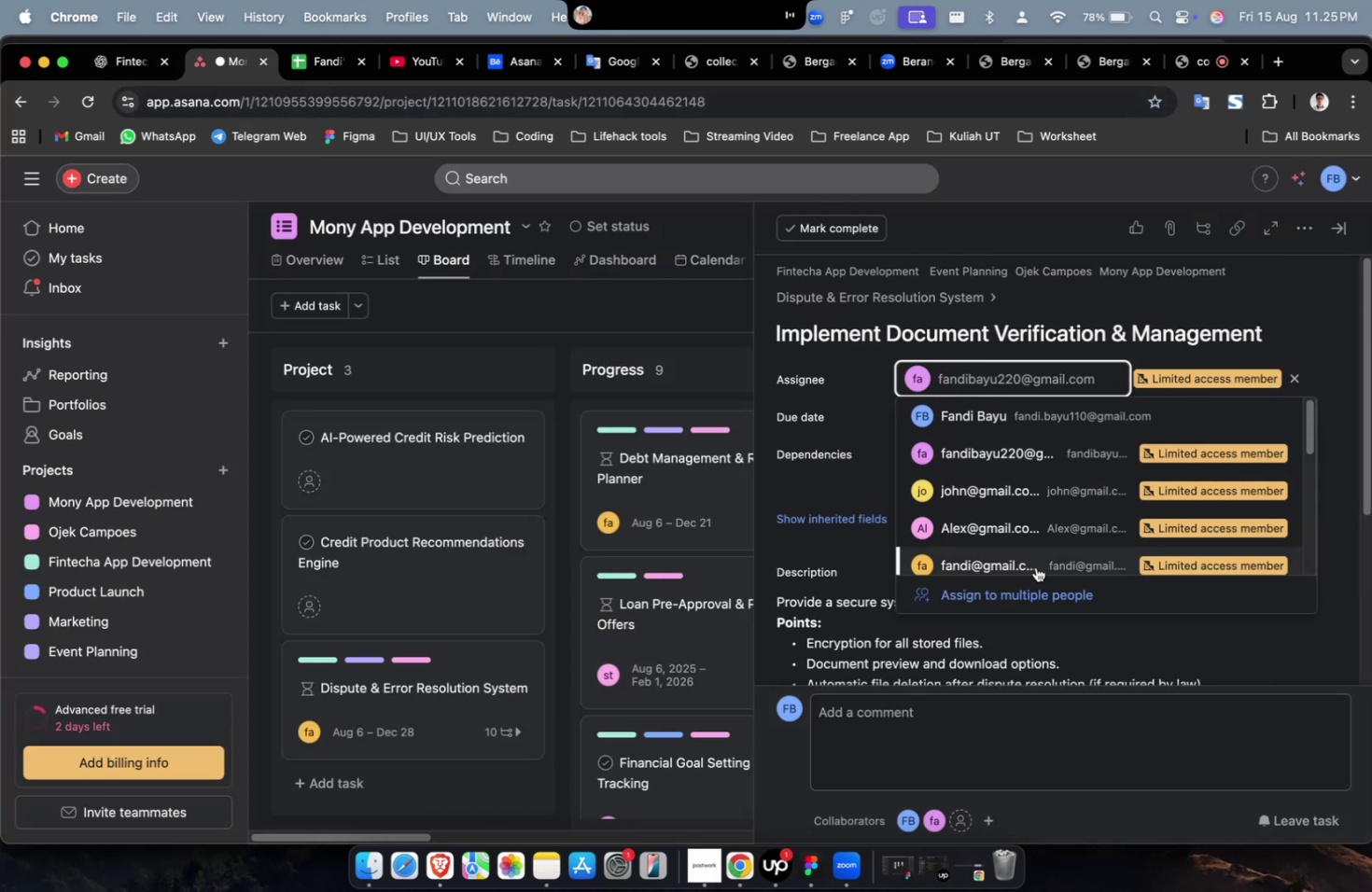 
triple_click([1036, 566])
 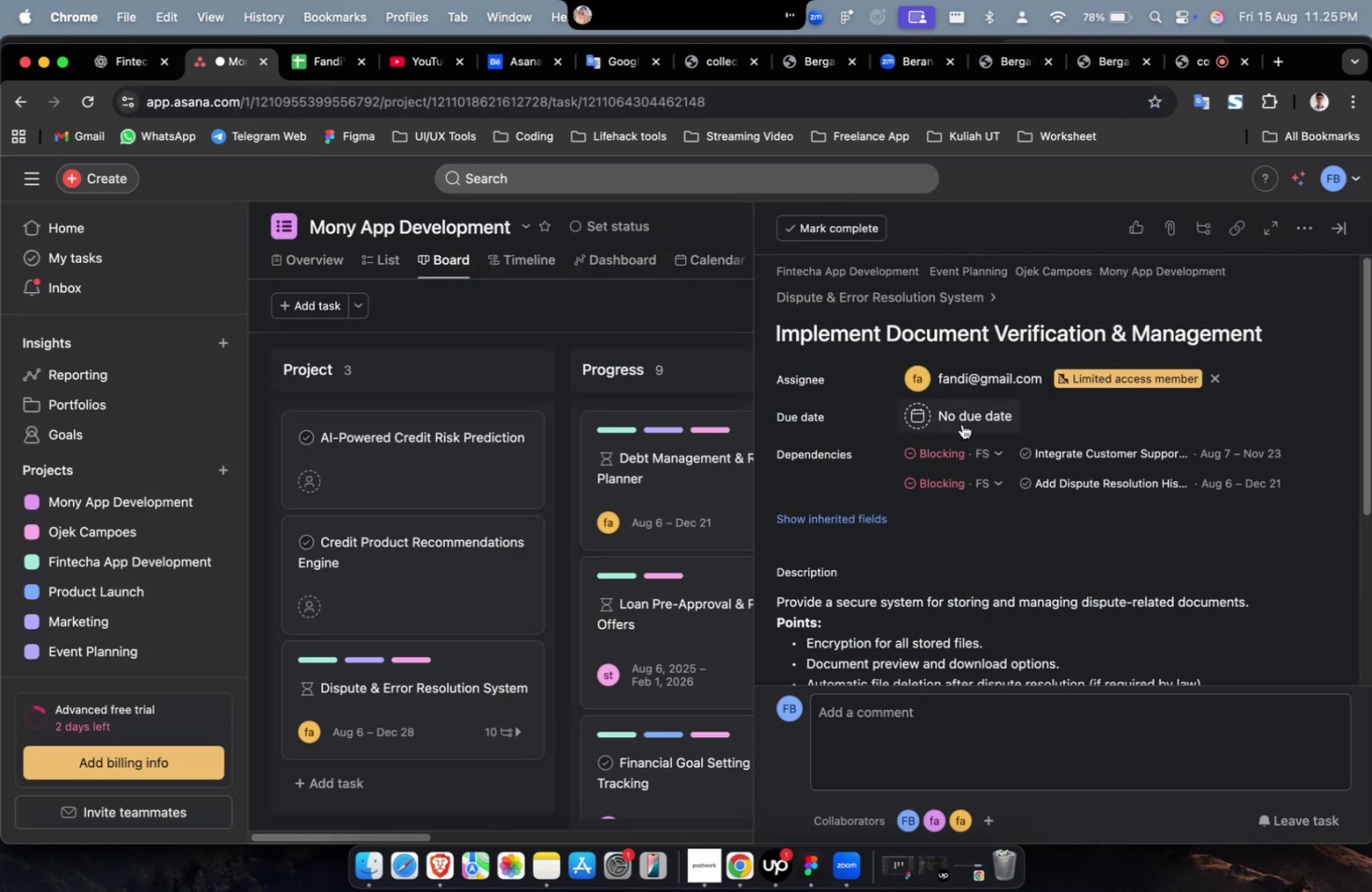 
triple_click([961, 424])
 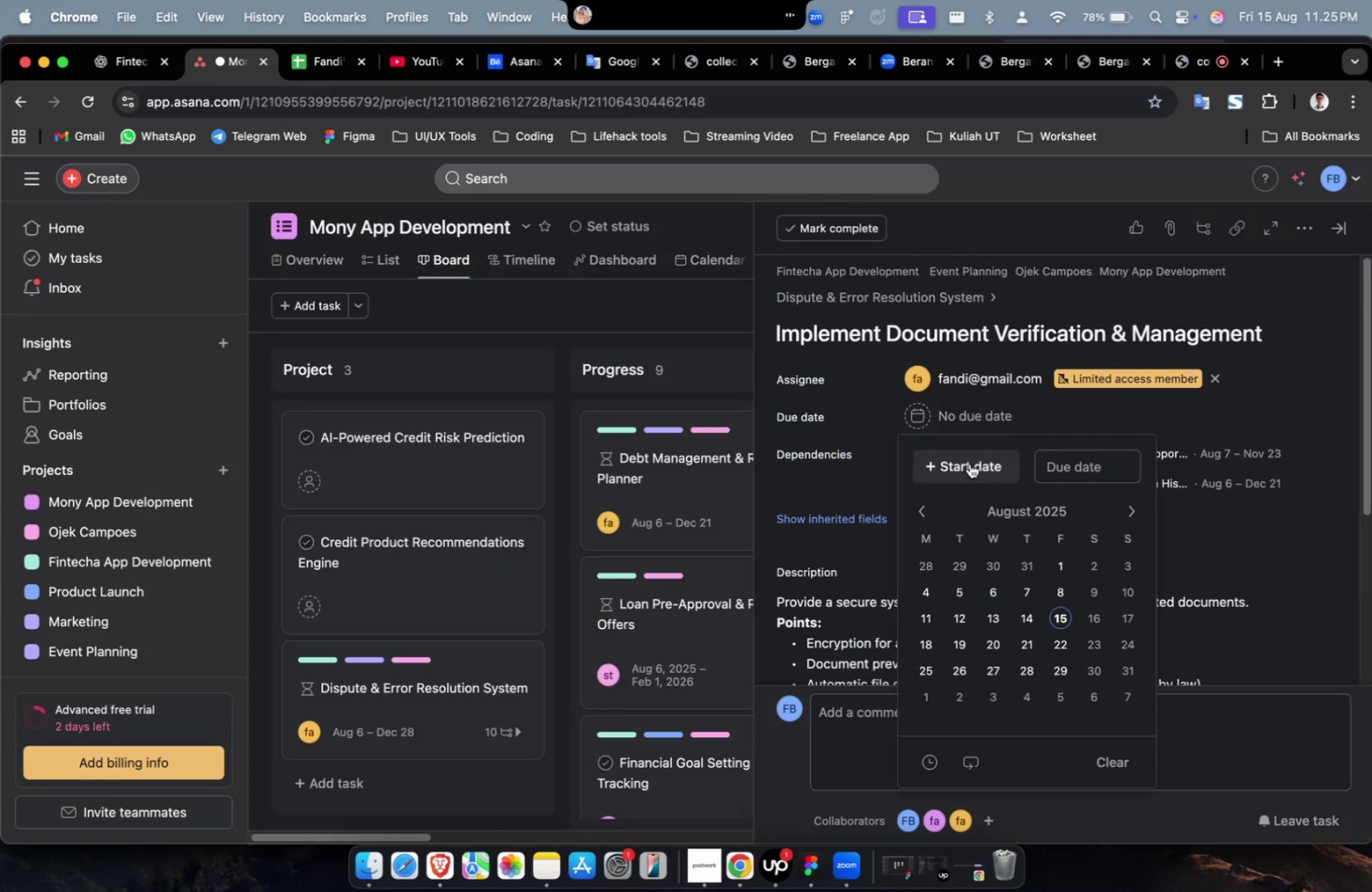 
triple_click([969, 463])
 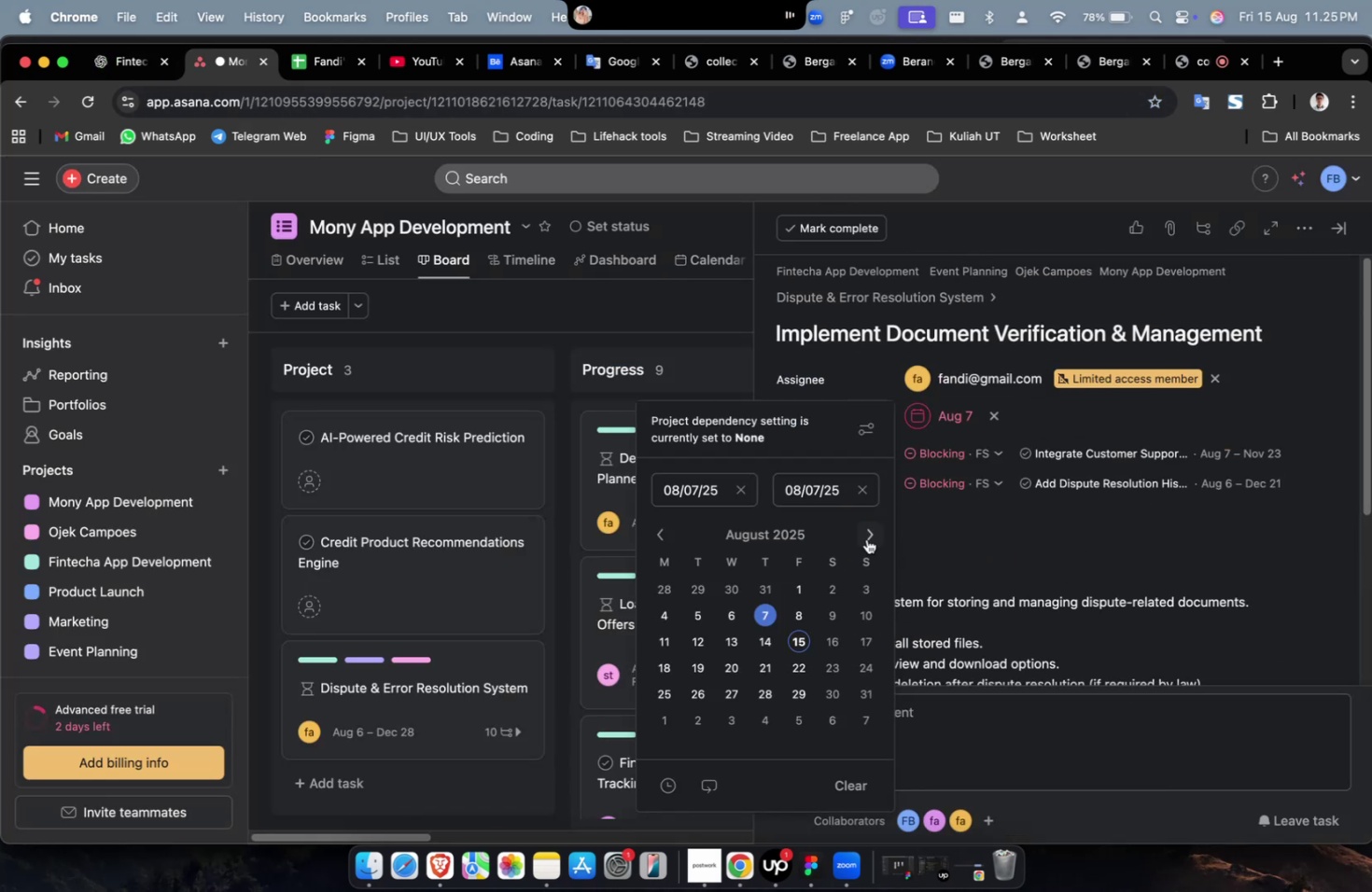 
double_click([866, 537])
 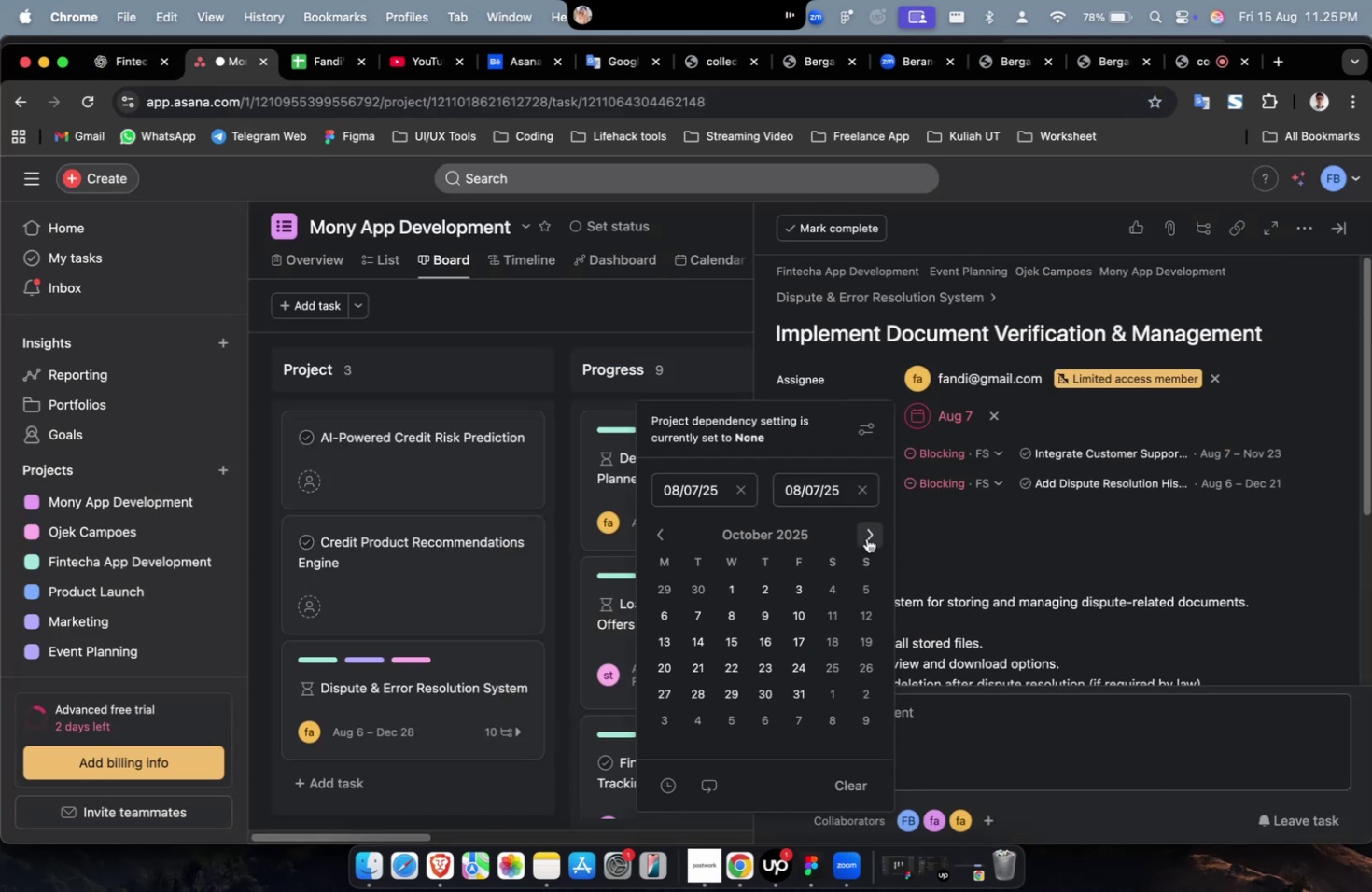 
triple_click([866, 537])
 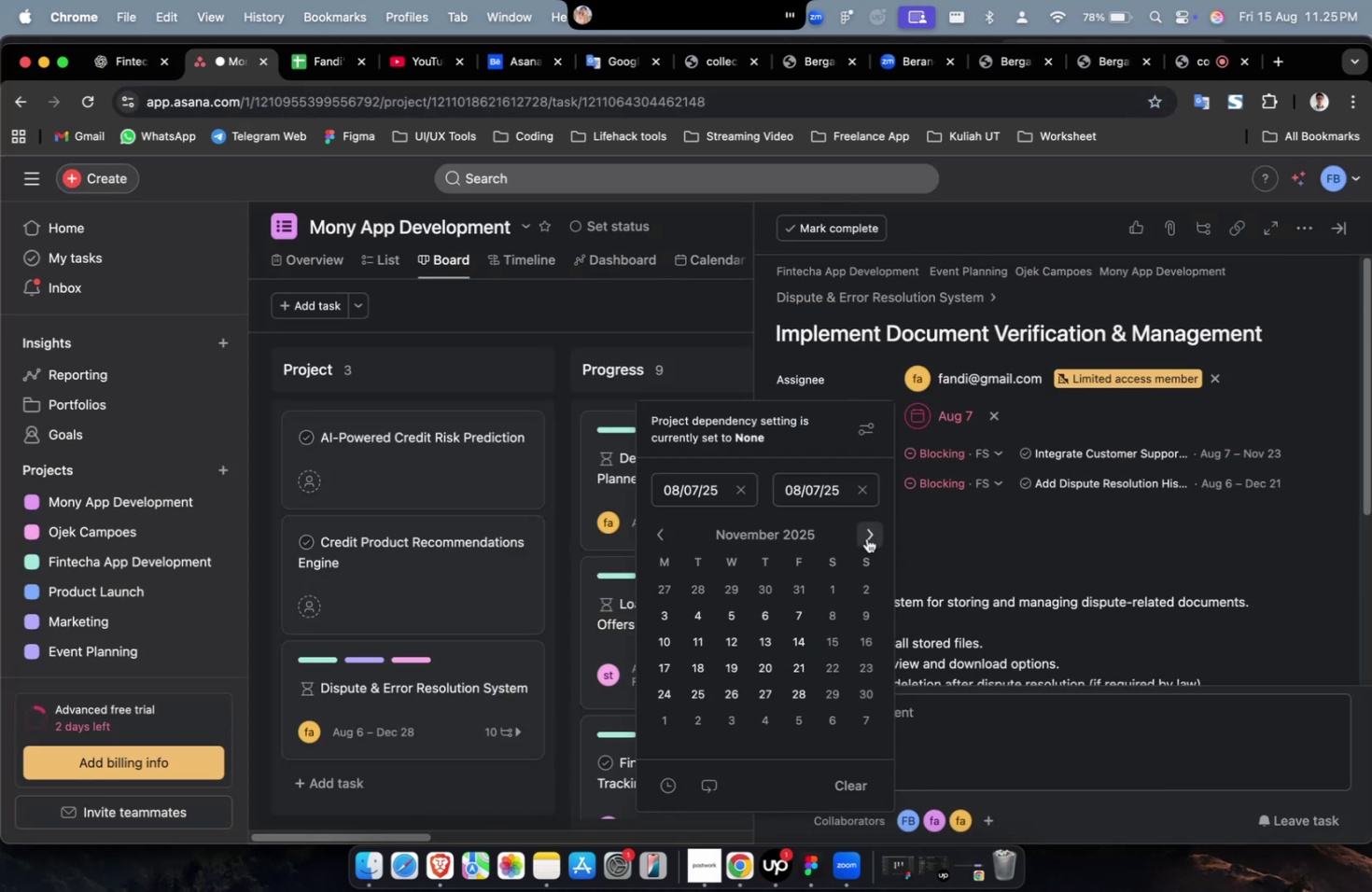 
triple_click([866, 537])
 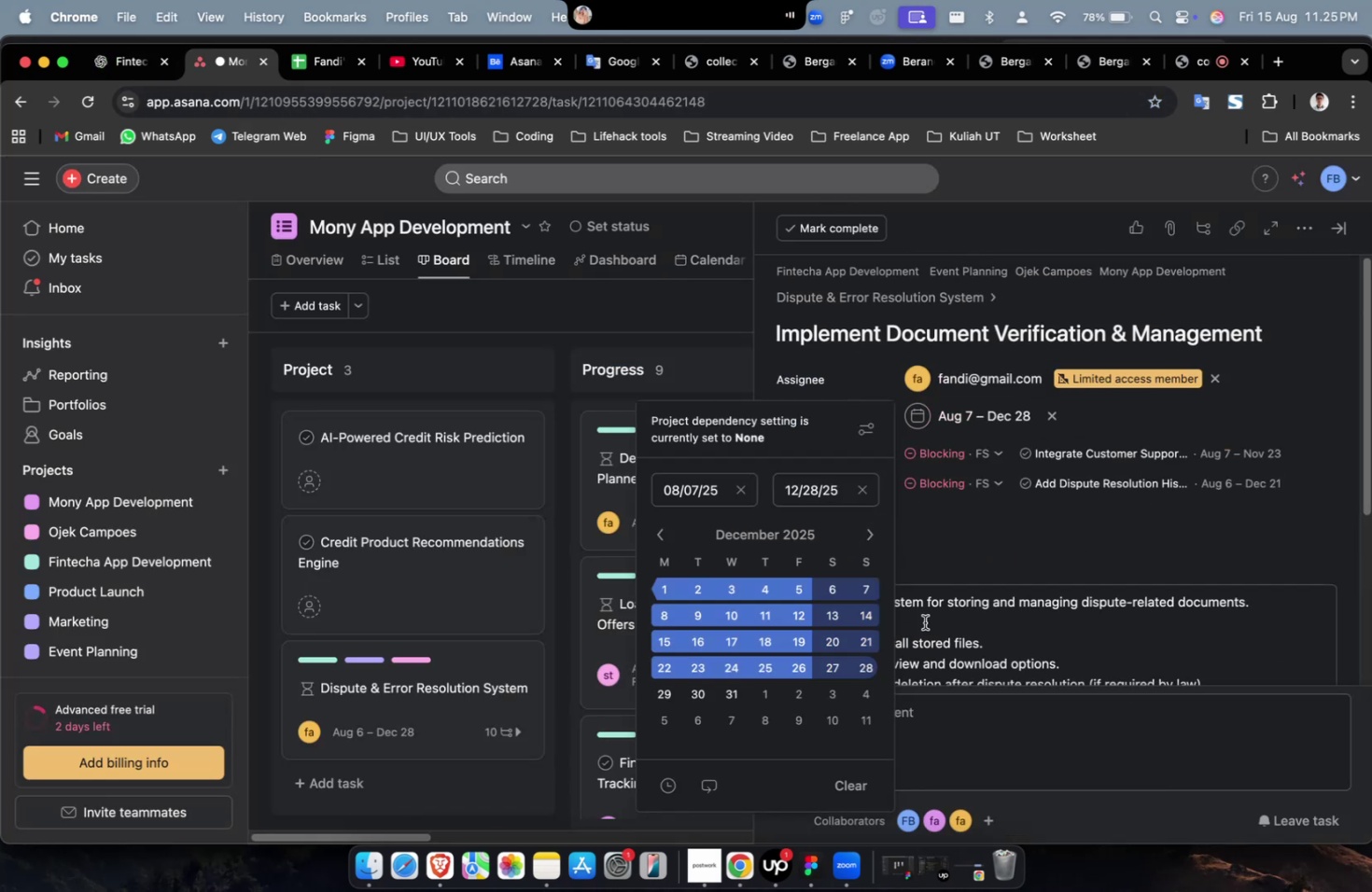 
double_click([1006, 565])
 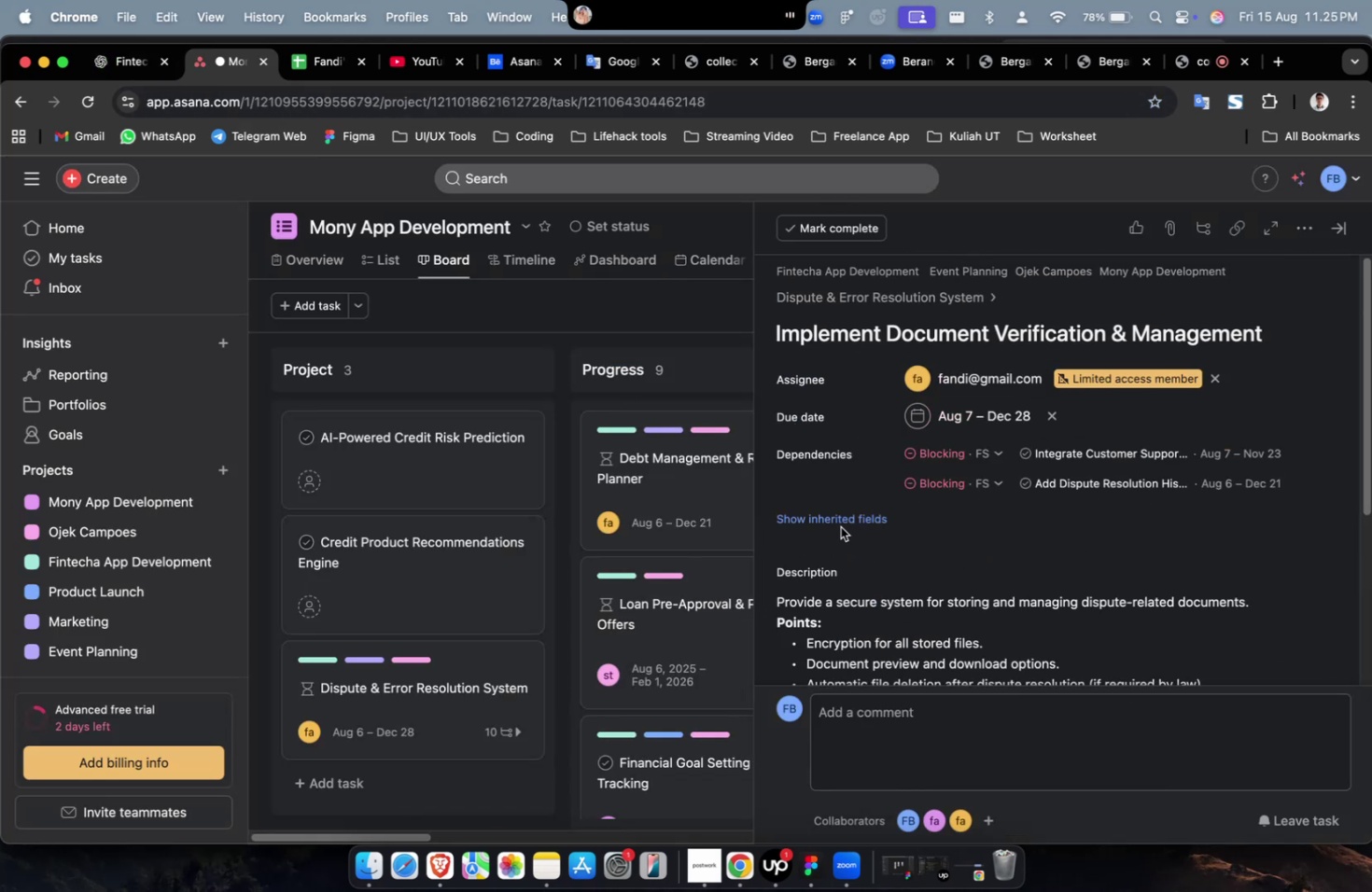 
triple_click([840, 526])
 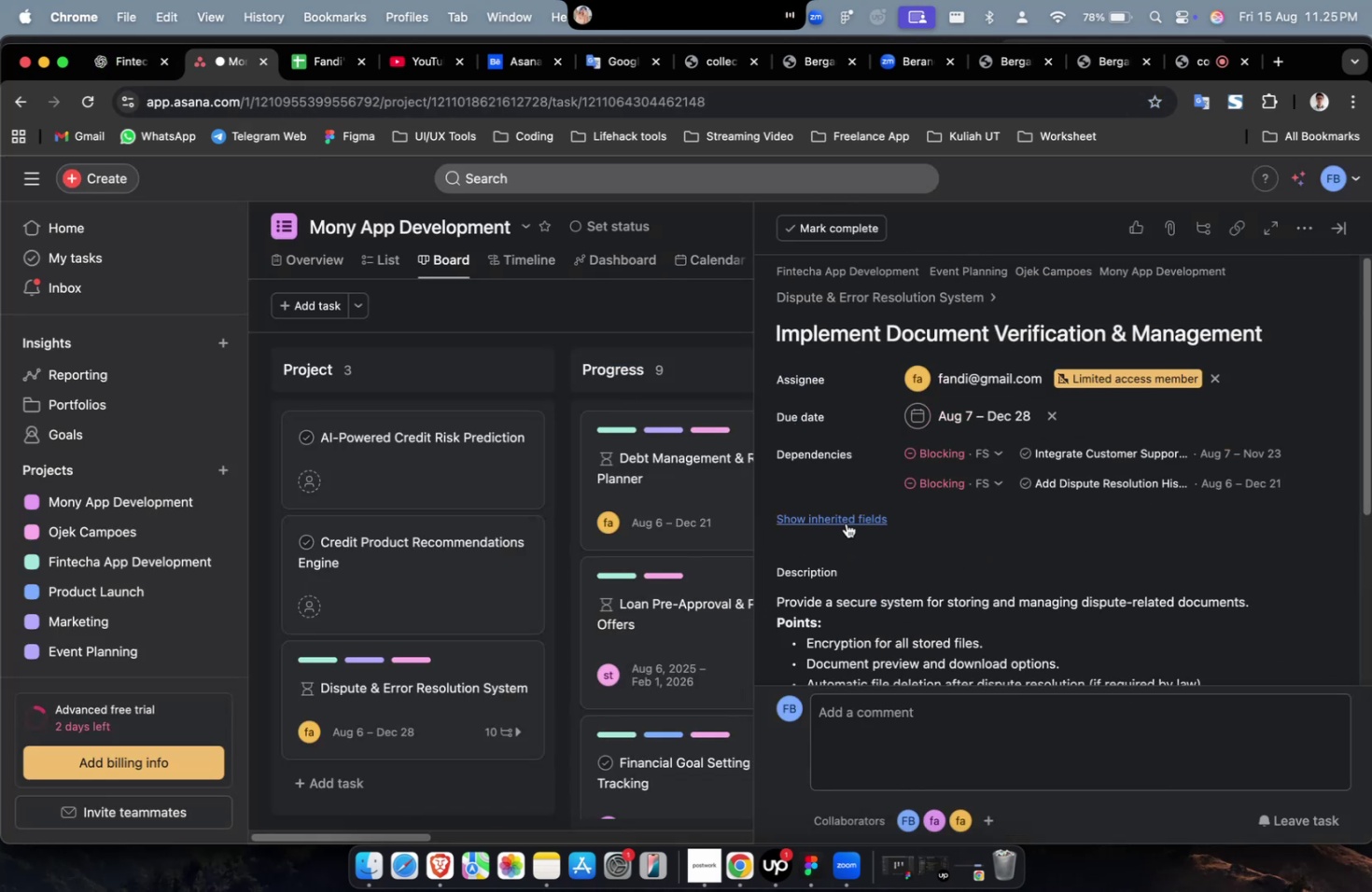 
triple_click([846, 523])
 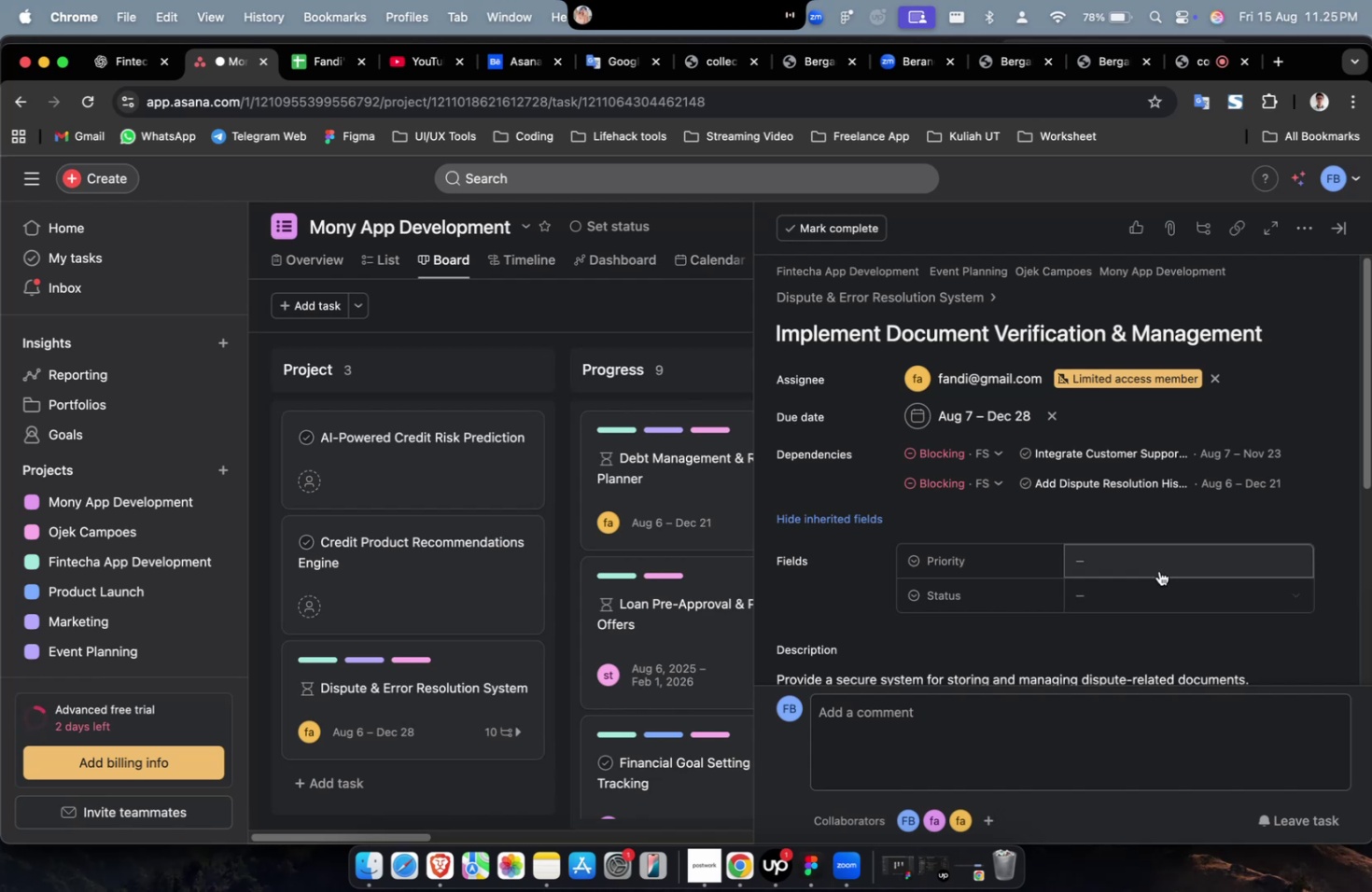 
triple_click([1158, 570])
 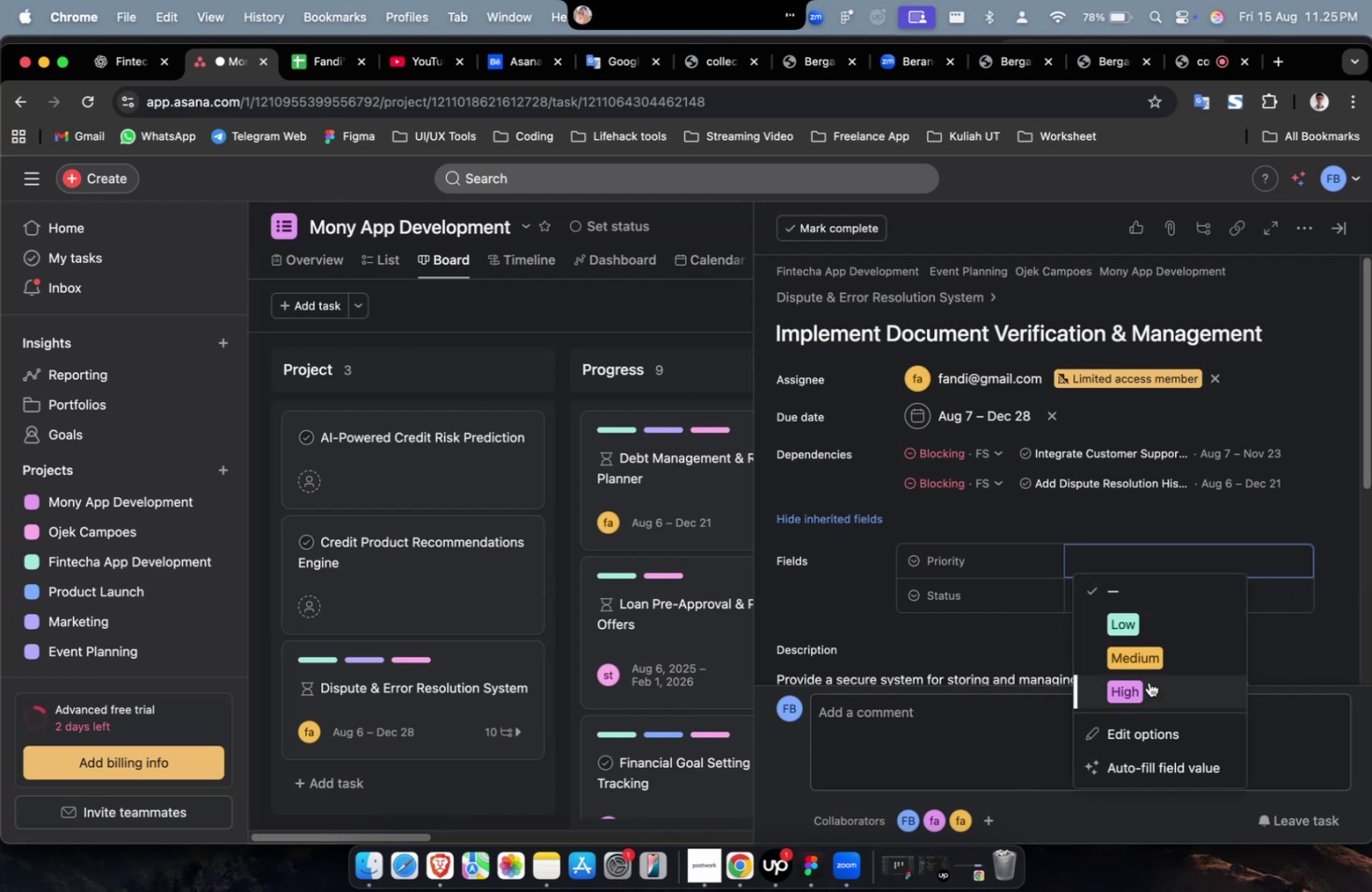 
triple_click([1148, 684])
 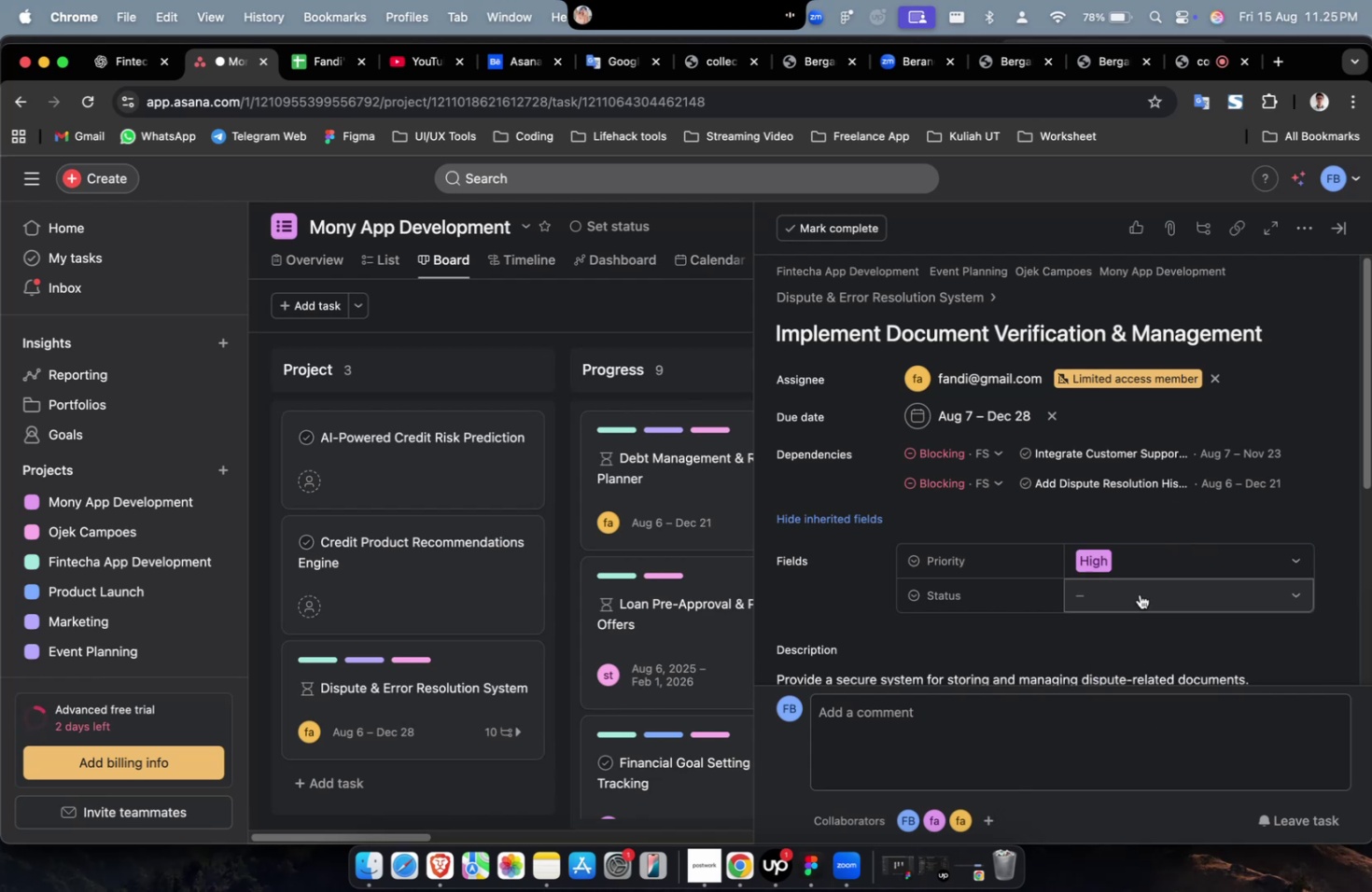 
triple_click([1139, 593])
 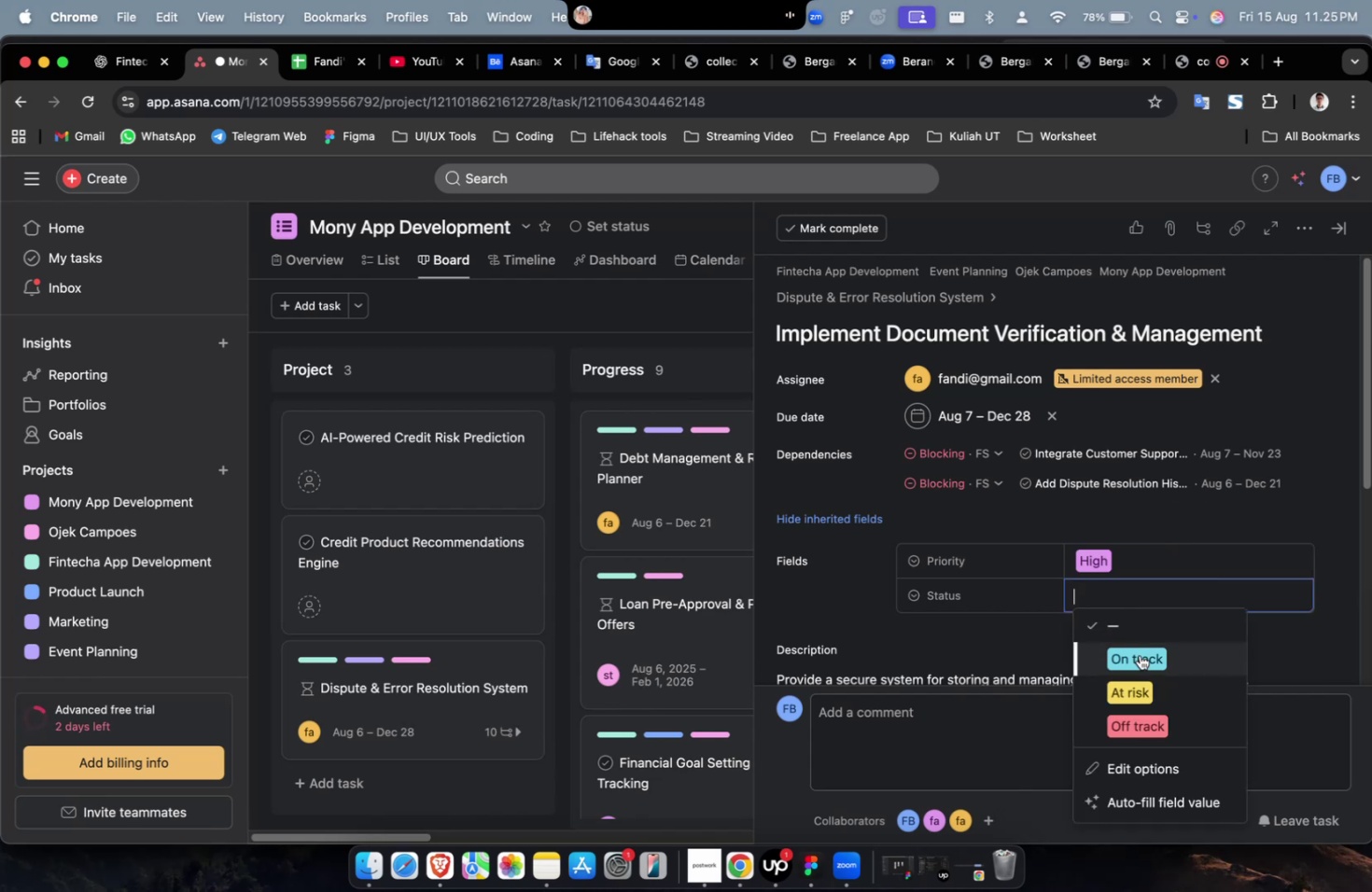 
triple_click([1139, 654])
 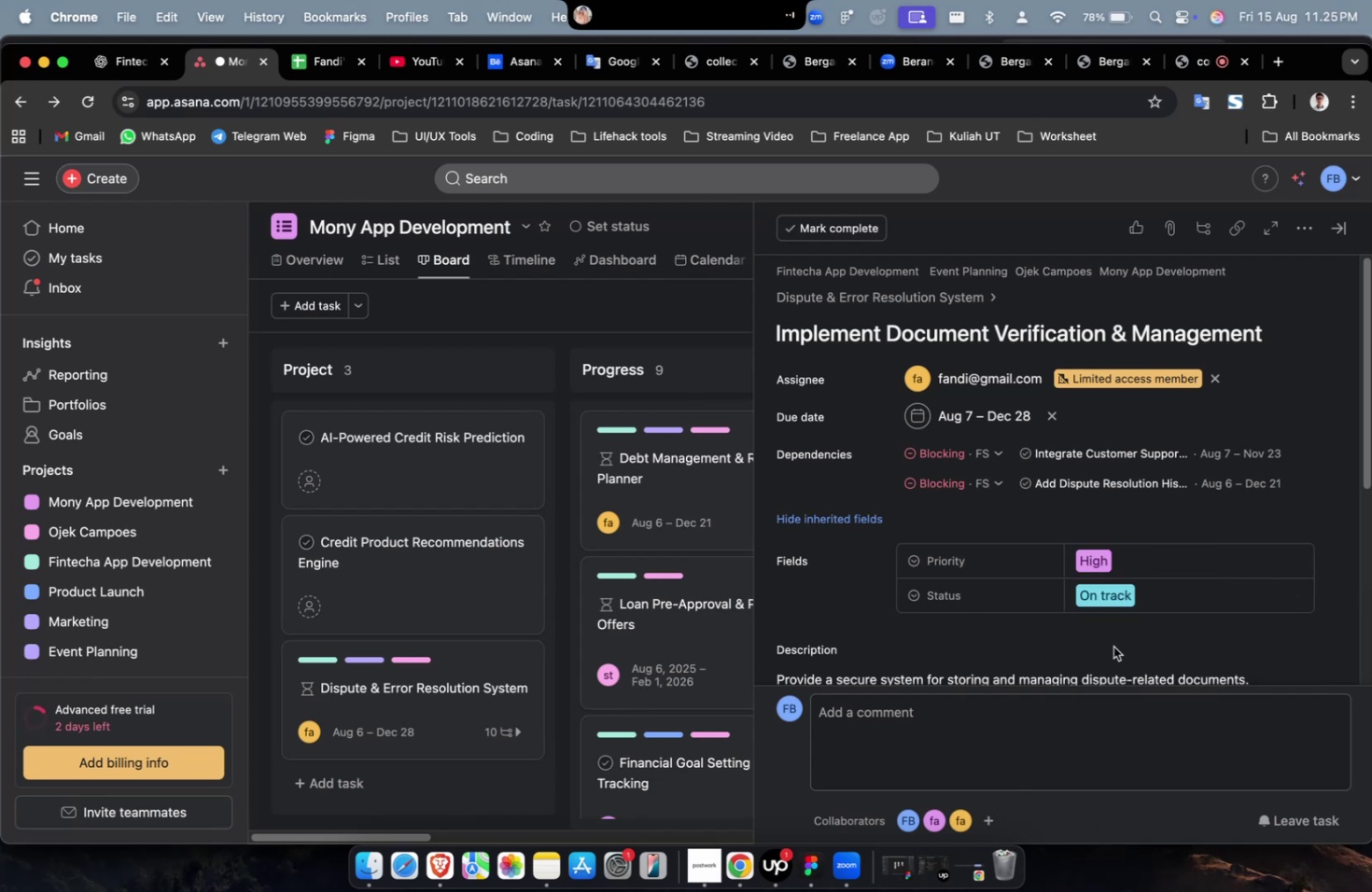 
scroll: coordinate [1113, 646], scroll_direction: down, amount: 31.0
 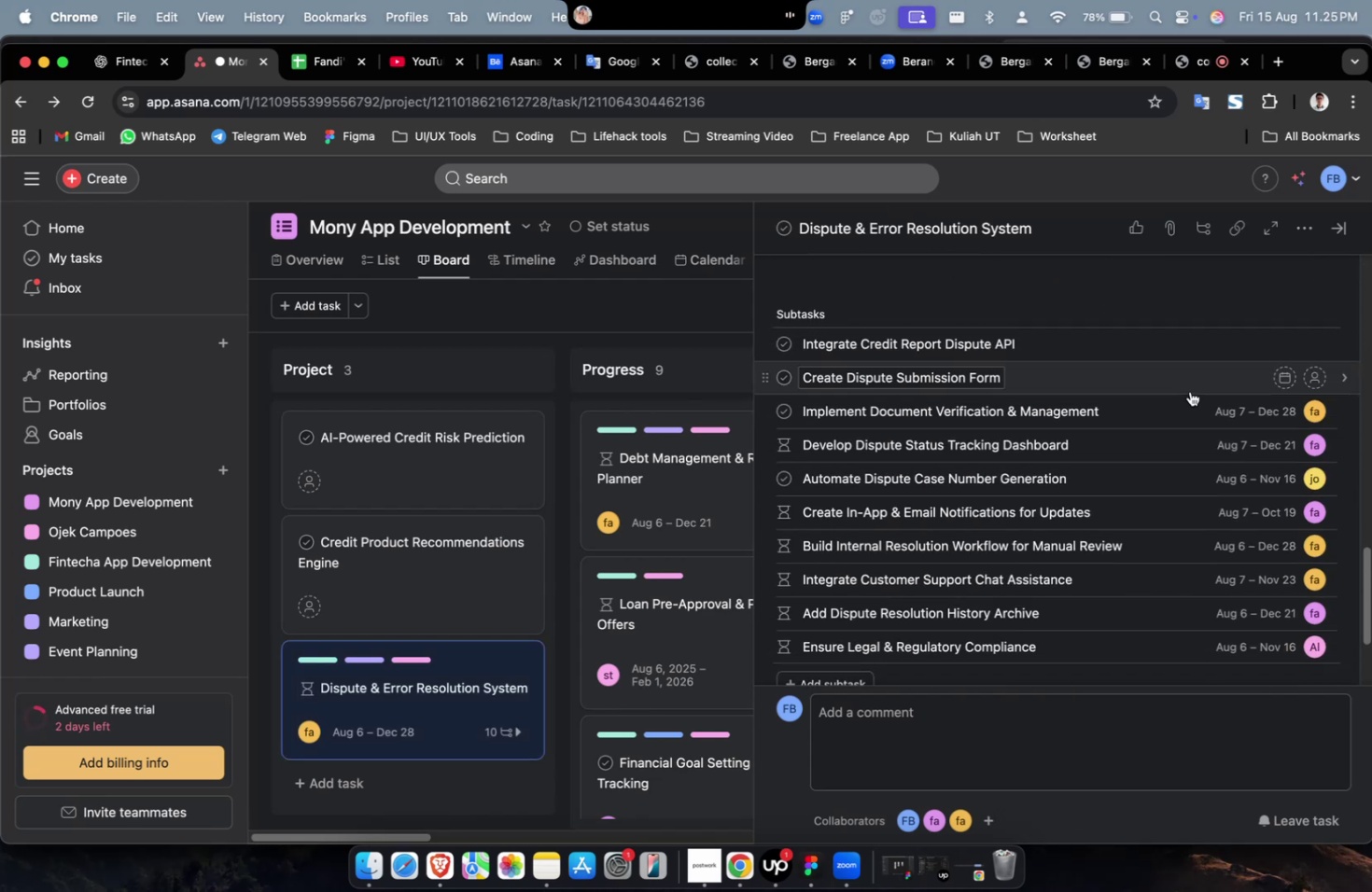 
left_click([1186, 386])
 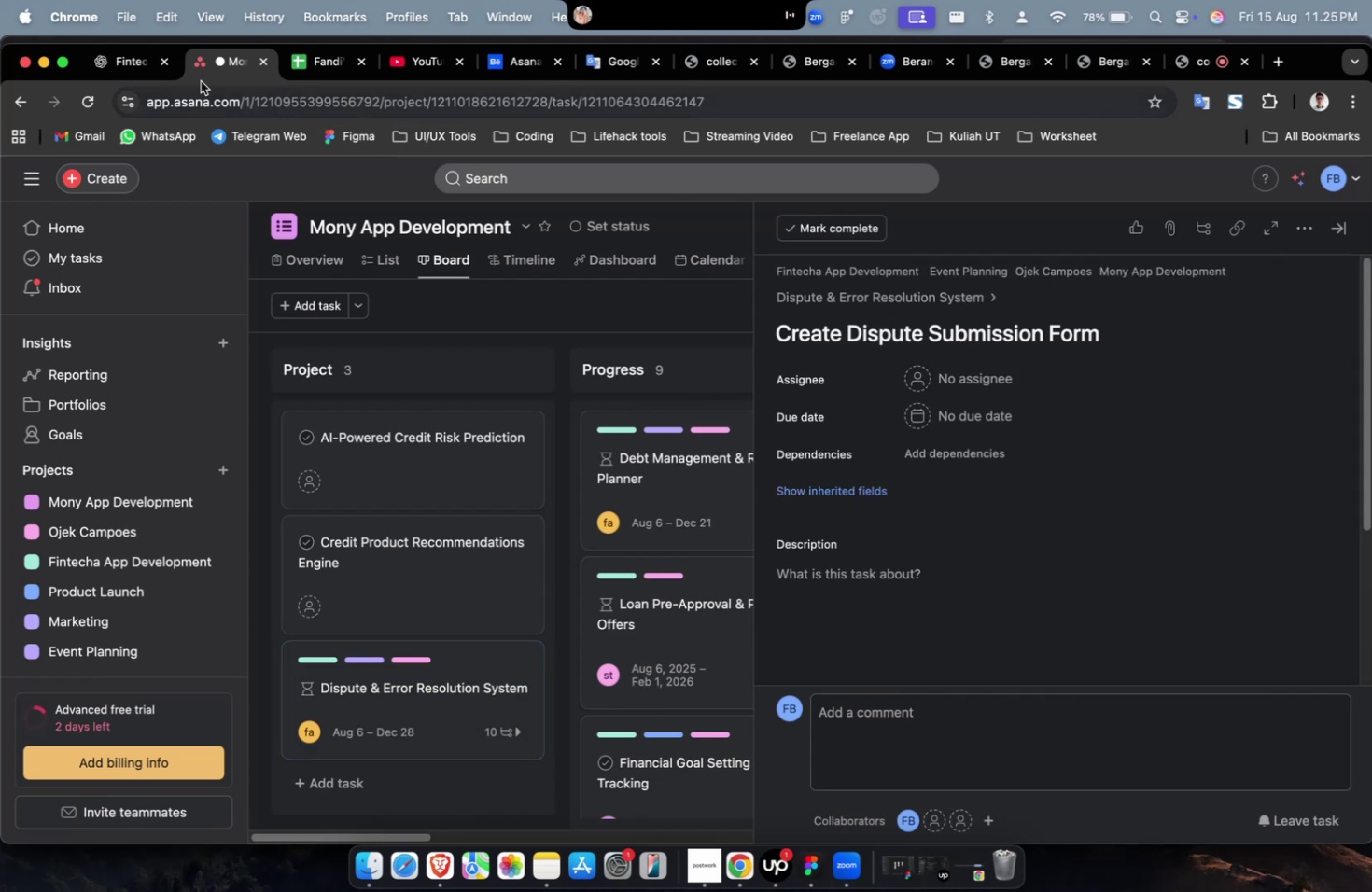 
left_click([121, 76])
 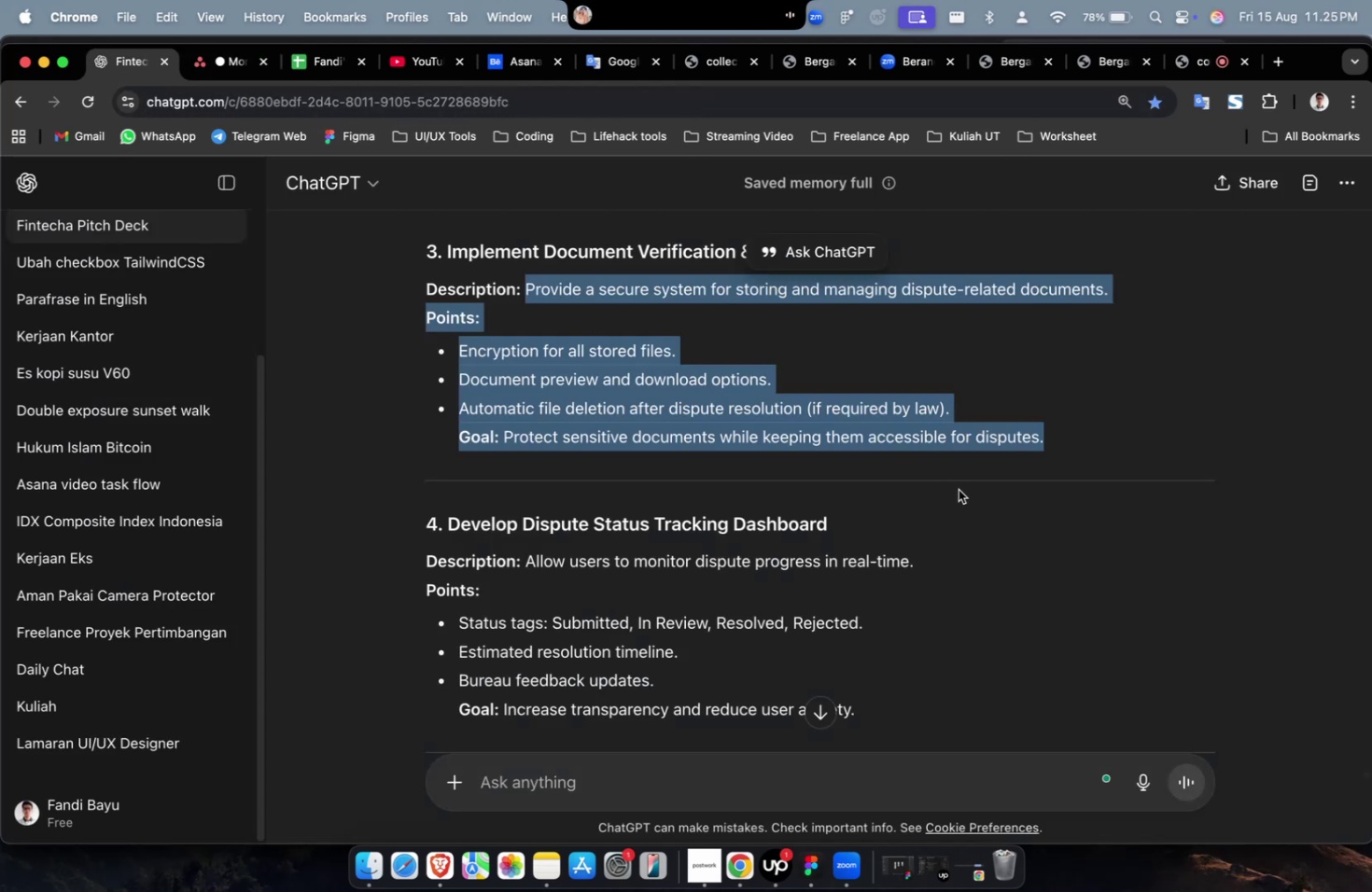 
scroll: coordinate [958, 489], scroll_direction: up, amount: 12.0
 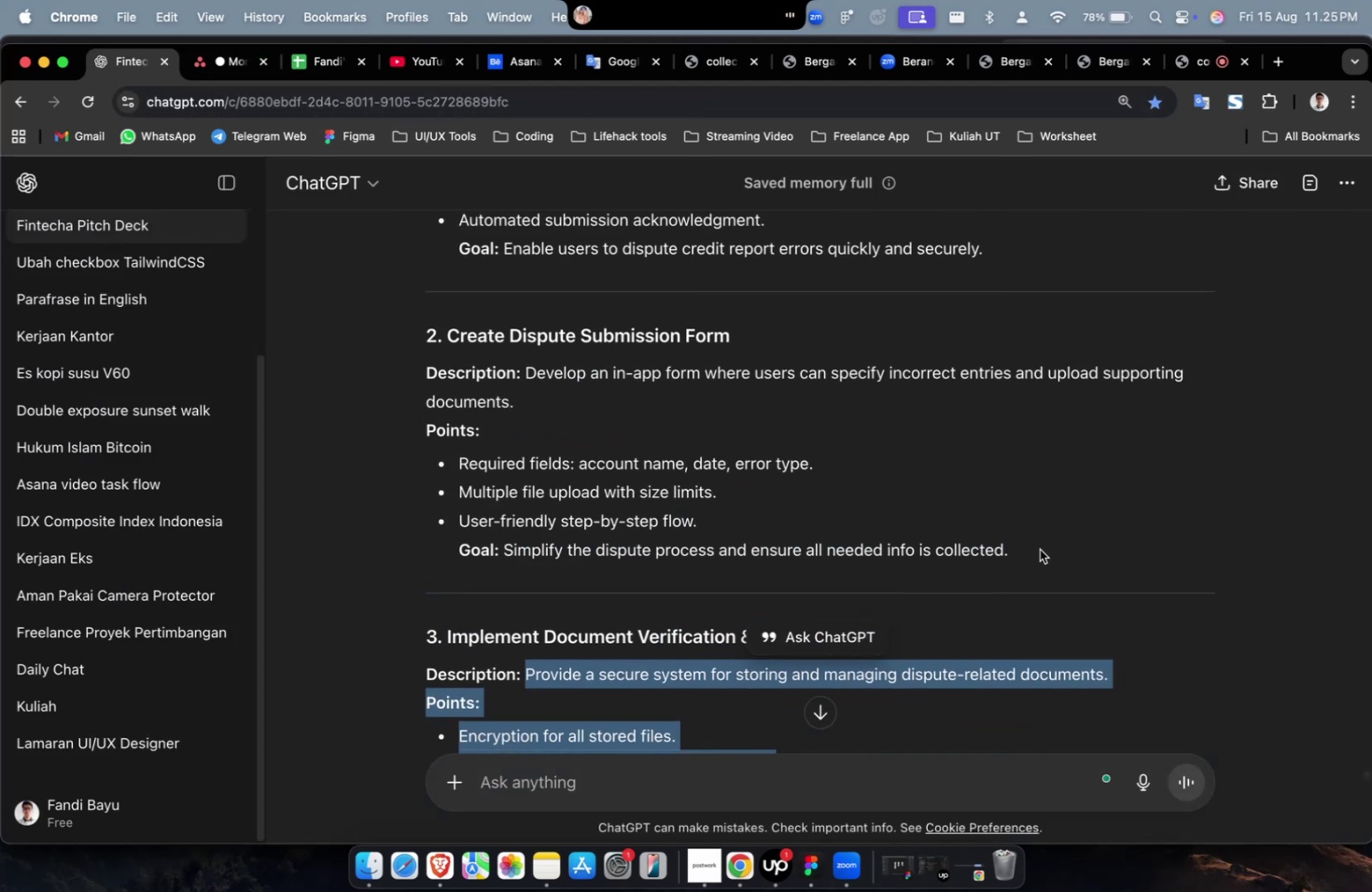 
left_click_drag(start_coordinate=[1040, 560], to_coordinate=[524, 378])
 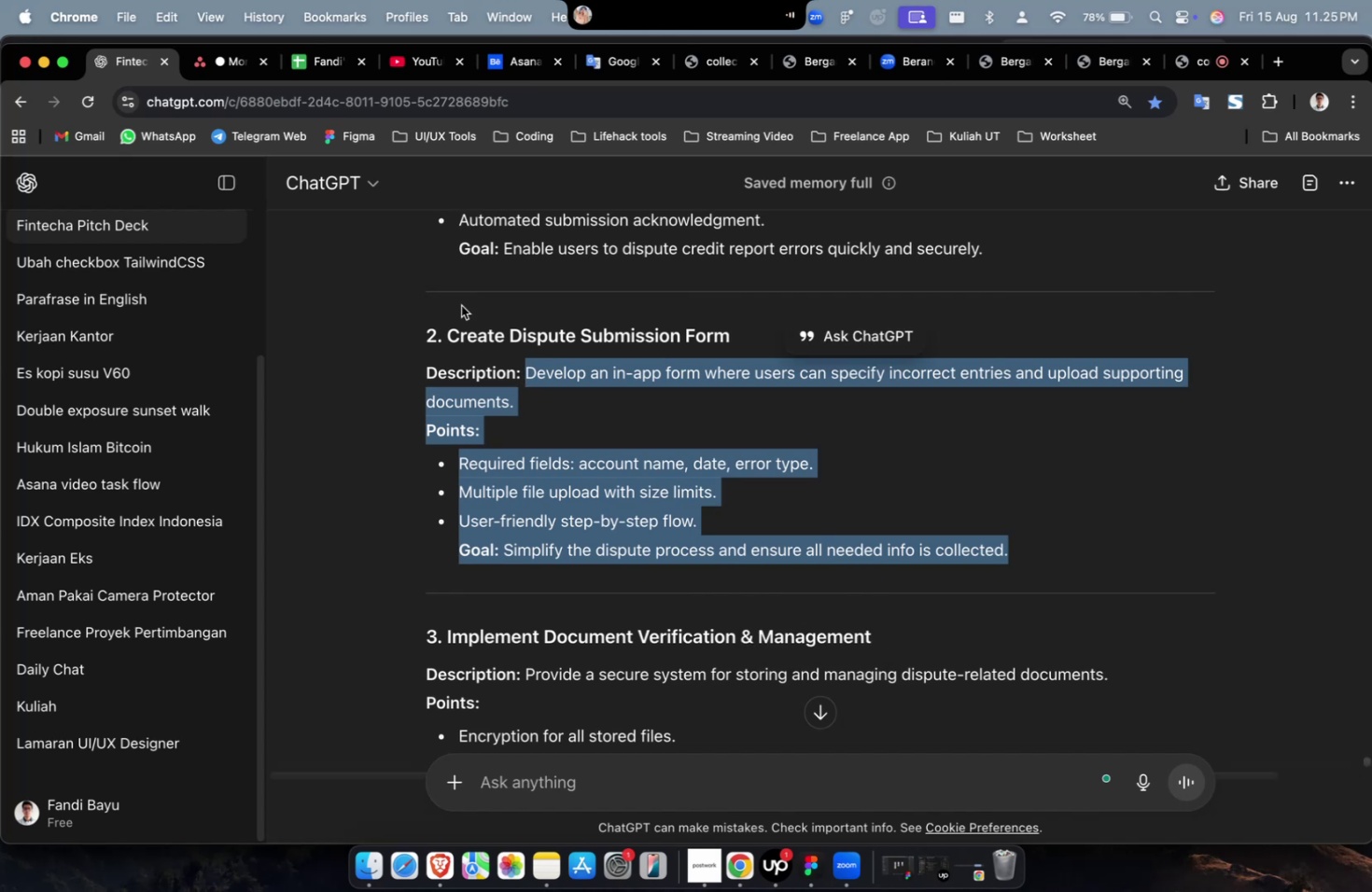 
key(Meta+C)
 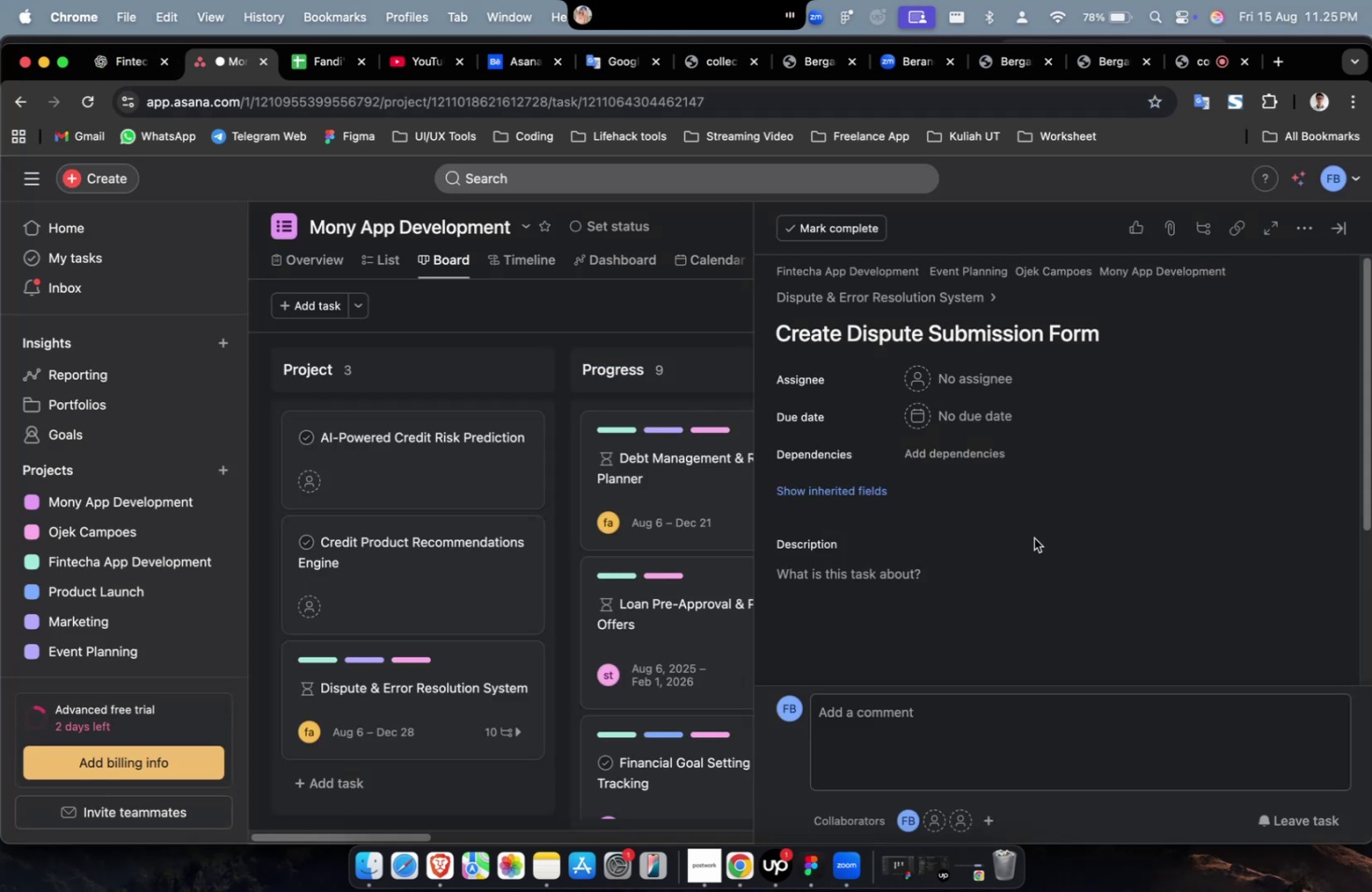 
double_click([1036, 606])
 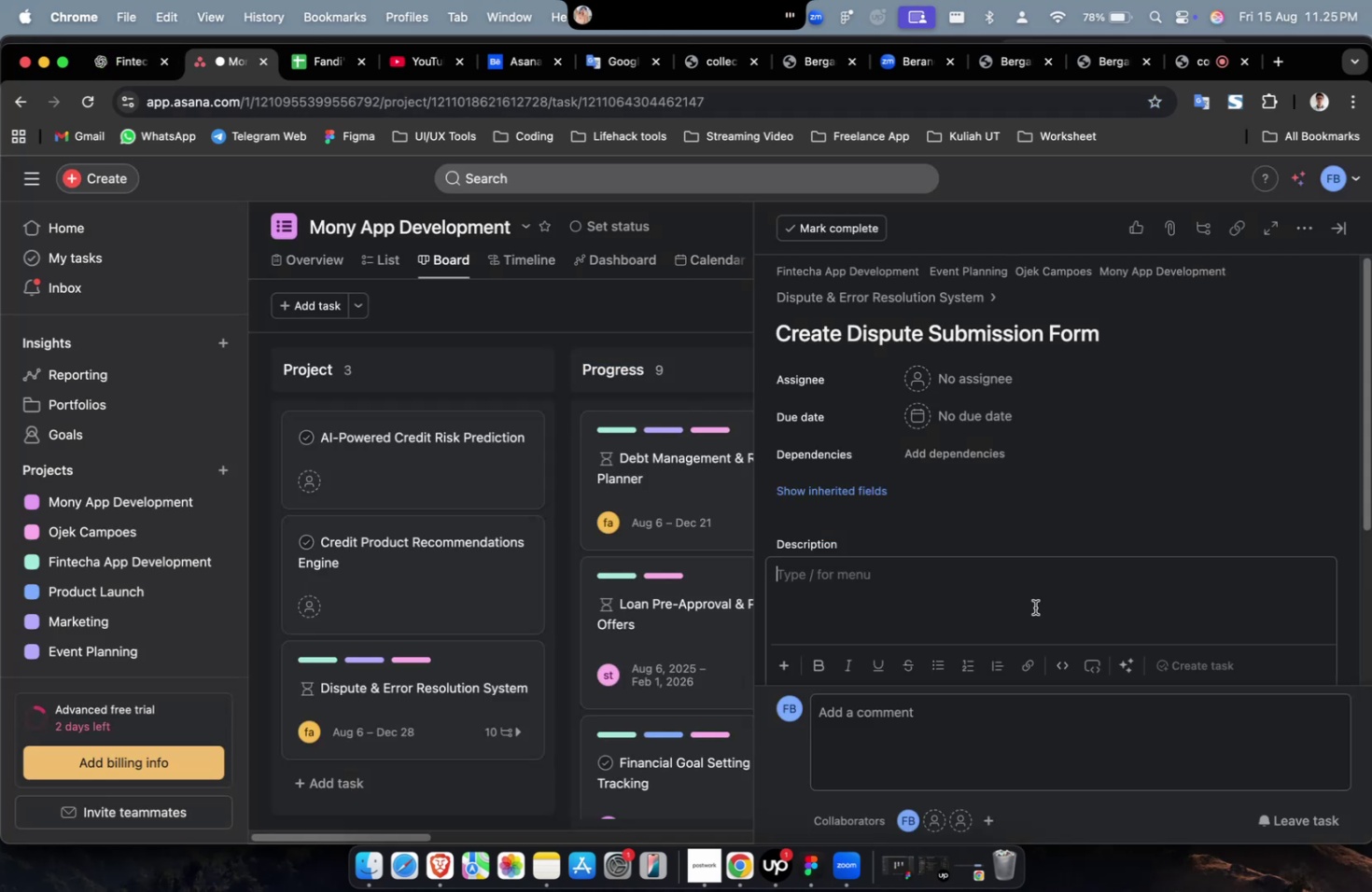 
key(Meta+CommandLeft)
 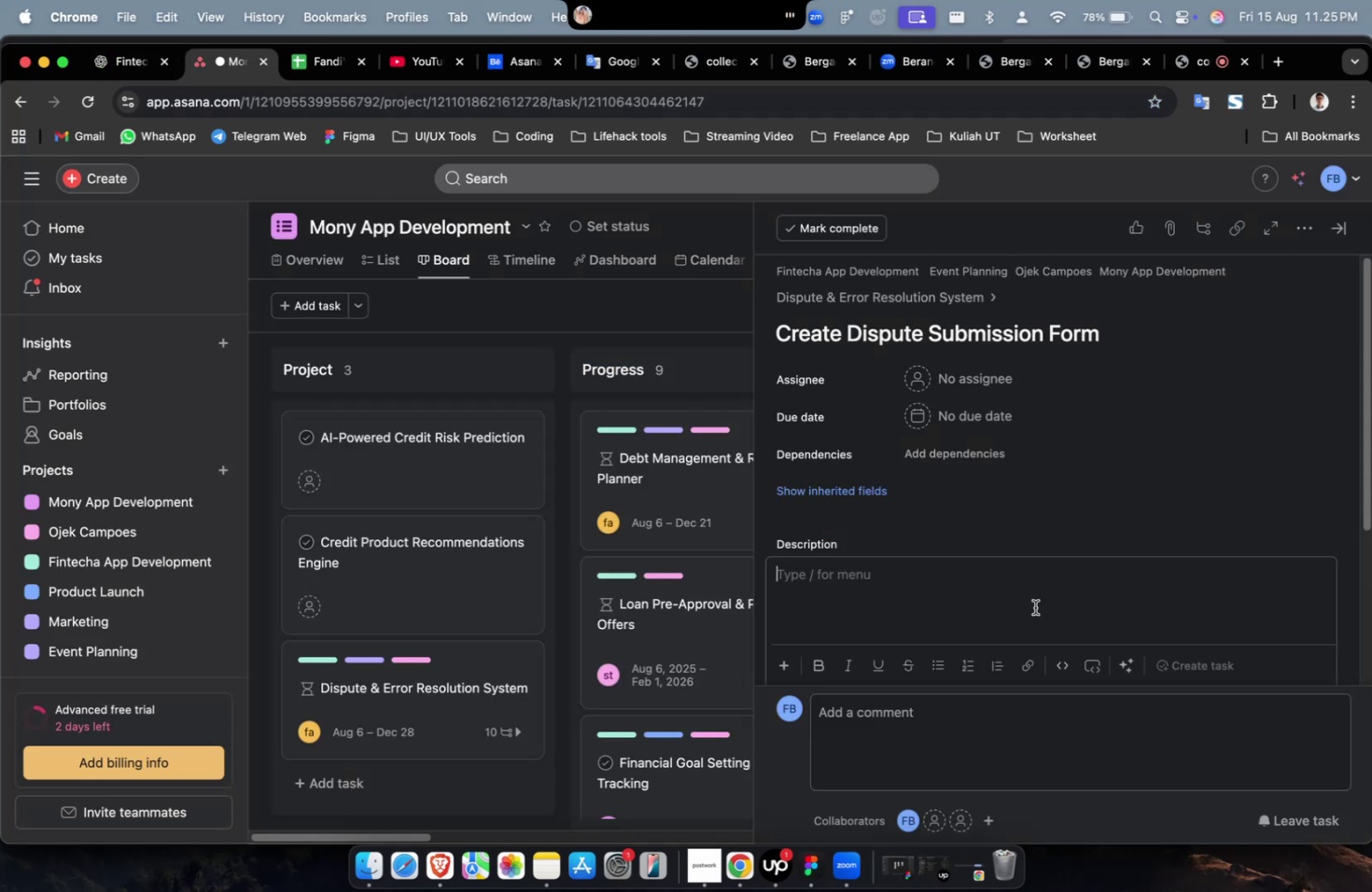 
key(Meta+V)
 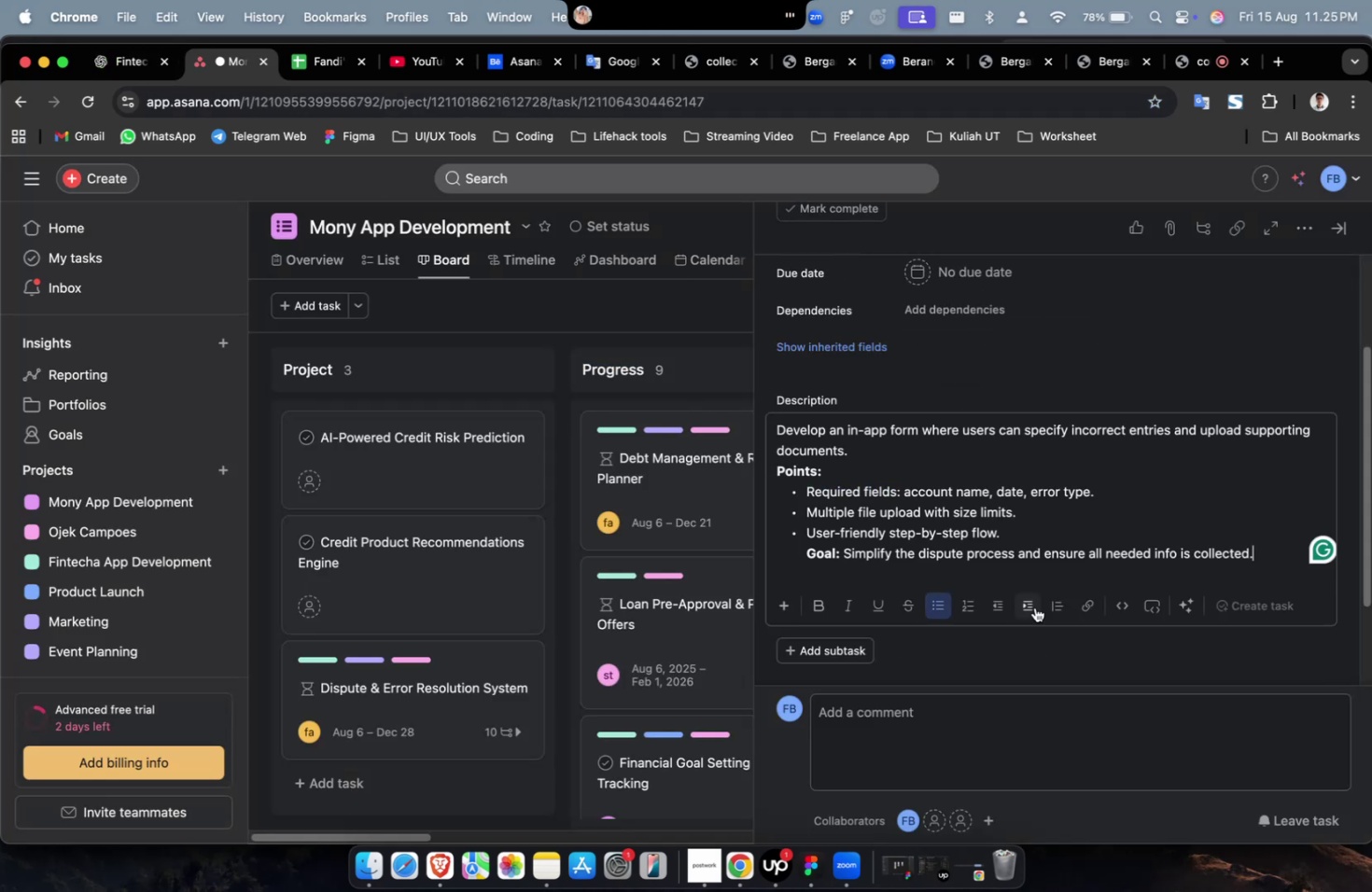 
scroll: coordinate [1034, 606], scroll_direction: up, amount: 11.0
 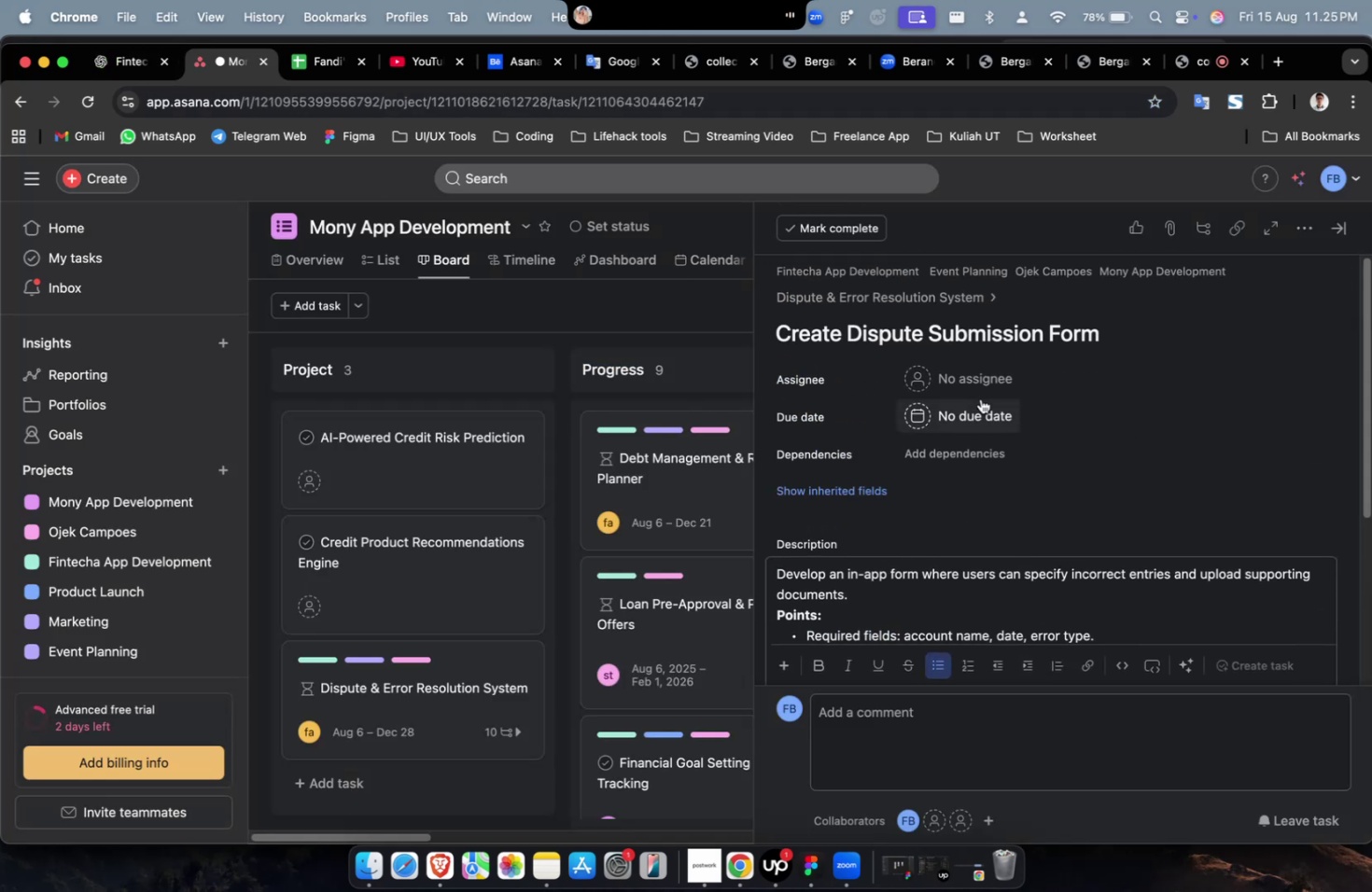 
left_click([980, 398])
 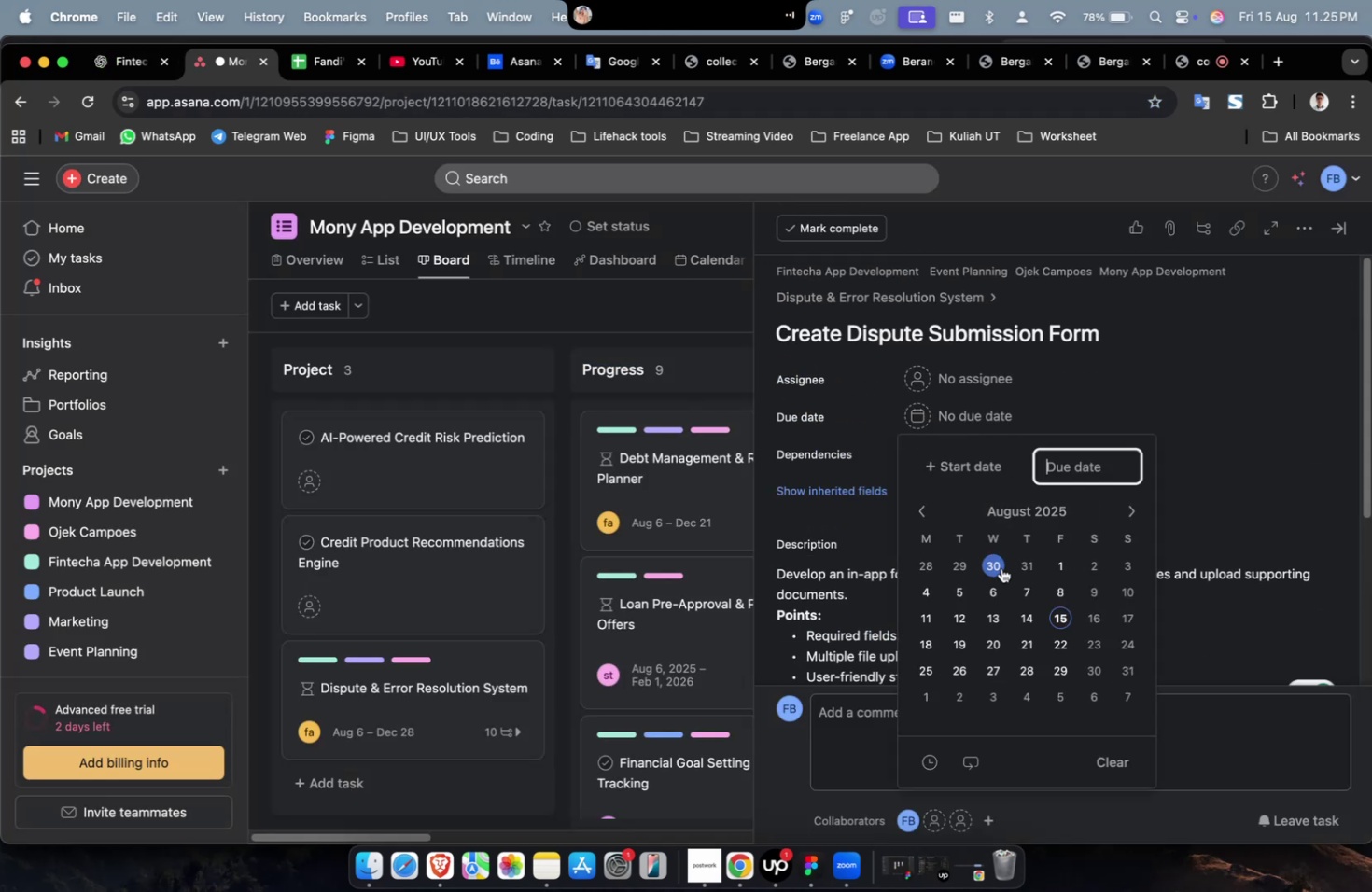 
left_click([999, 567])
 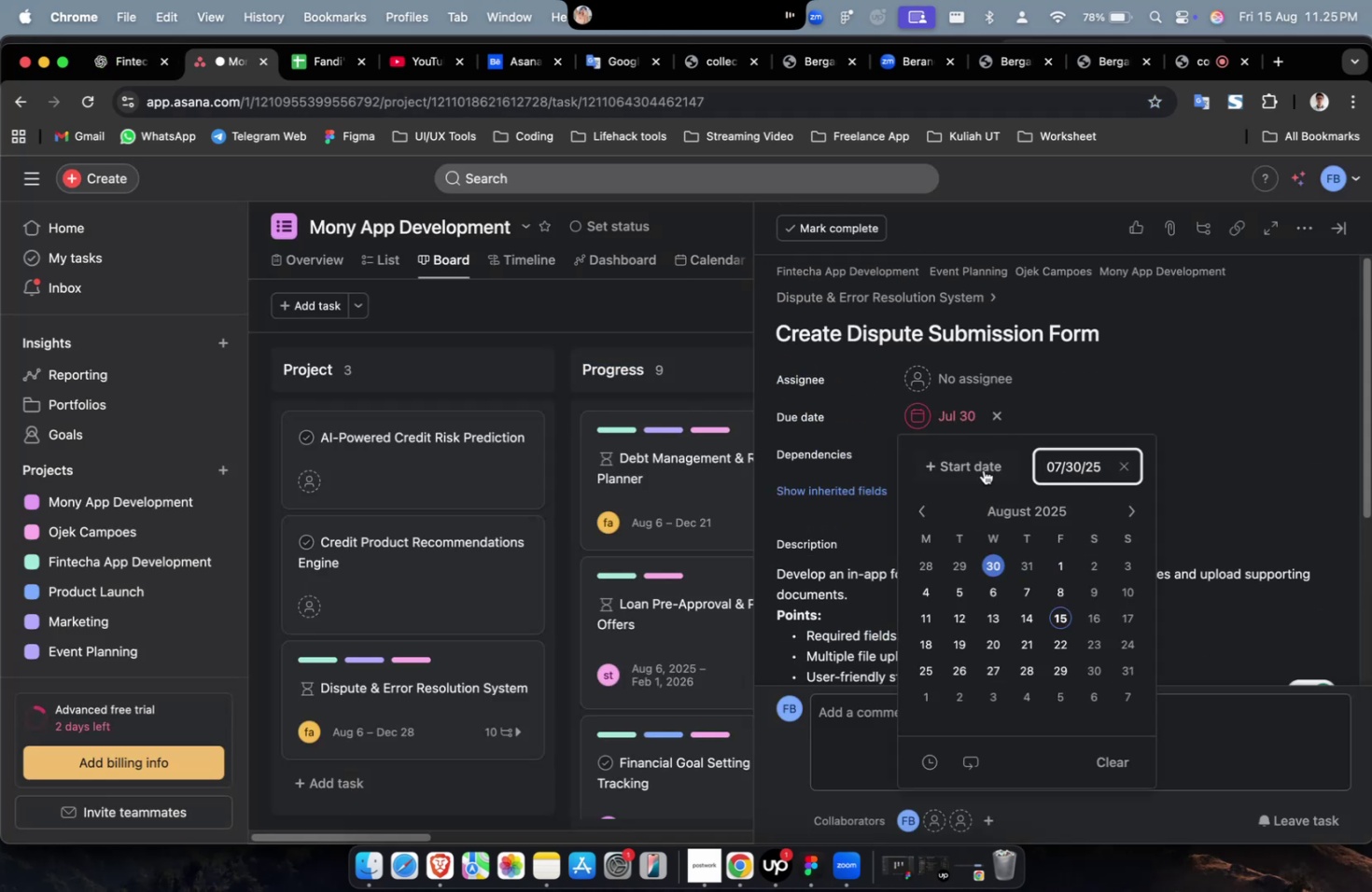 
left_click([981, 467])
 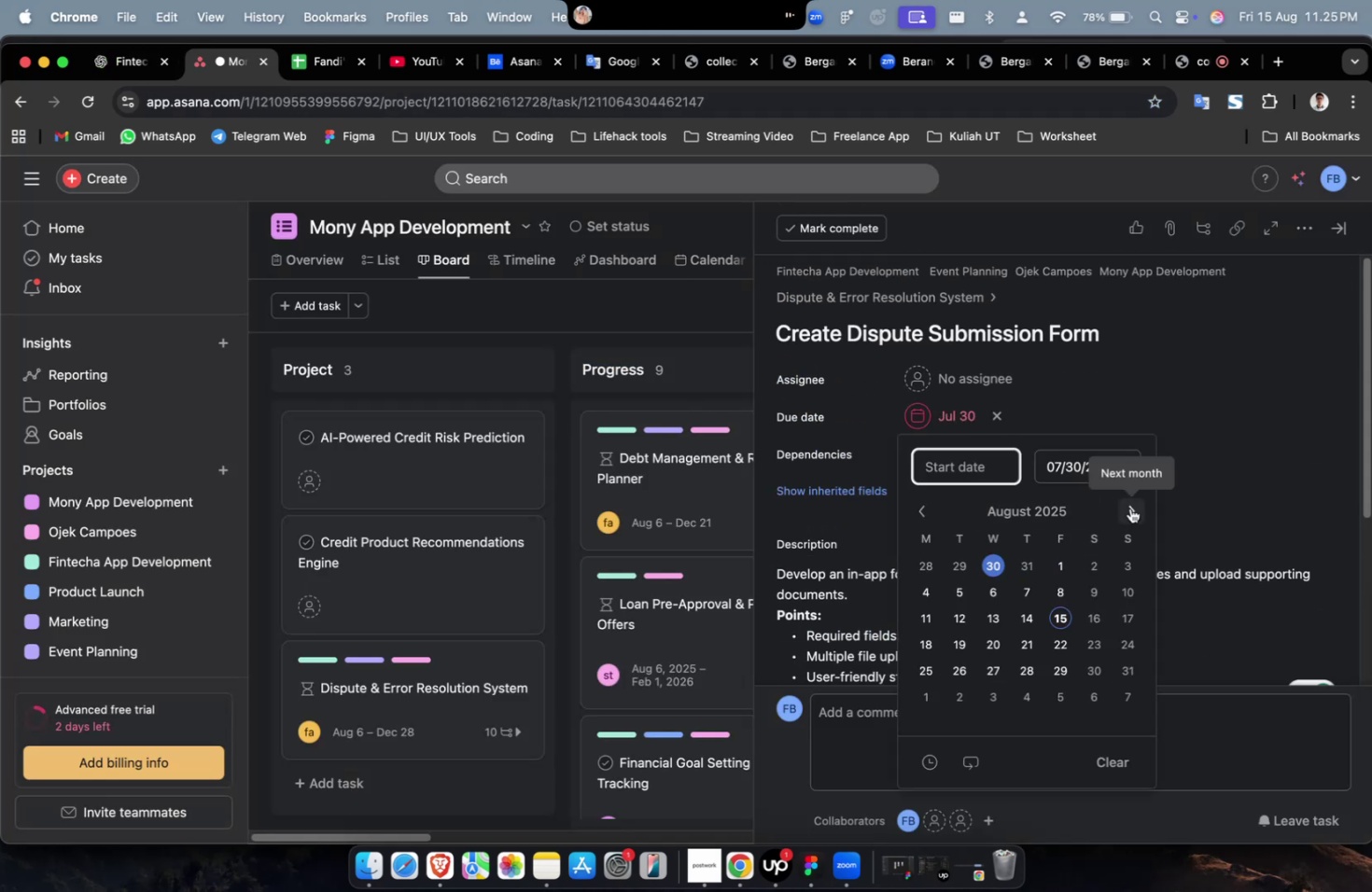 
double_click([1129, 508])
 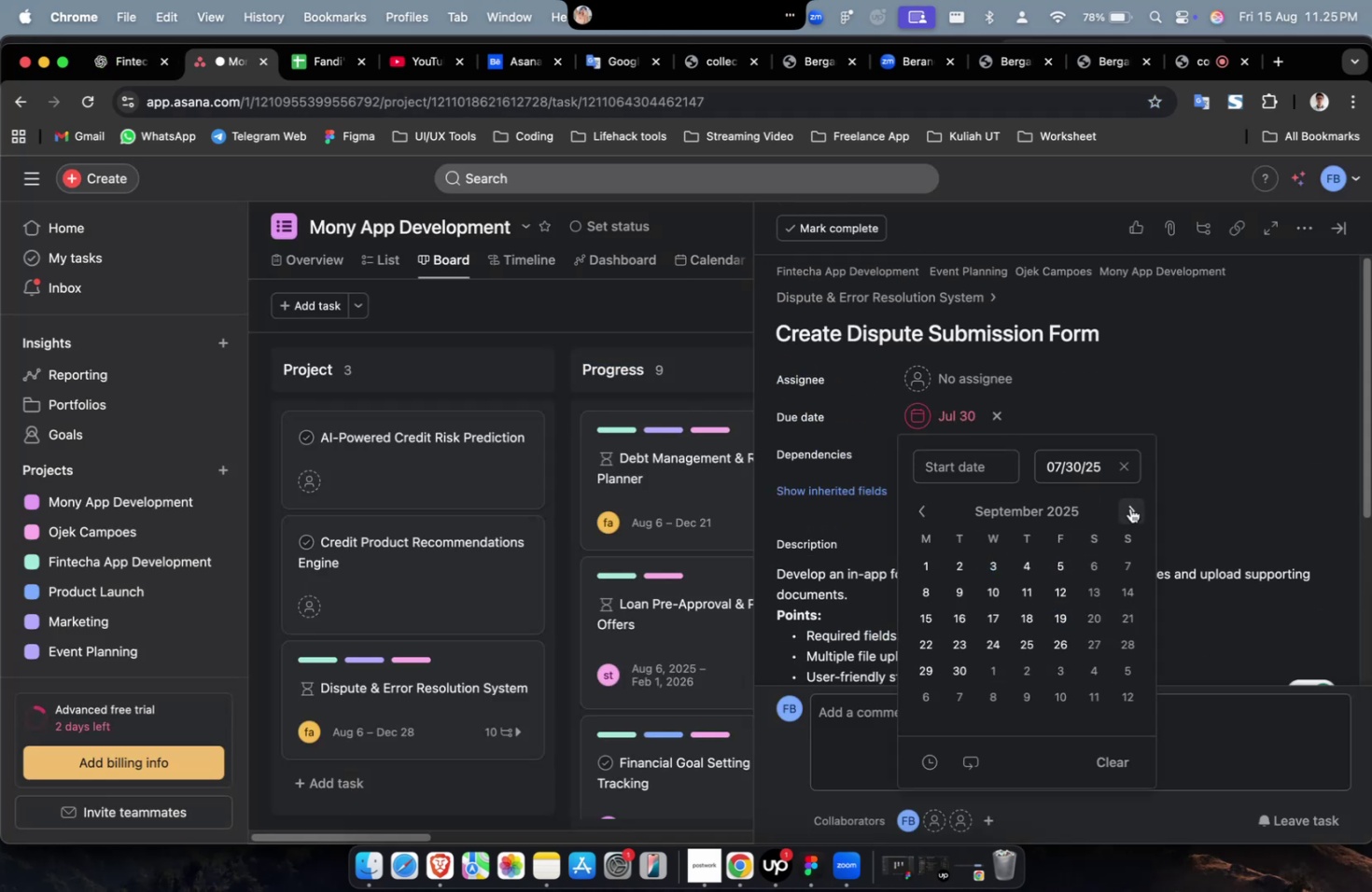 
triple_click([1129, 508])
 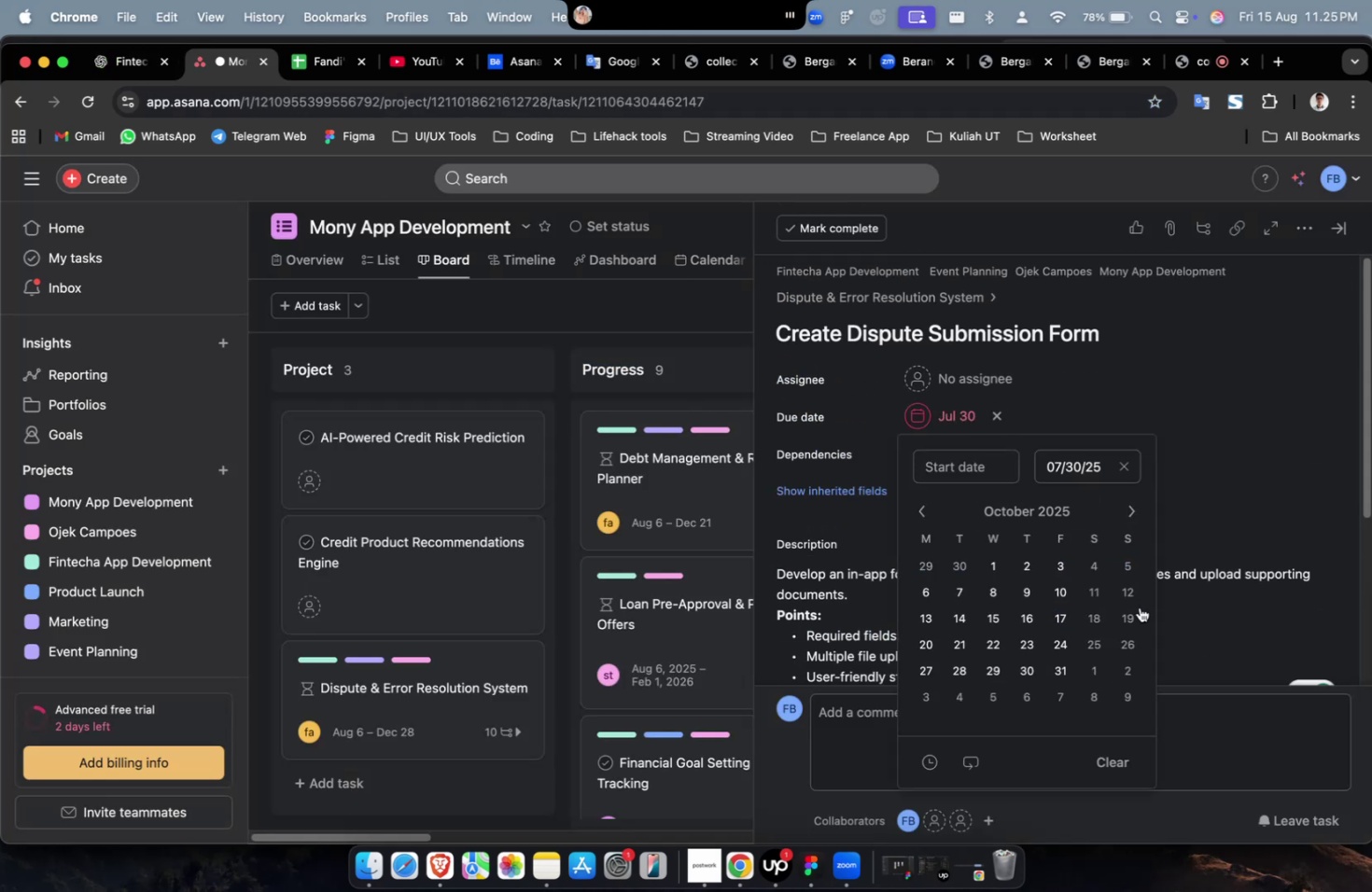 
left_click([1134, 615])
 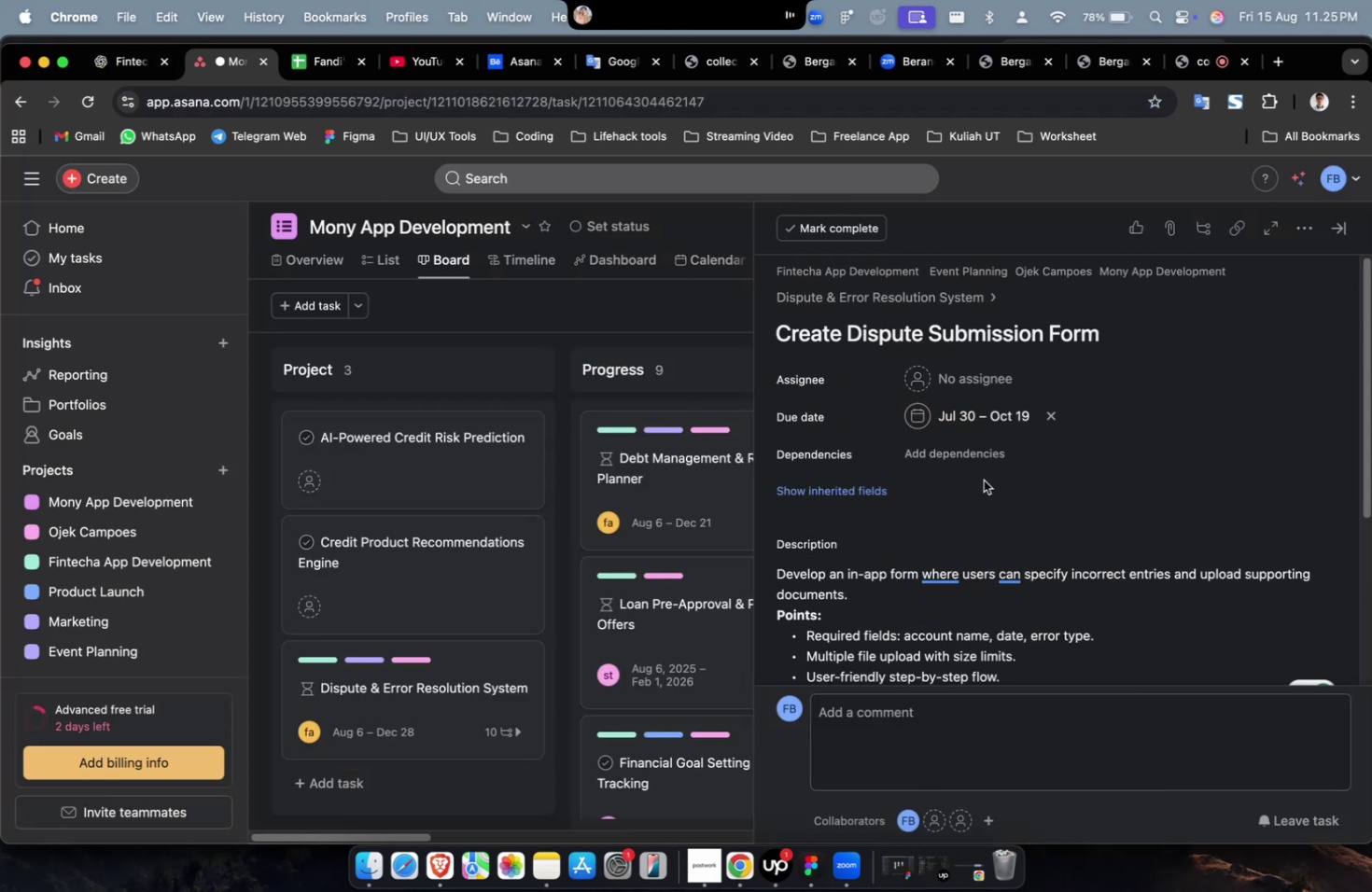 
triple_click([973, 453])
 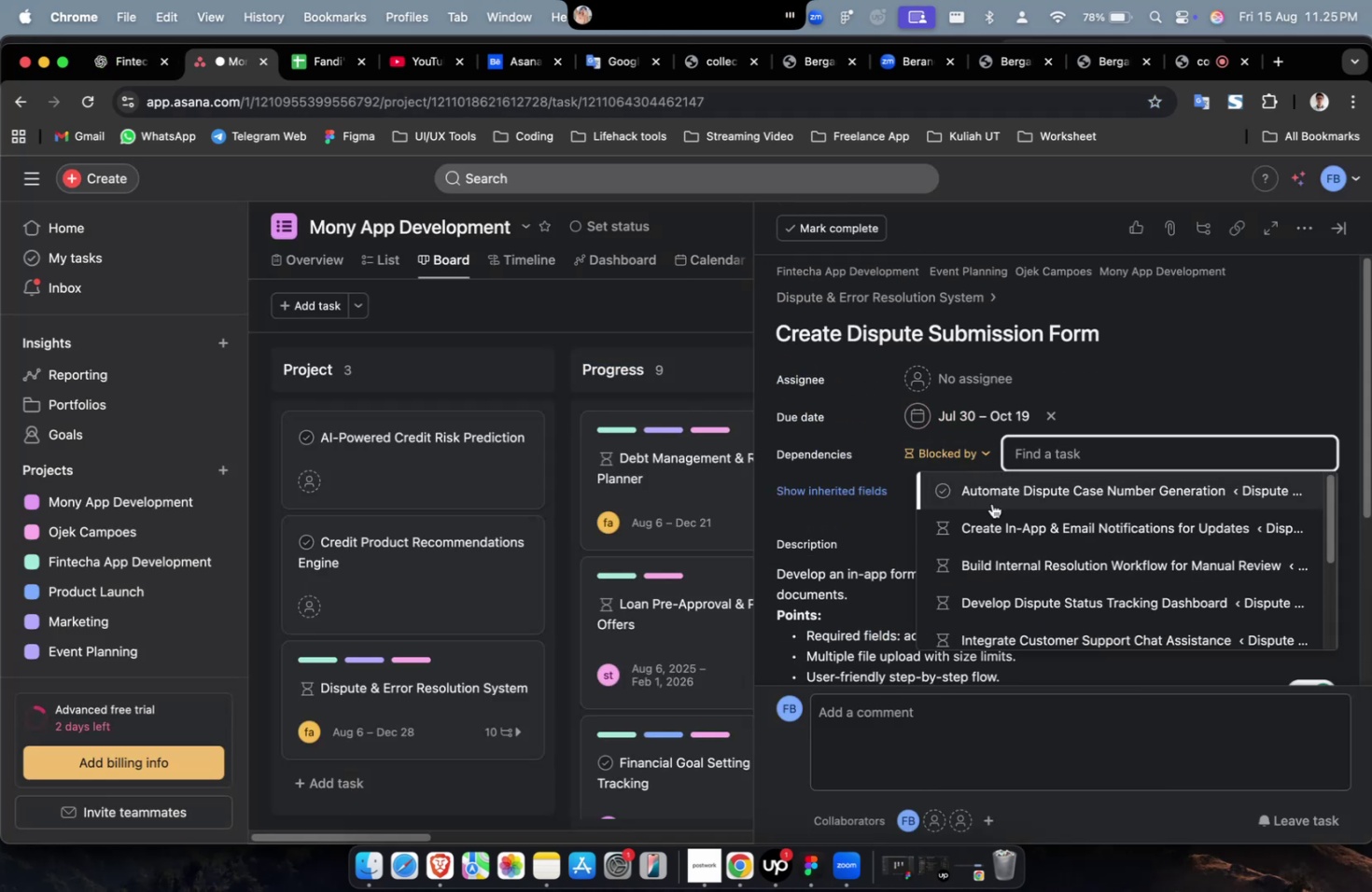 
triple_click([991, 503])
 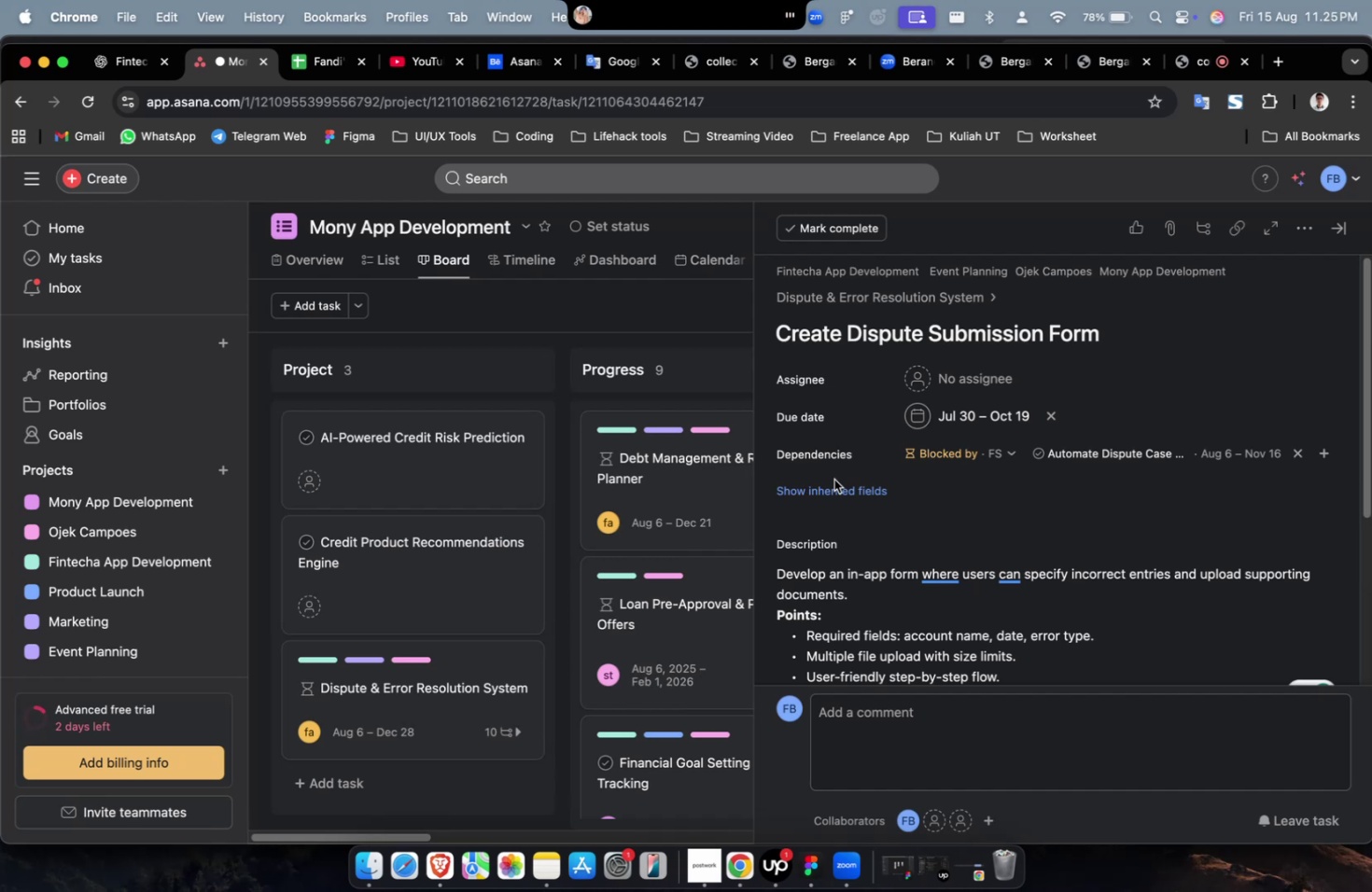 
wait(23.55)
 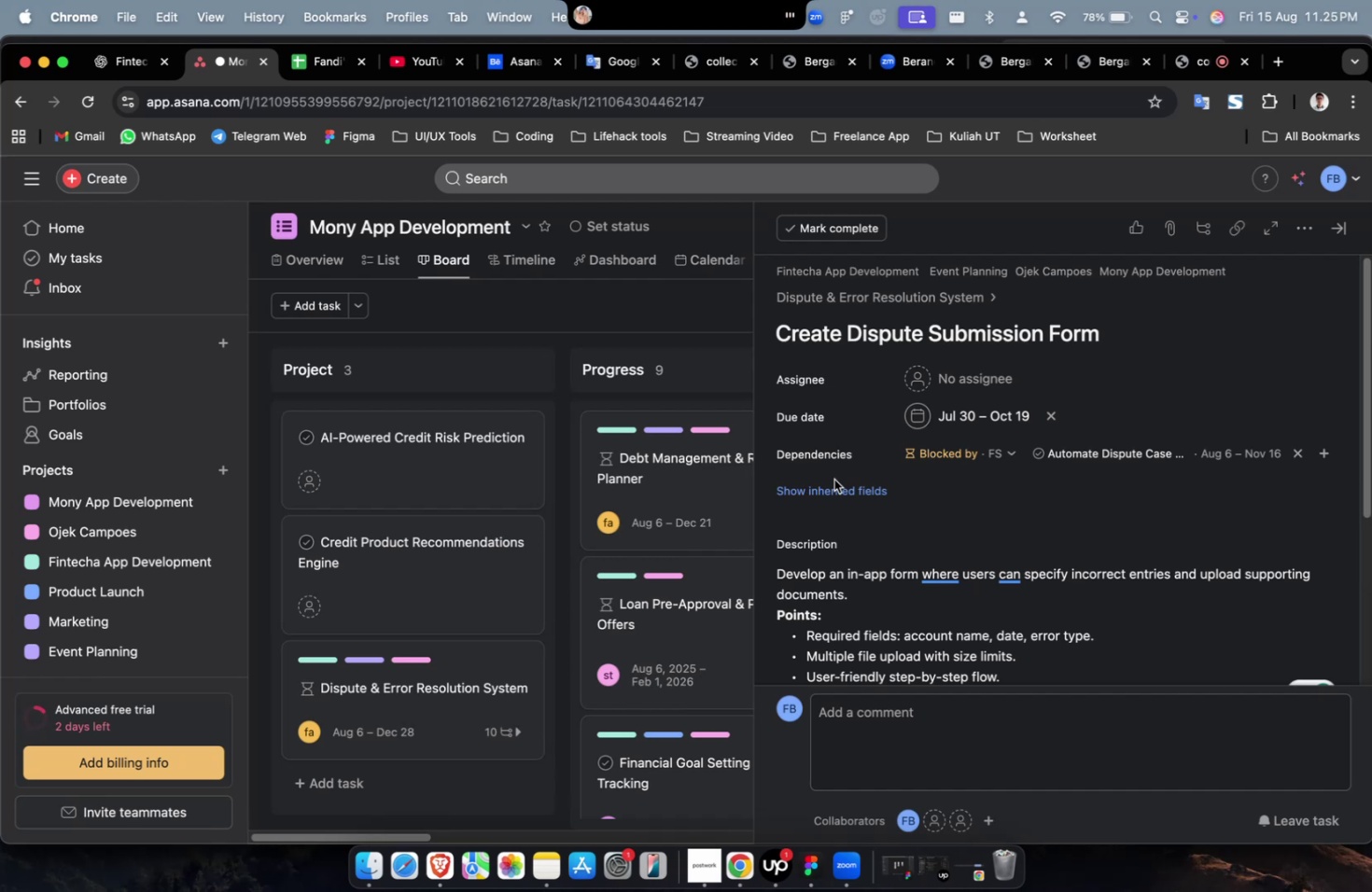 
left_click([993, 394])
 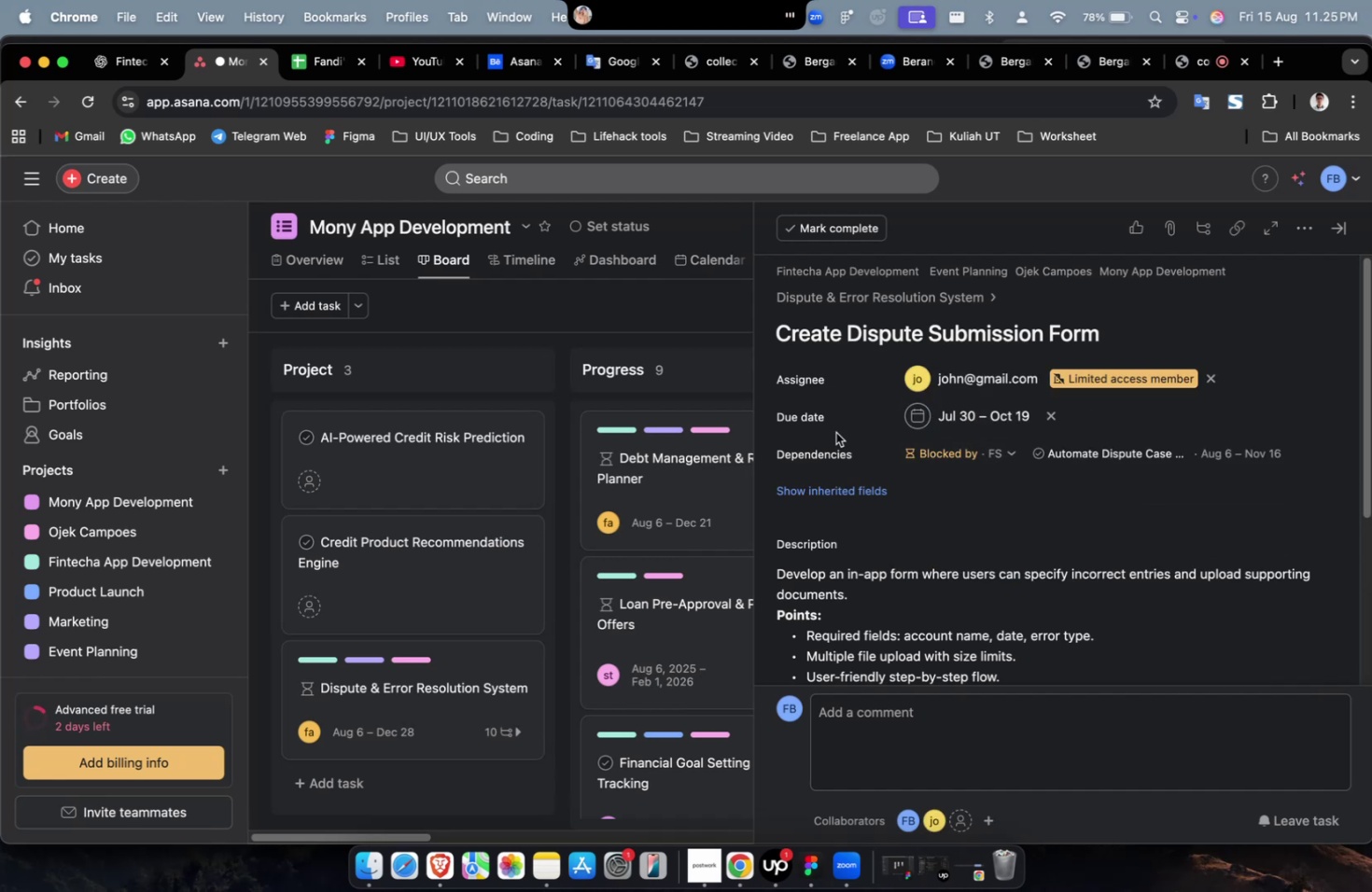 
left_click([833, 481])
 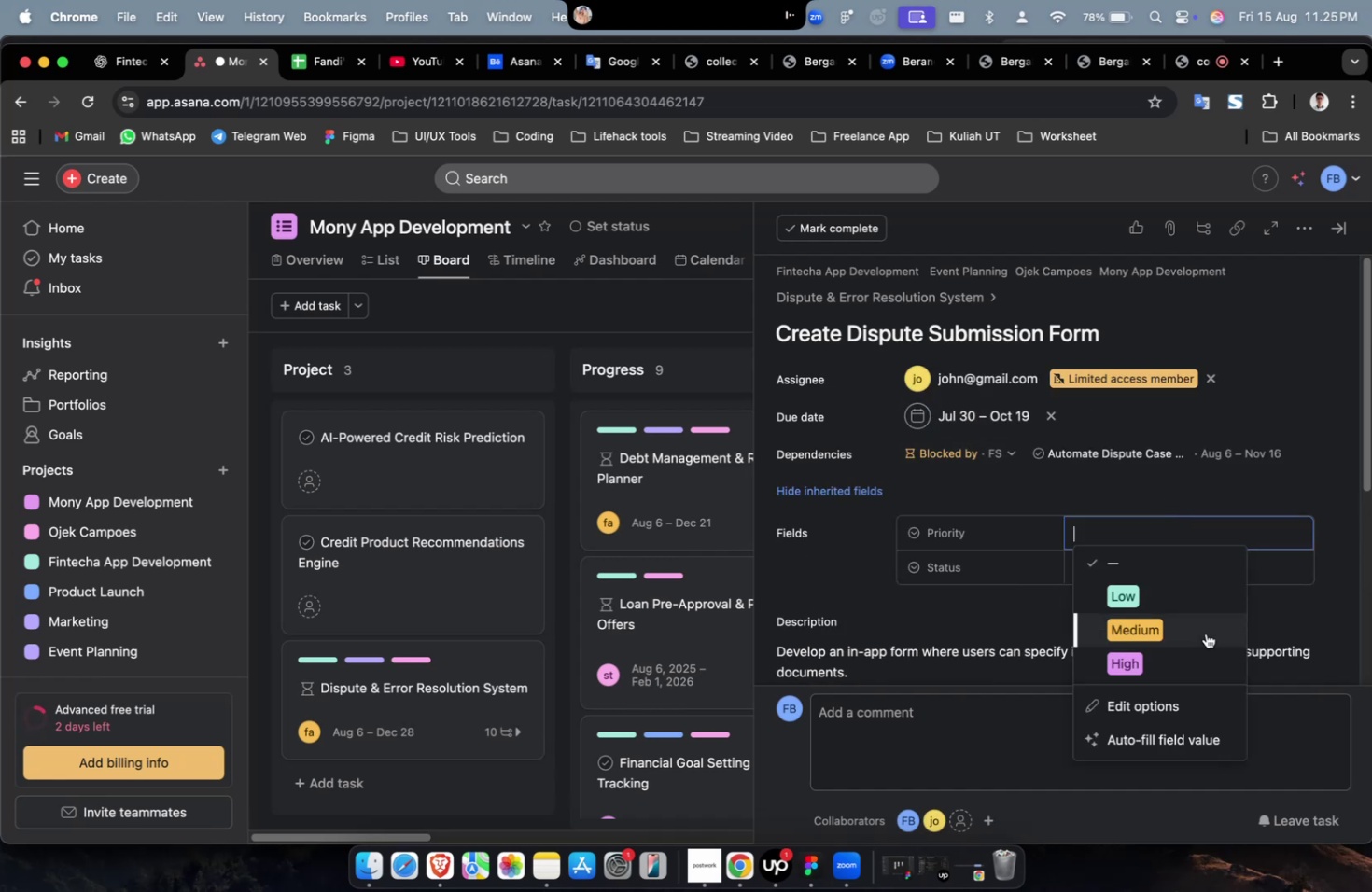 
triple_click([1201, 635])
 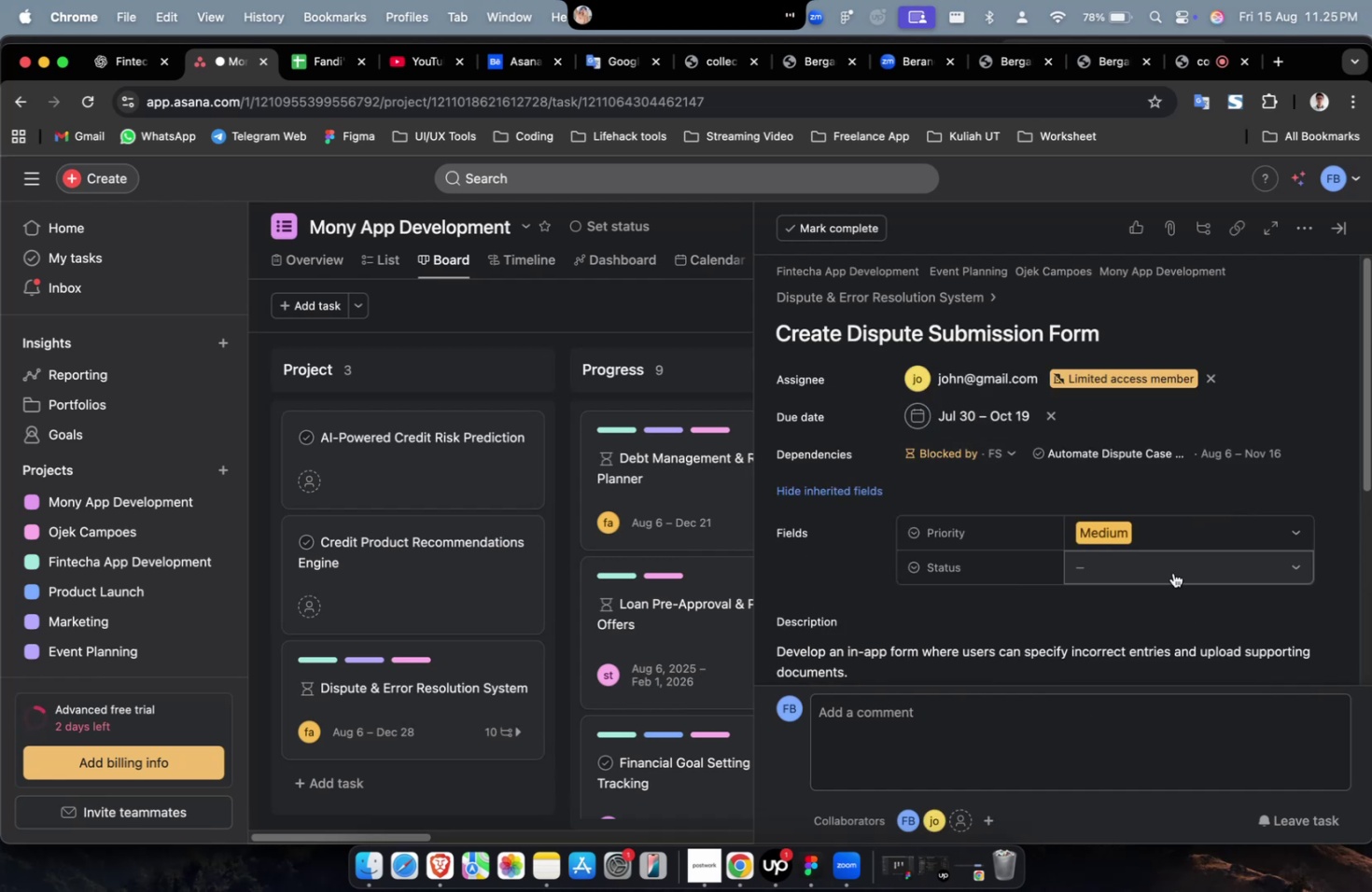 
triple_click([1172, 572])
 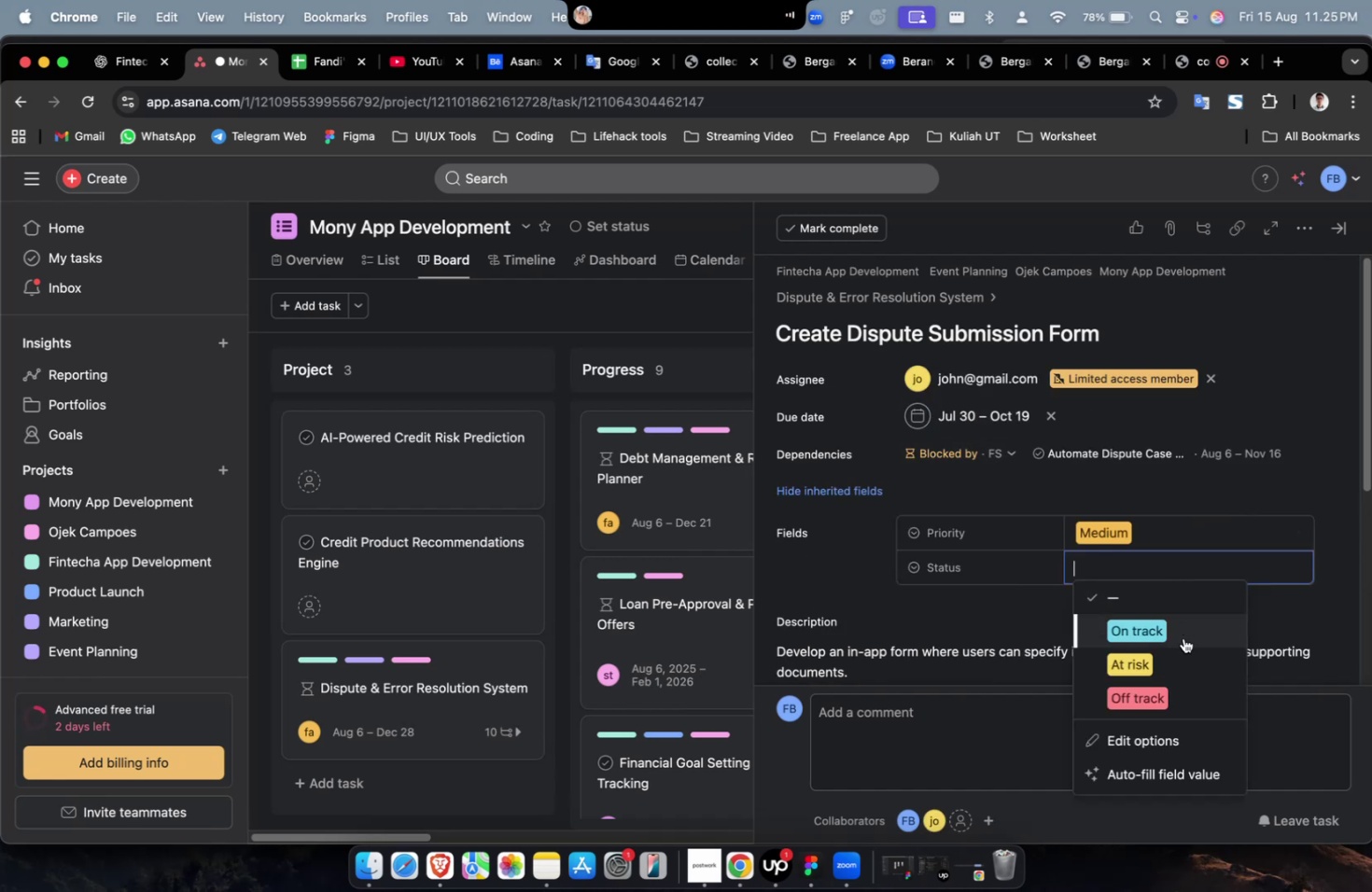 
triple_click([1183, 637])
 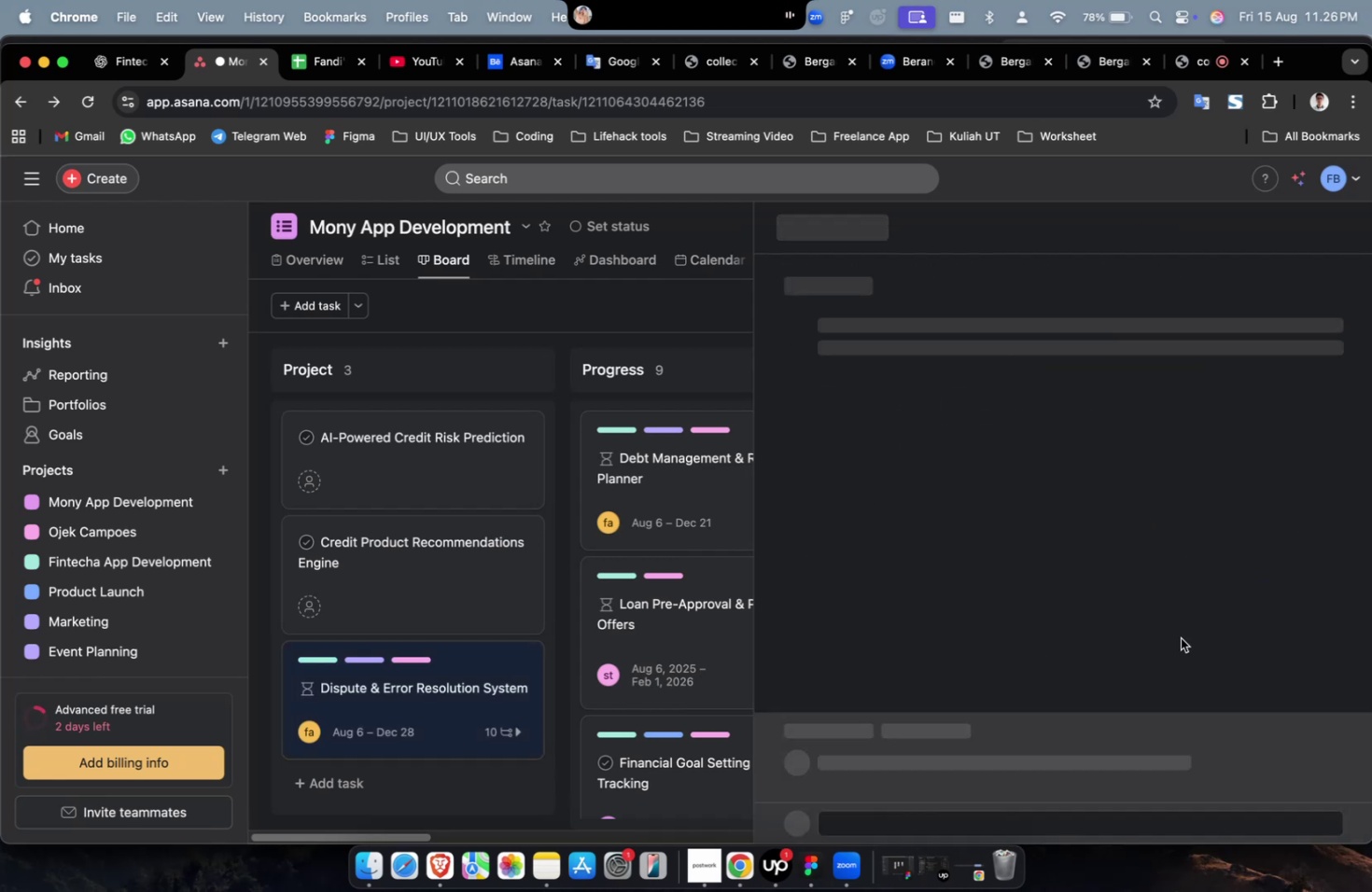 
scroll: coordinate [1190, 603], scroll_direction: down, amount: 32.0
 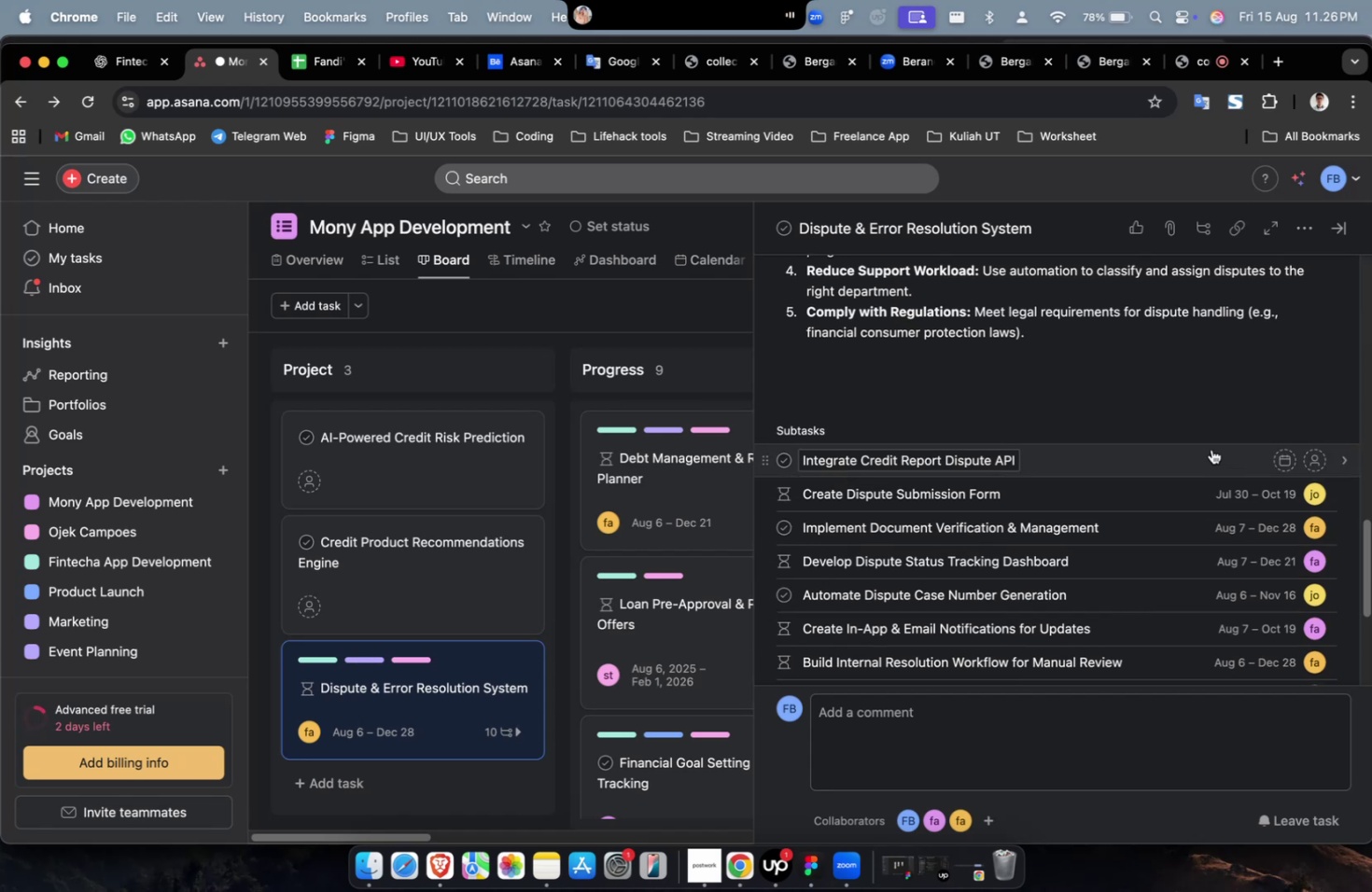 
left_click([1211, 449])
 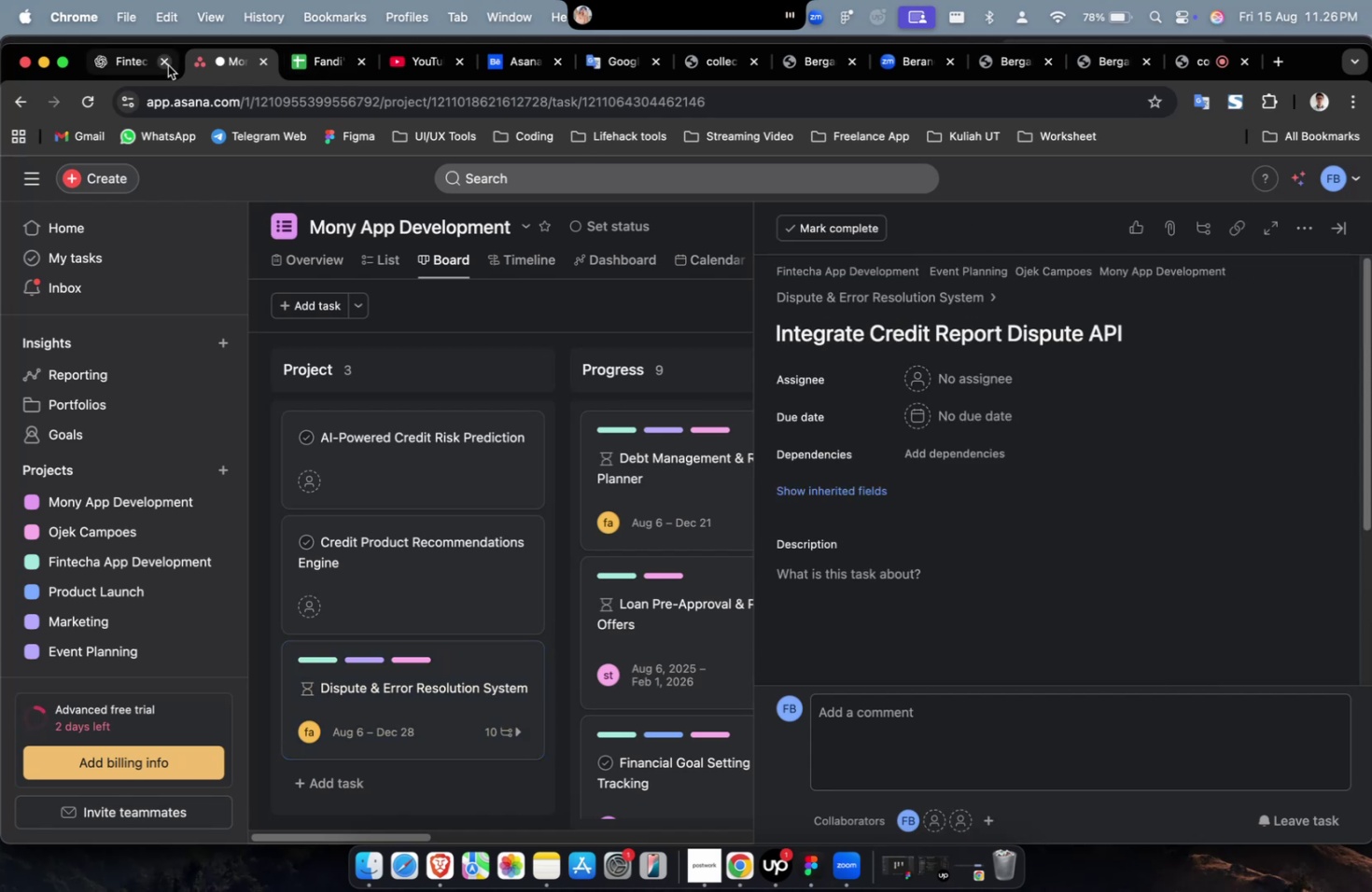 
left_click([134, 62])
 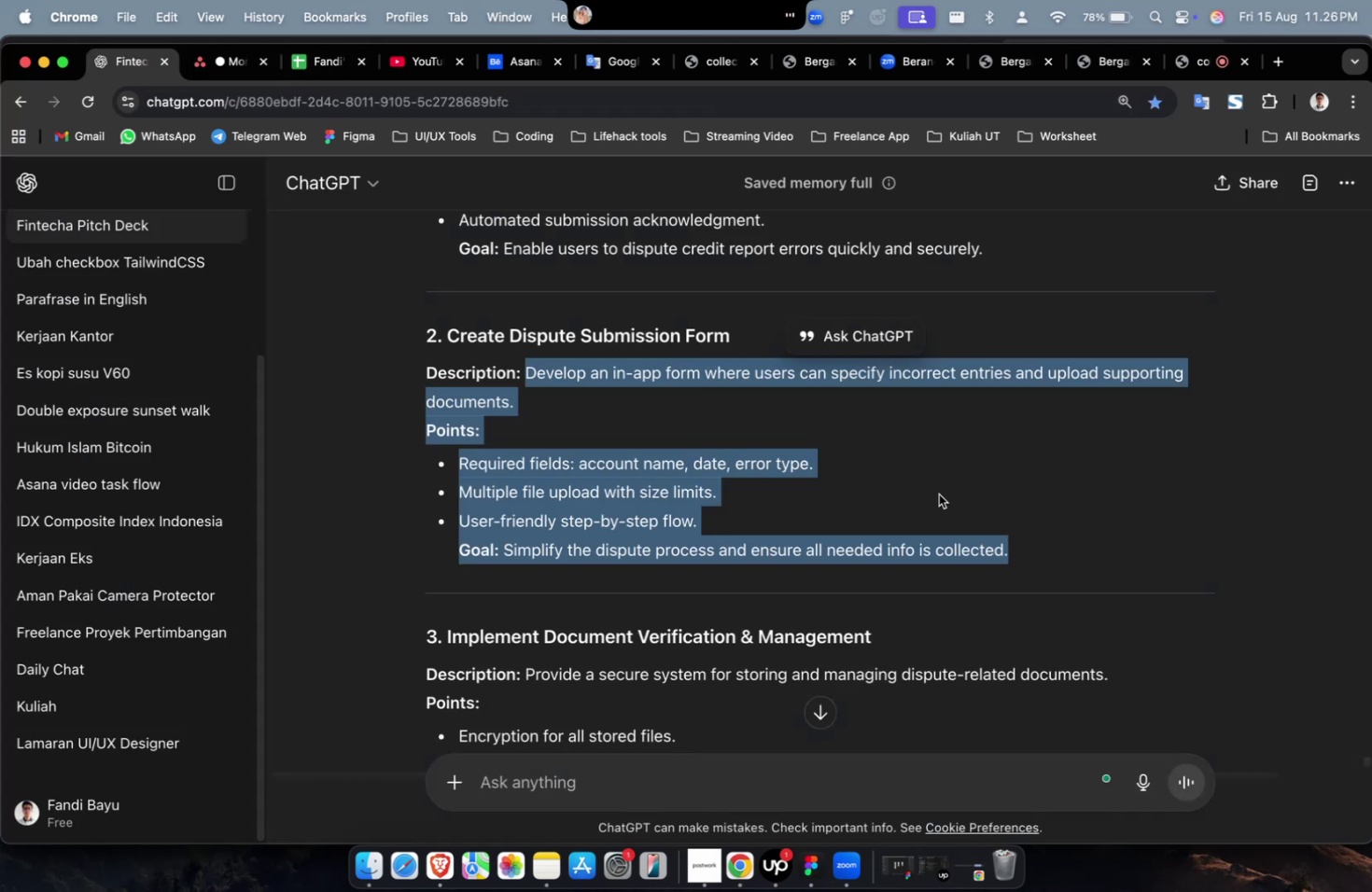 
scroll: coordinate [938, 494], scroll_direction: up, amount: 11.0
 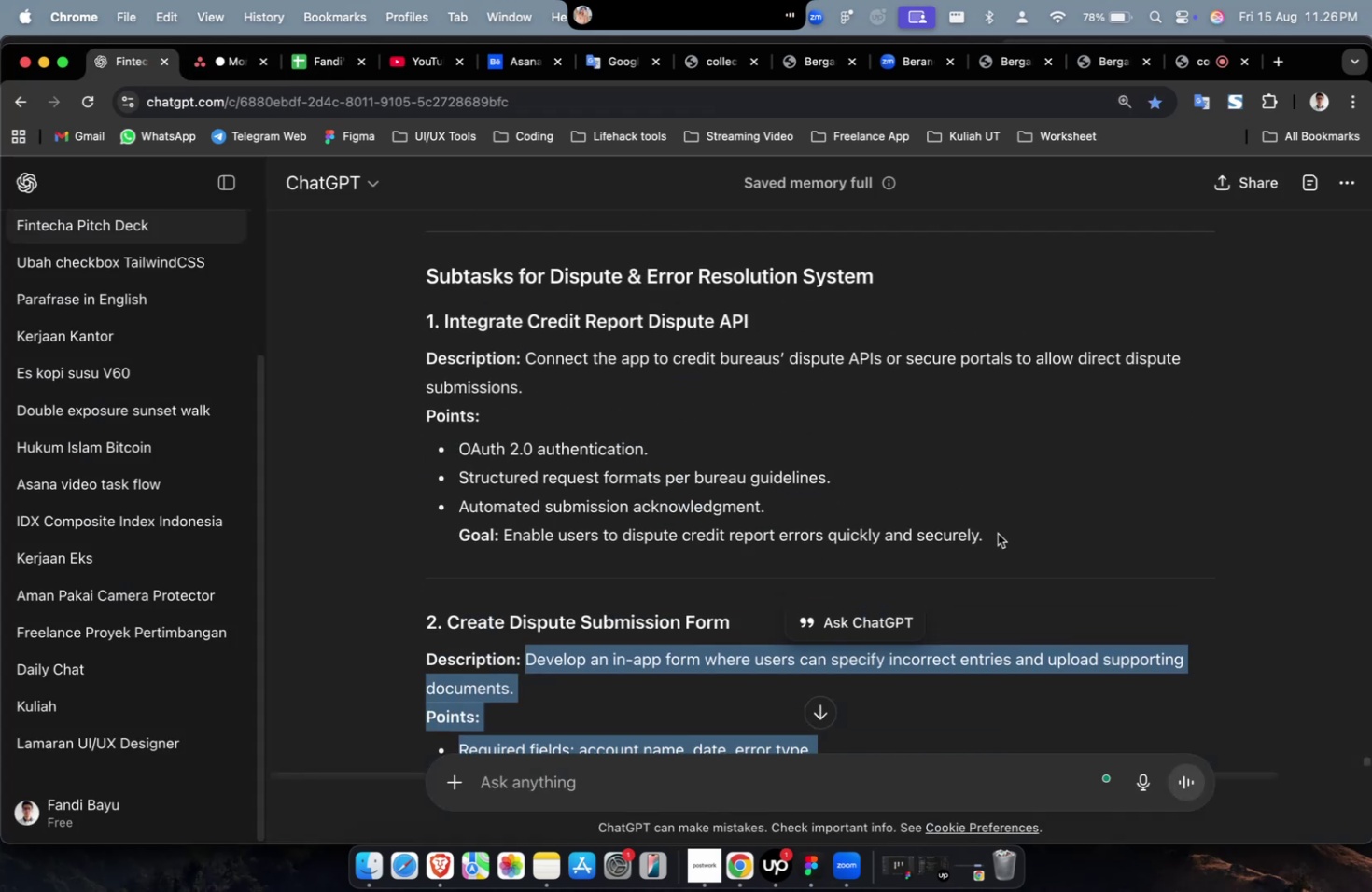 
left_click_drag(start_coordinate=[1001, 538], to_coordinate=[526, 369])
 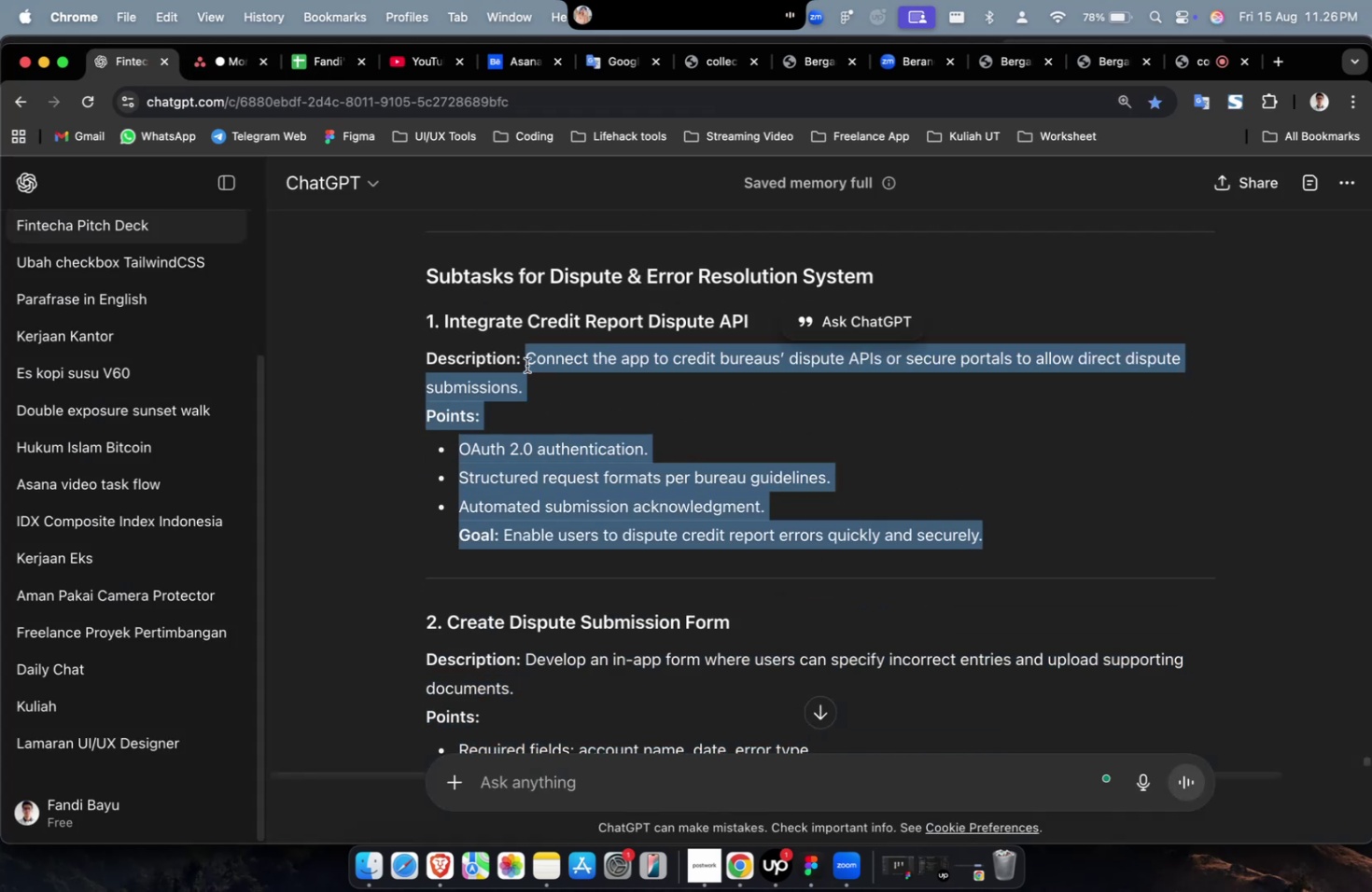 
key(Meta+C)
 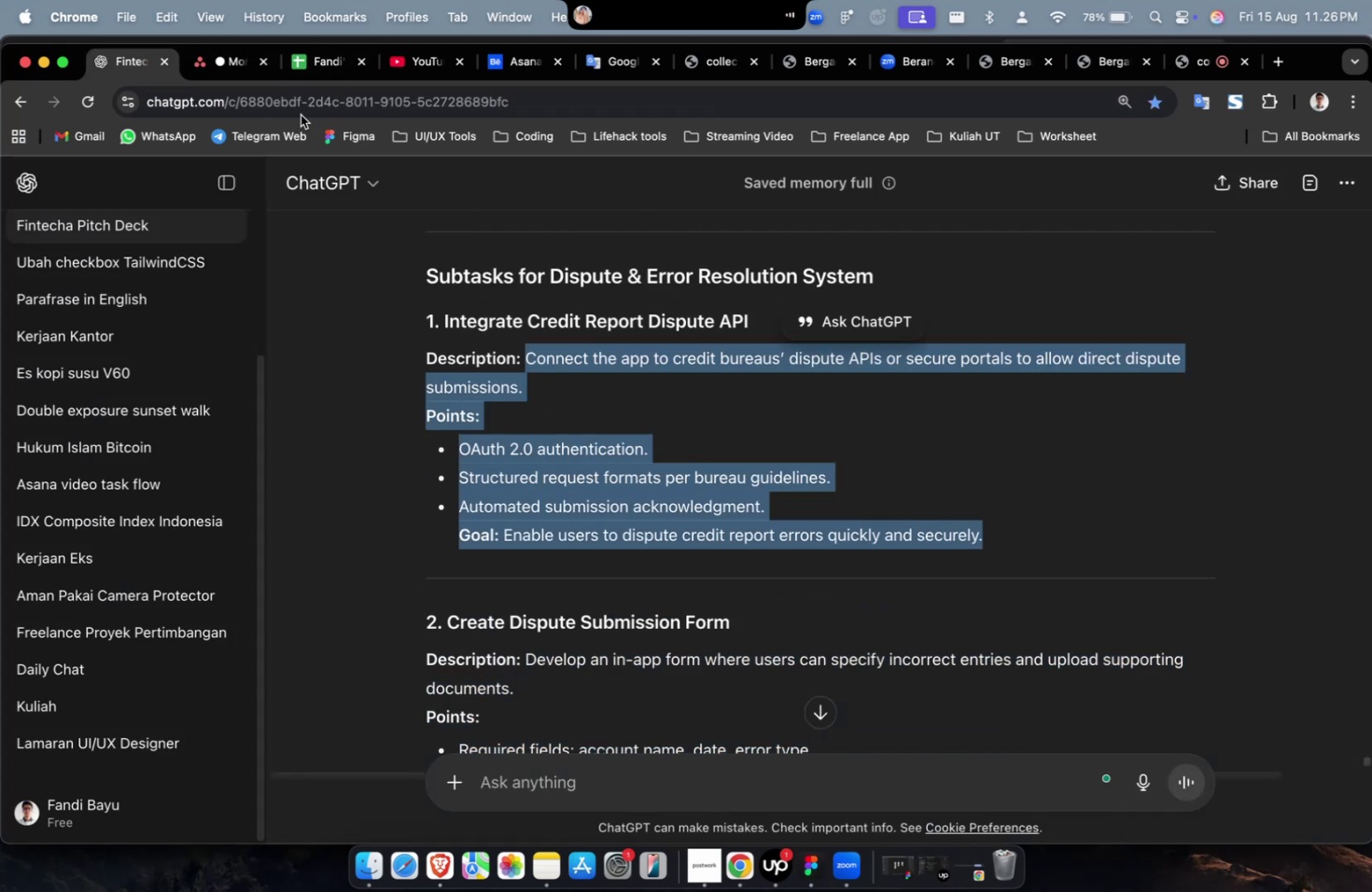 
key(Meta+C)
 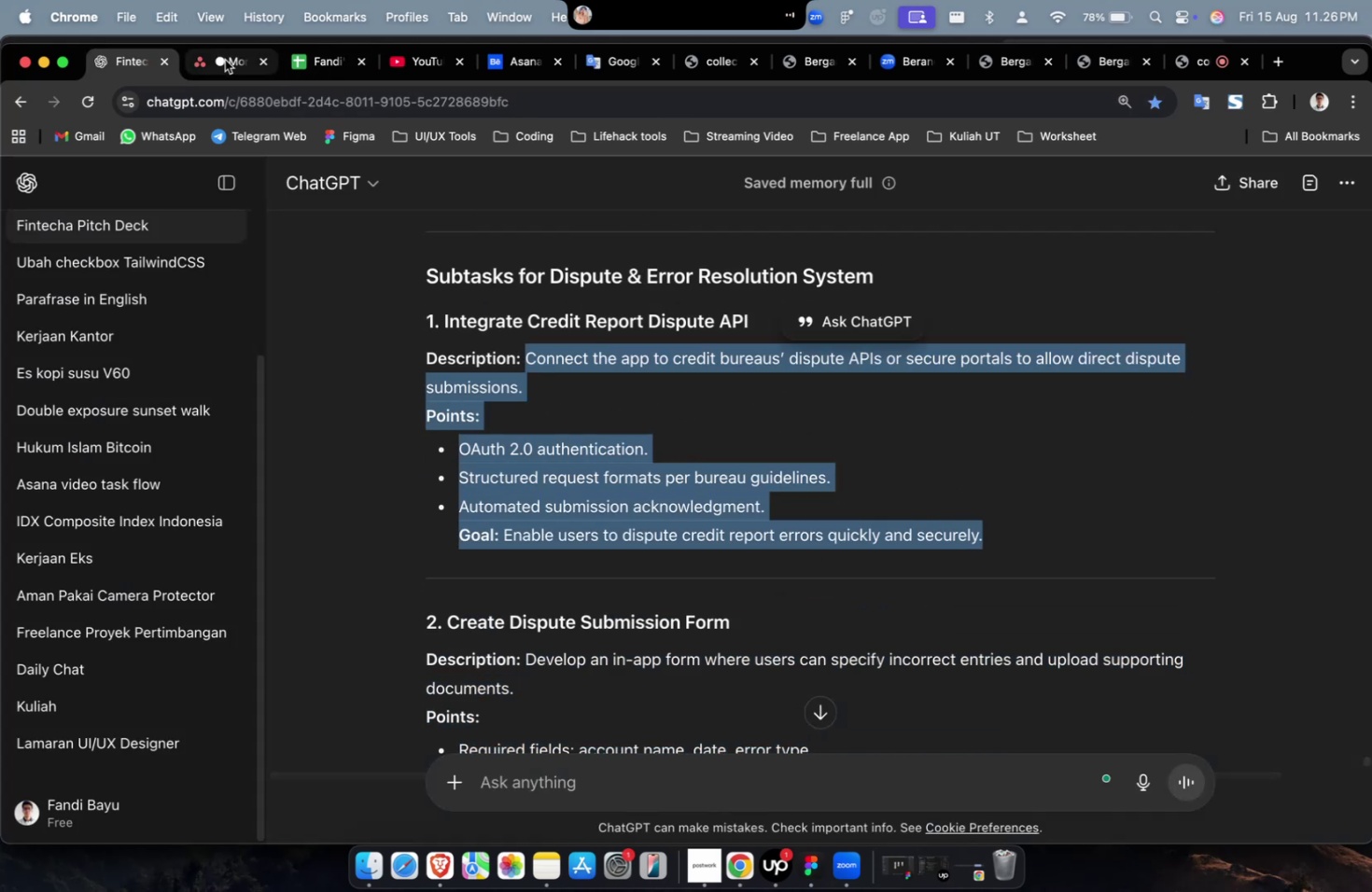 
left_click([225, 60])
 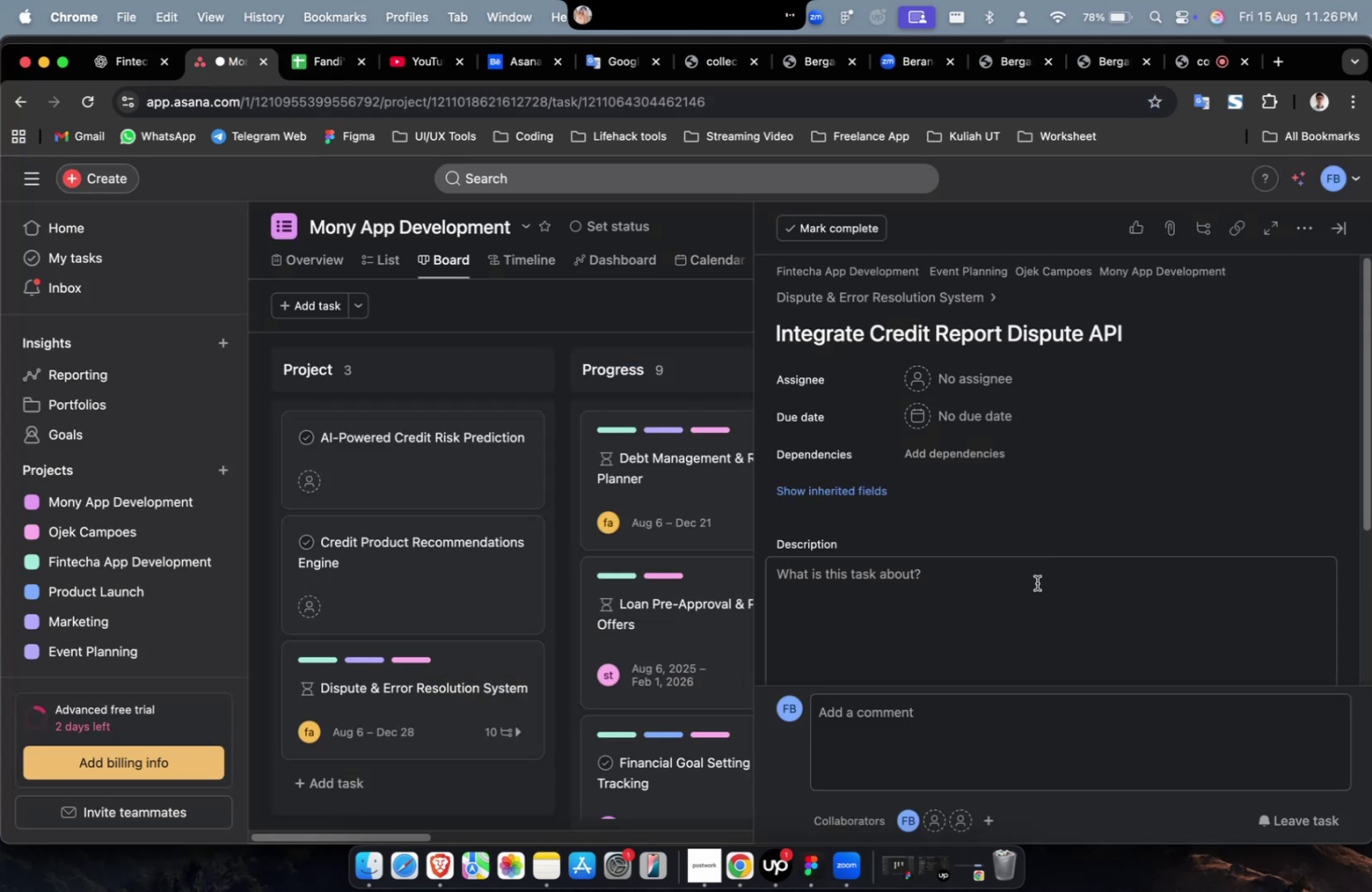 
double_click([1034, 584])
 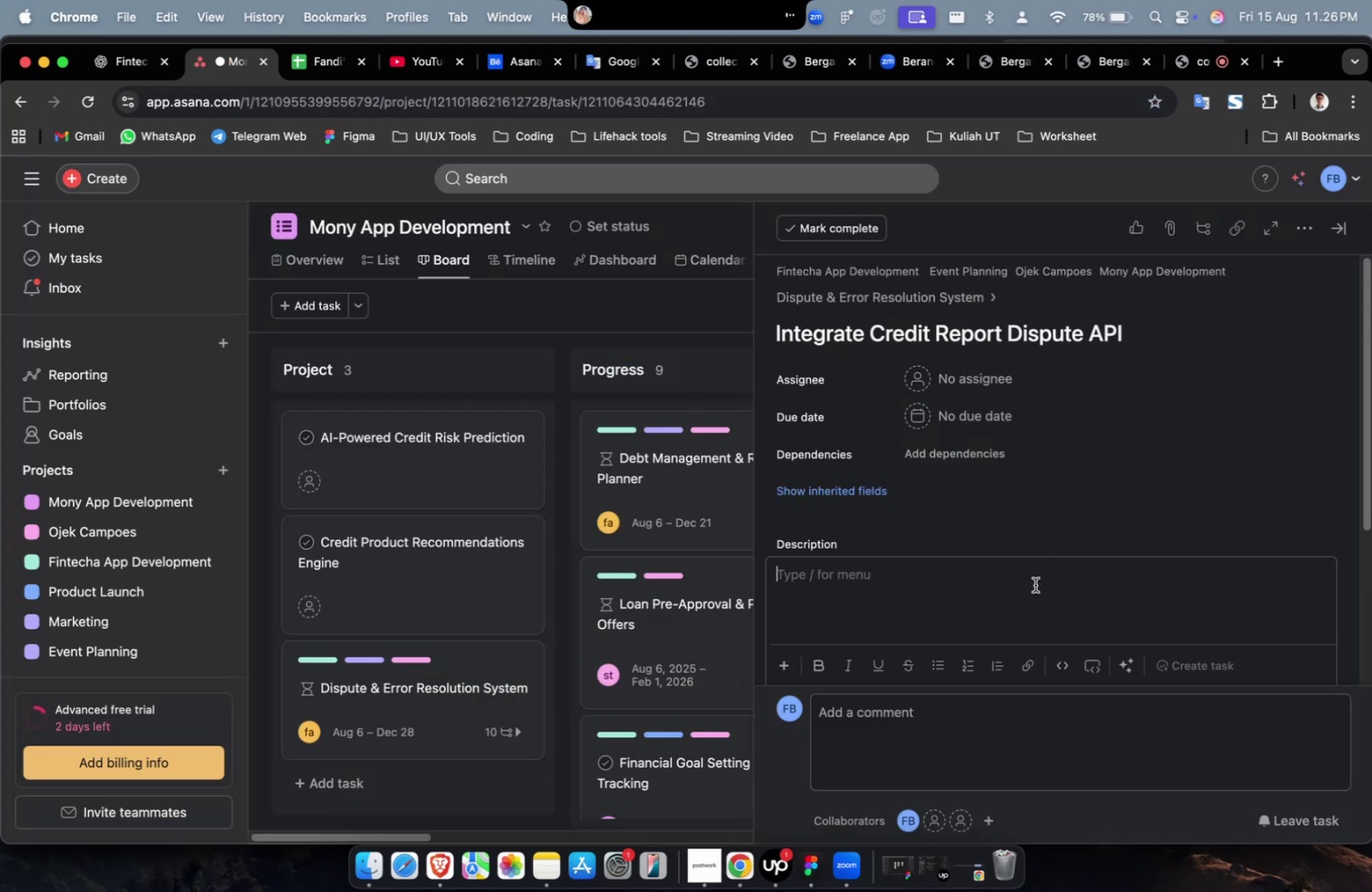 
key(Meta+CommandLeft)
 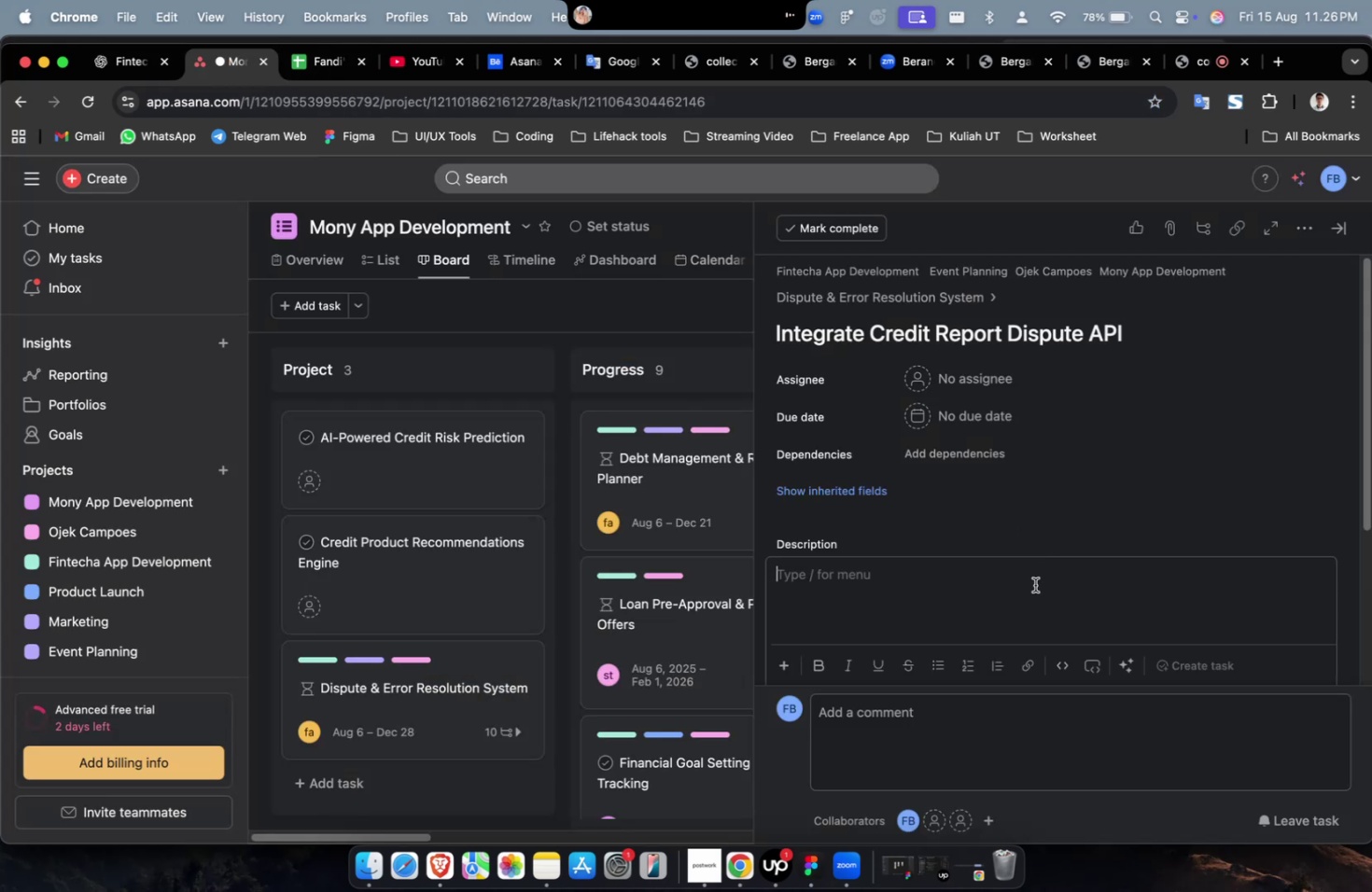 
key(Meta+V)
 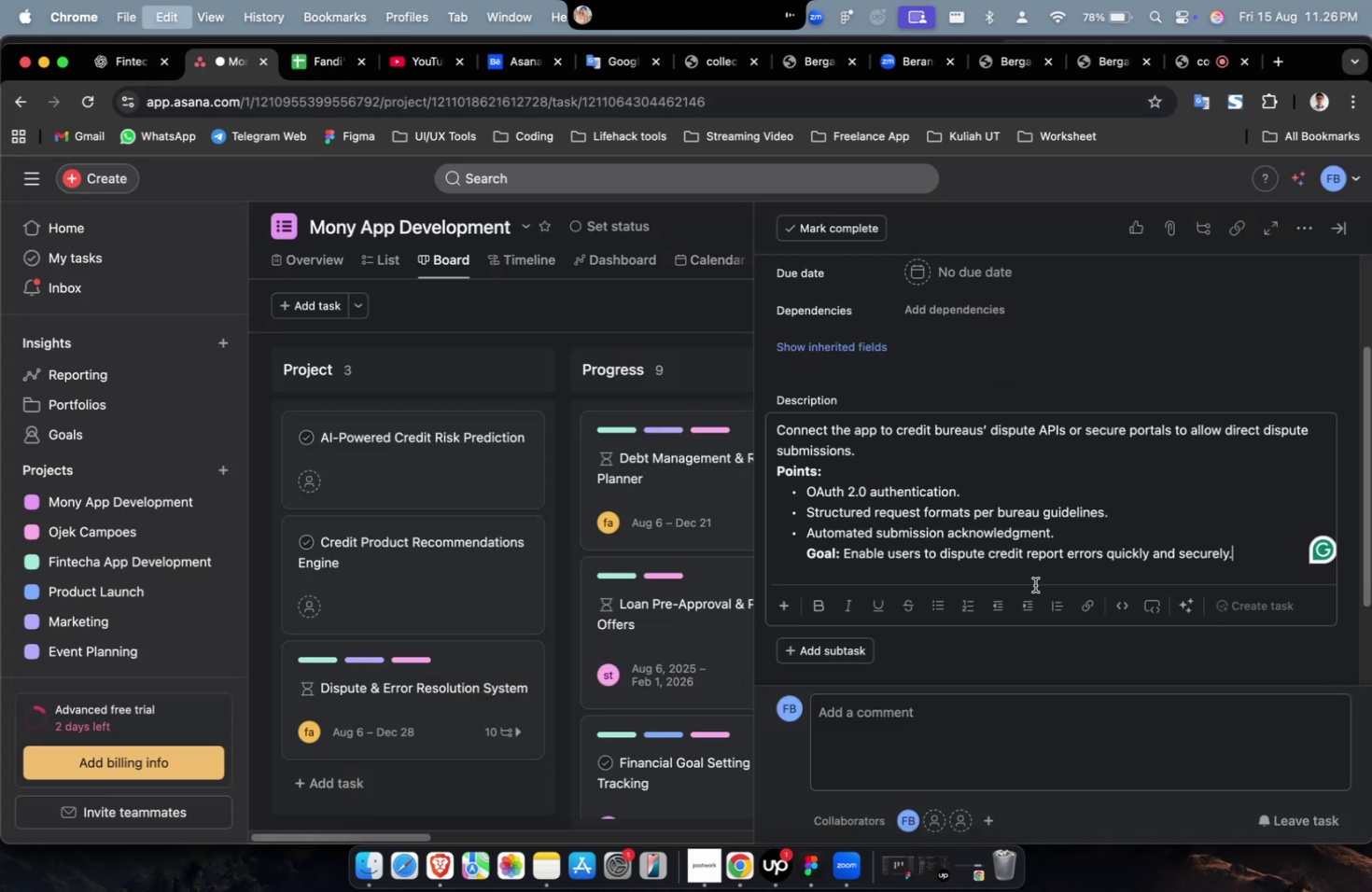 
scroll: coordinate [1034, 584], scroll_direction: up, amount: 12.0
 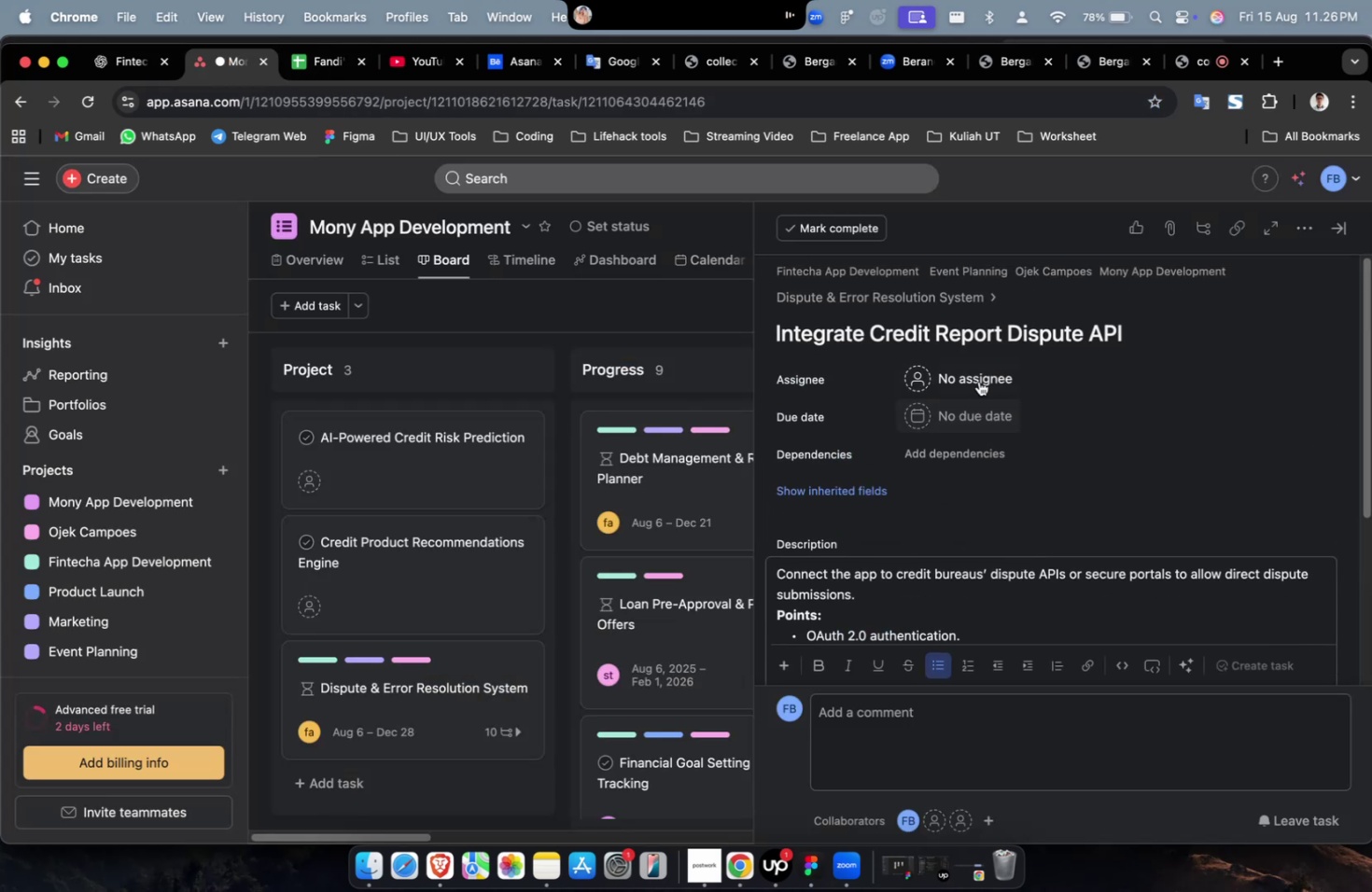 
left_click([978, 381])
 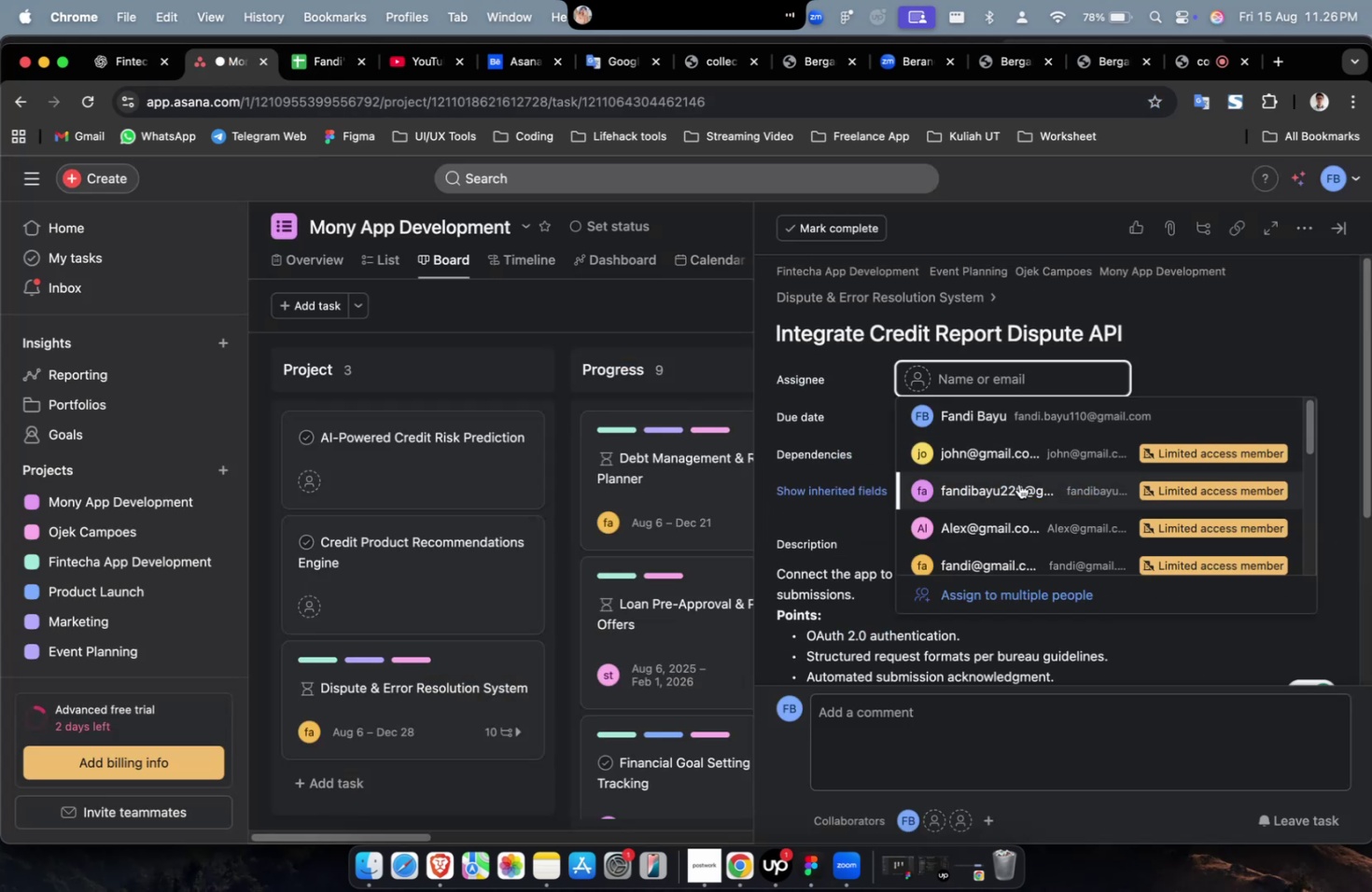 
double_click([1018, 483])
 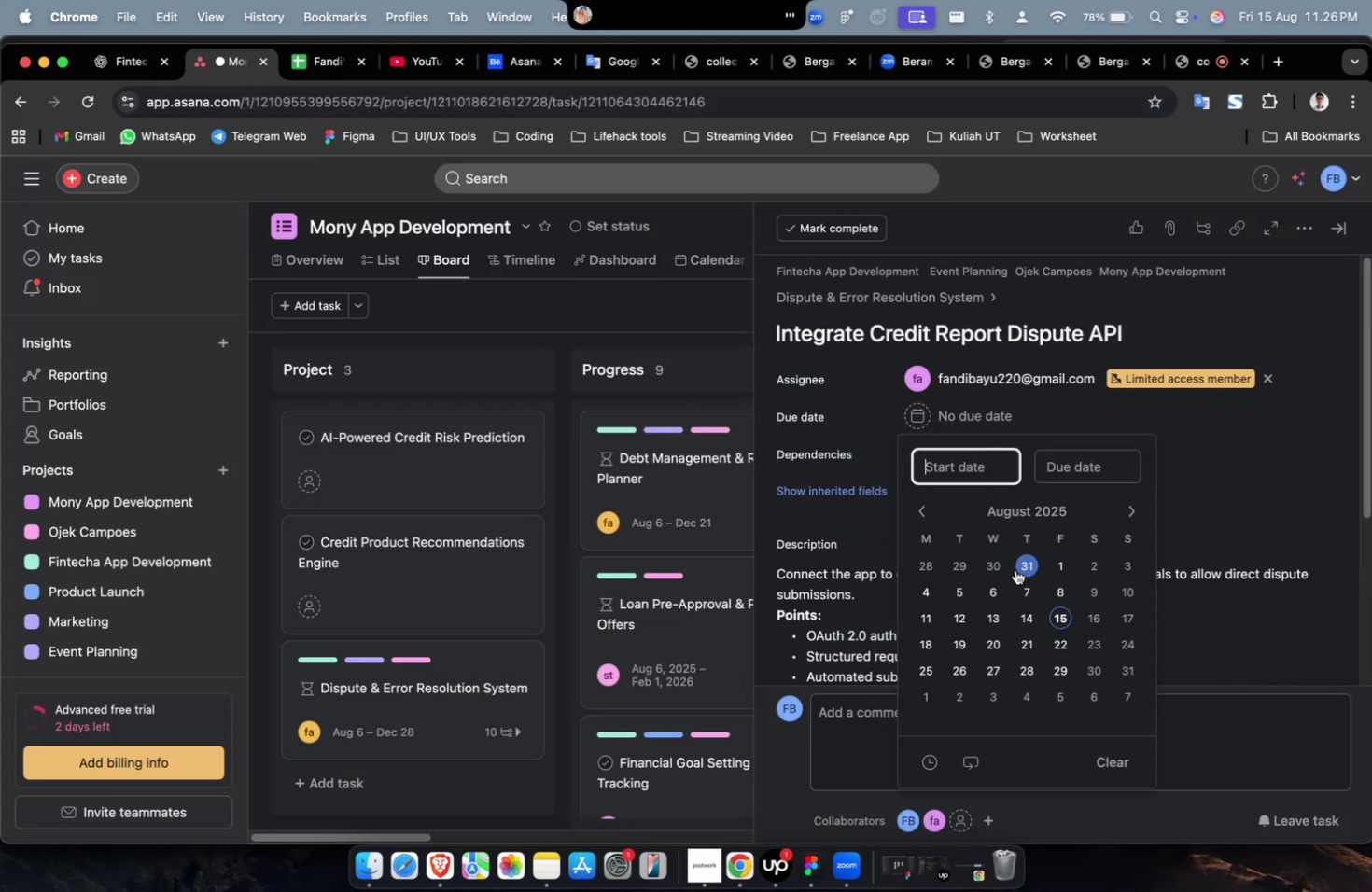 
triple_click([1001, 589])
 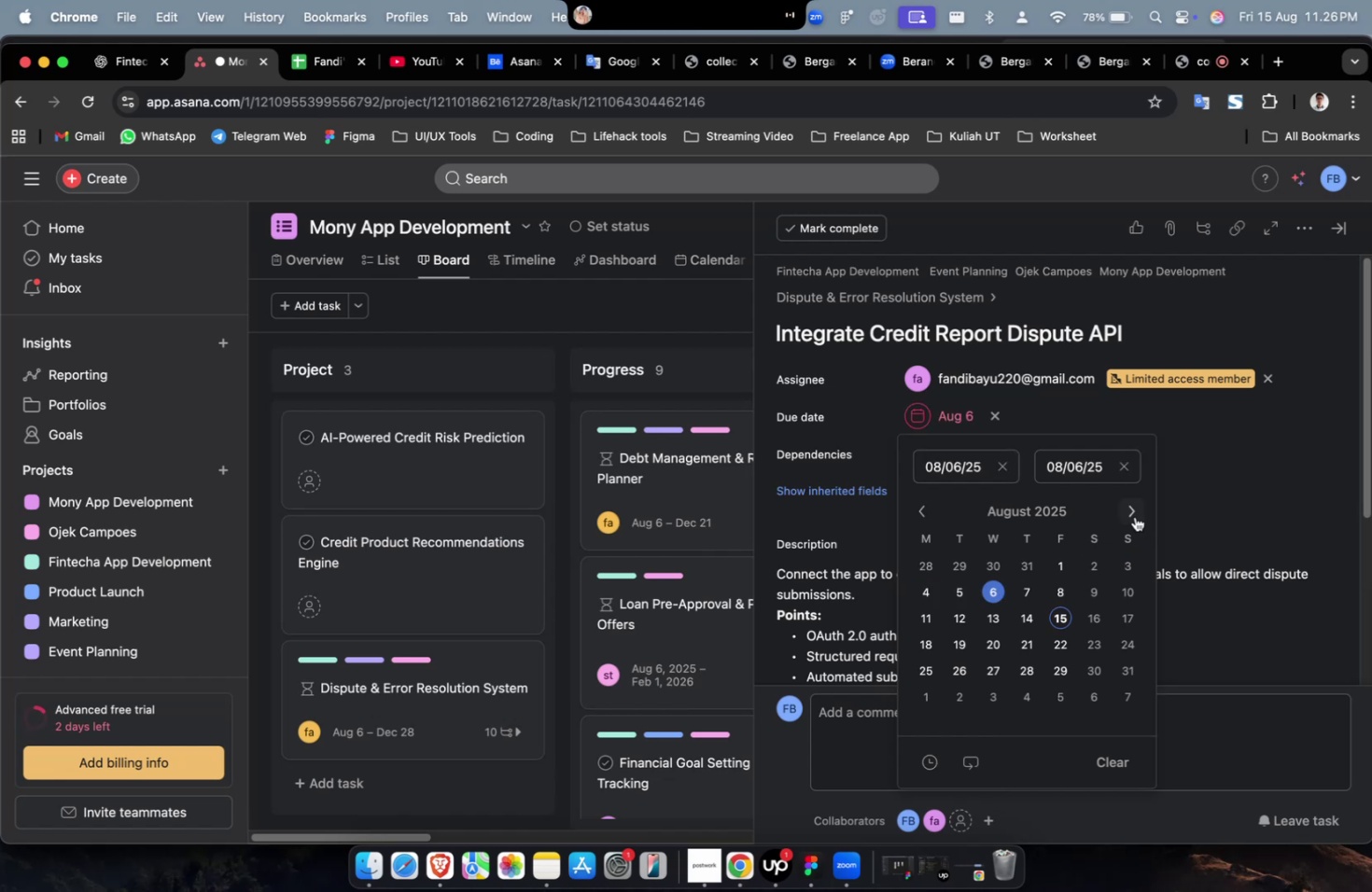 
triple_click([1134, 516])
 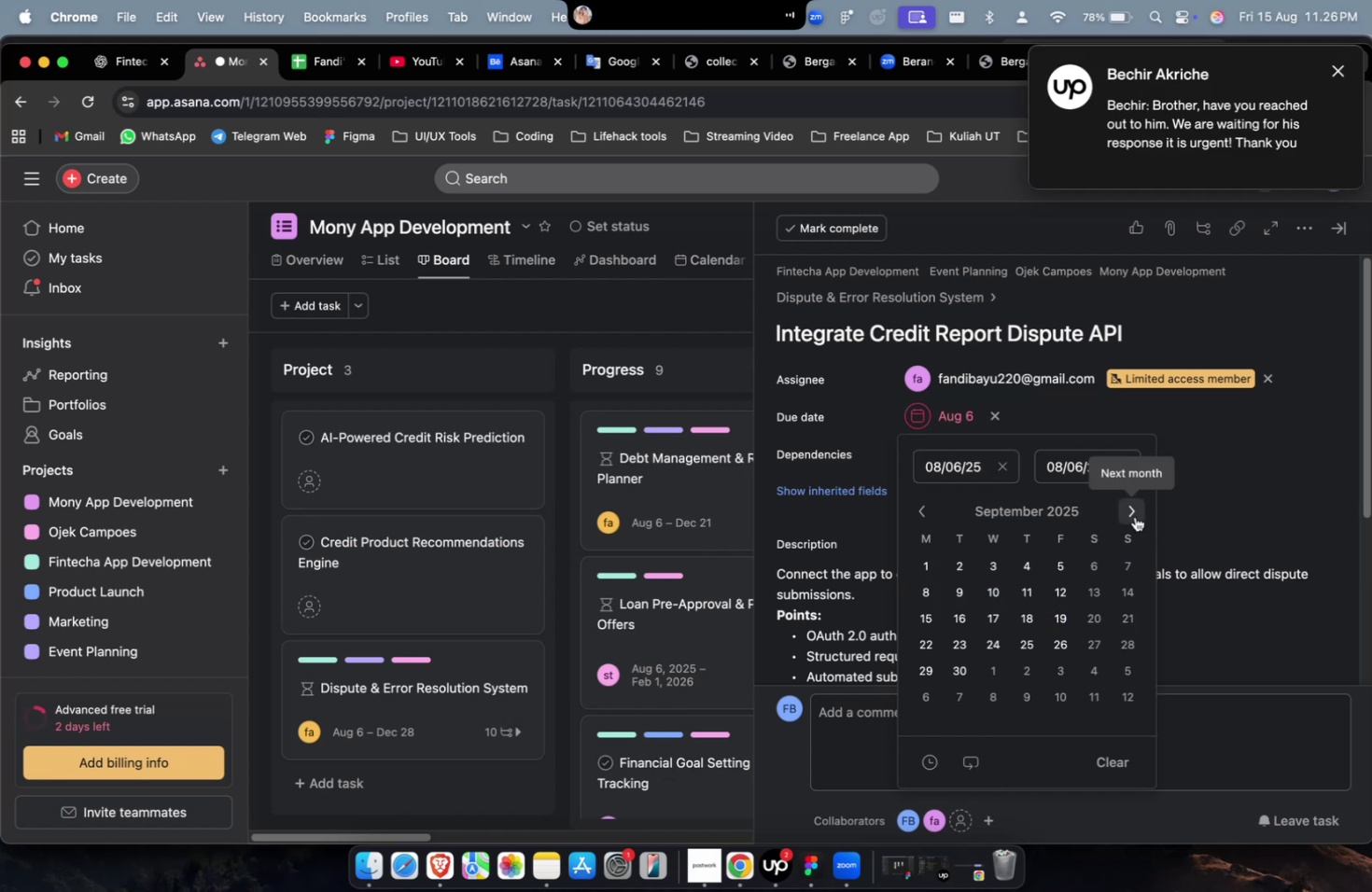 
triple_click([1134, 516])
 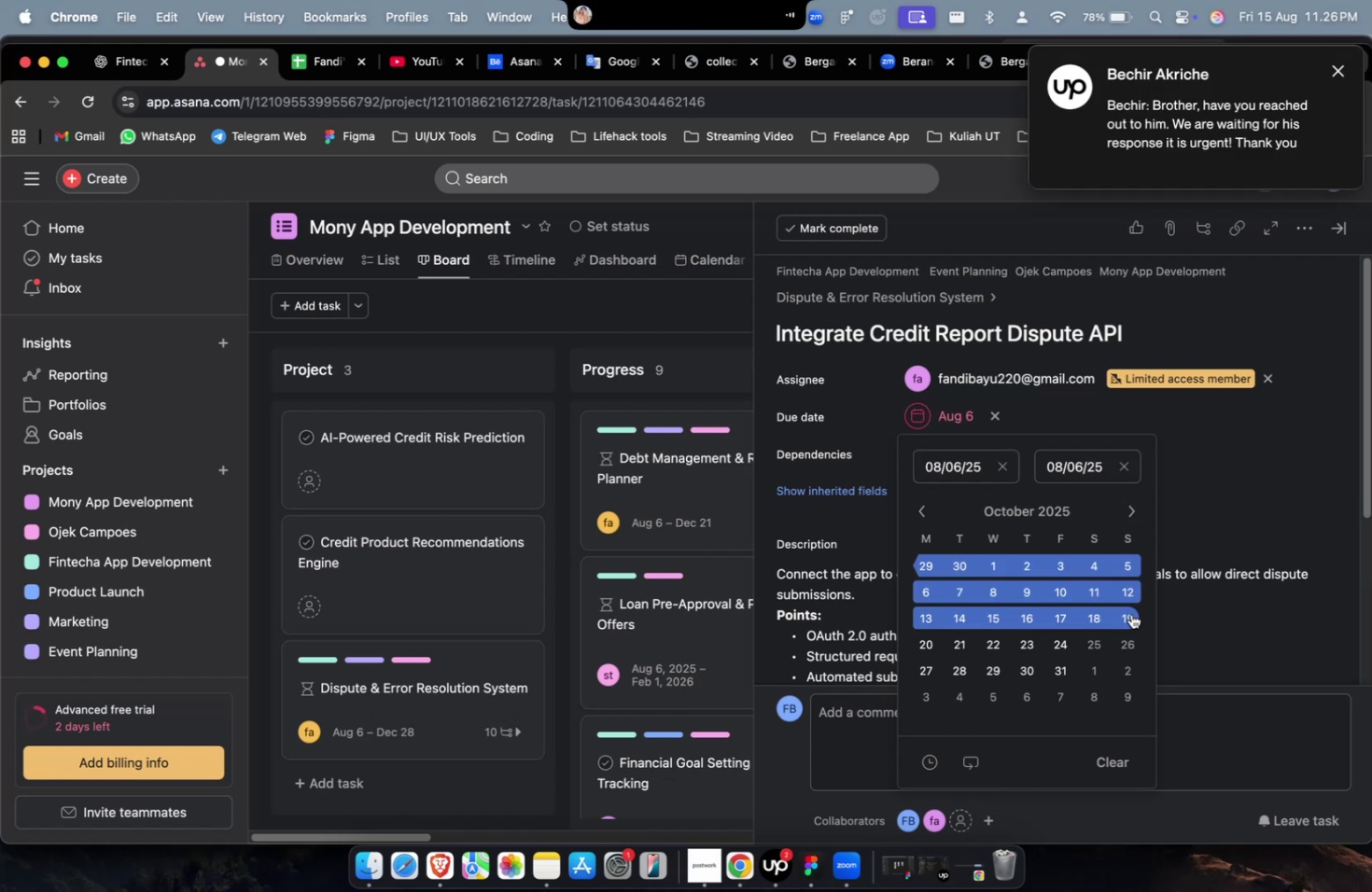 
triple_click([1130, 613])
 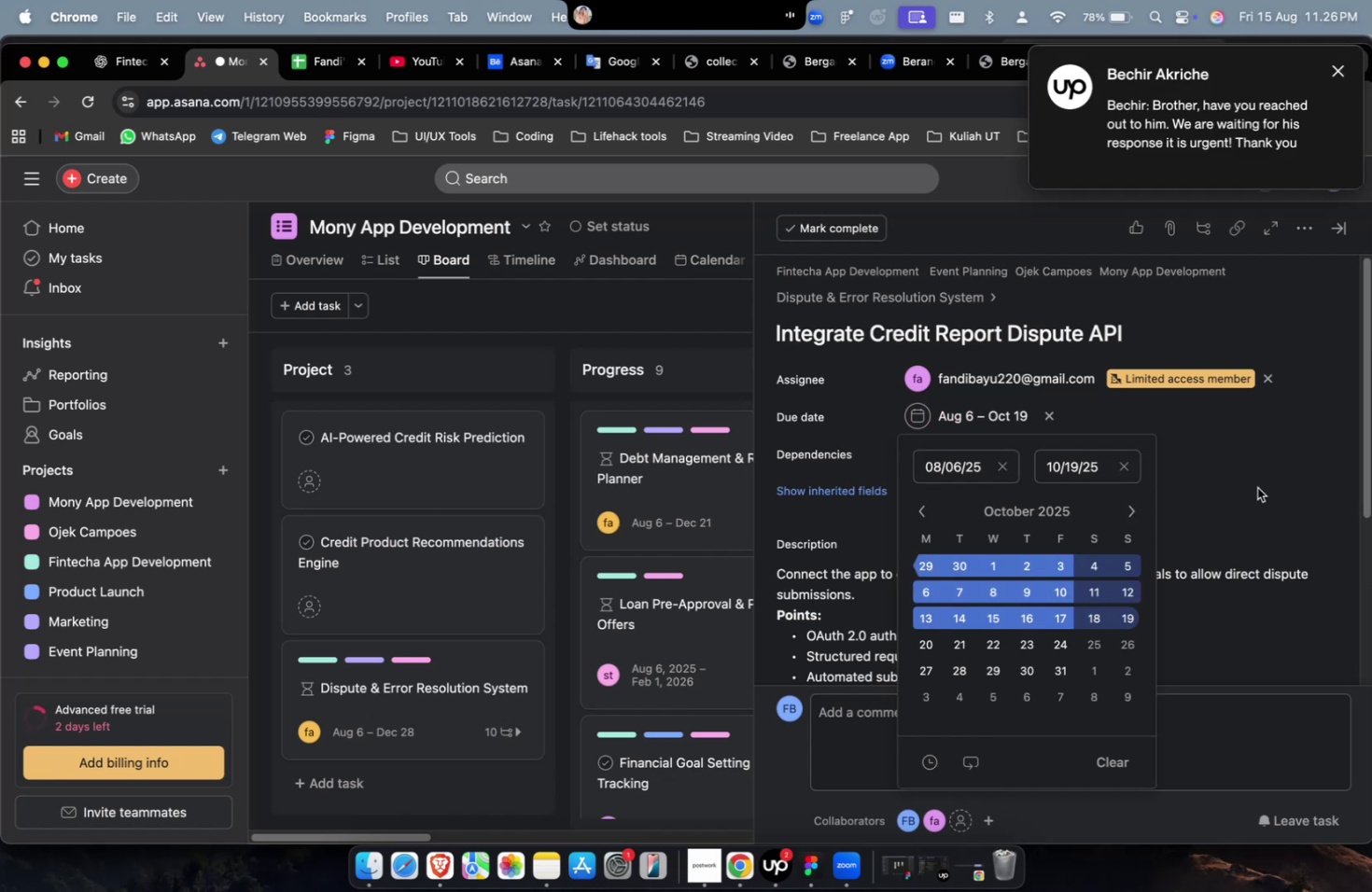 
triple_click([1256, 487])
 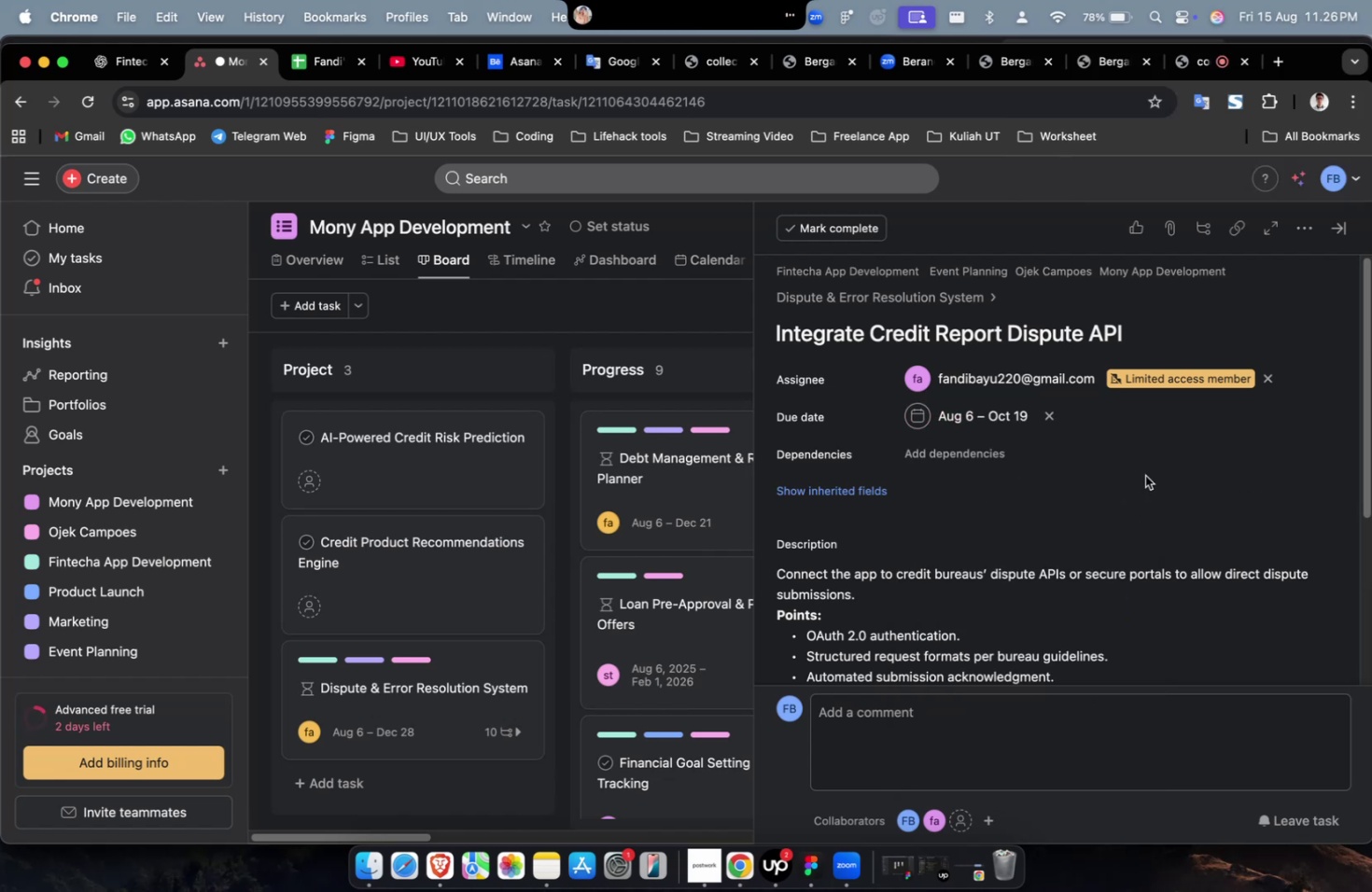 
left_click([995, 454])
 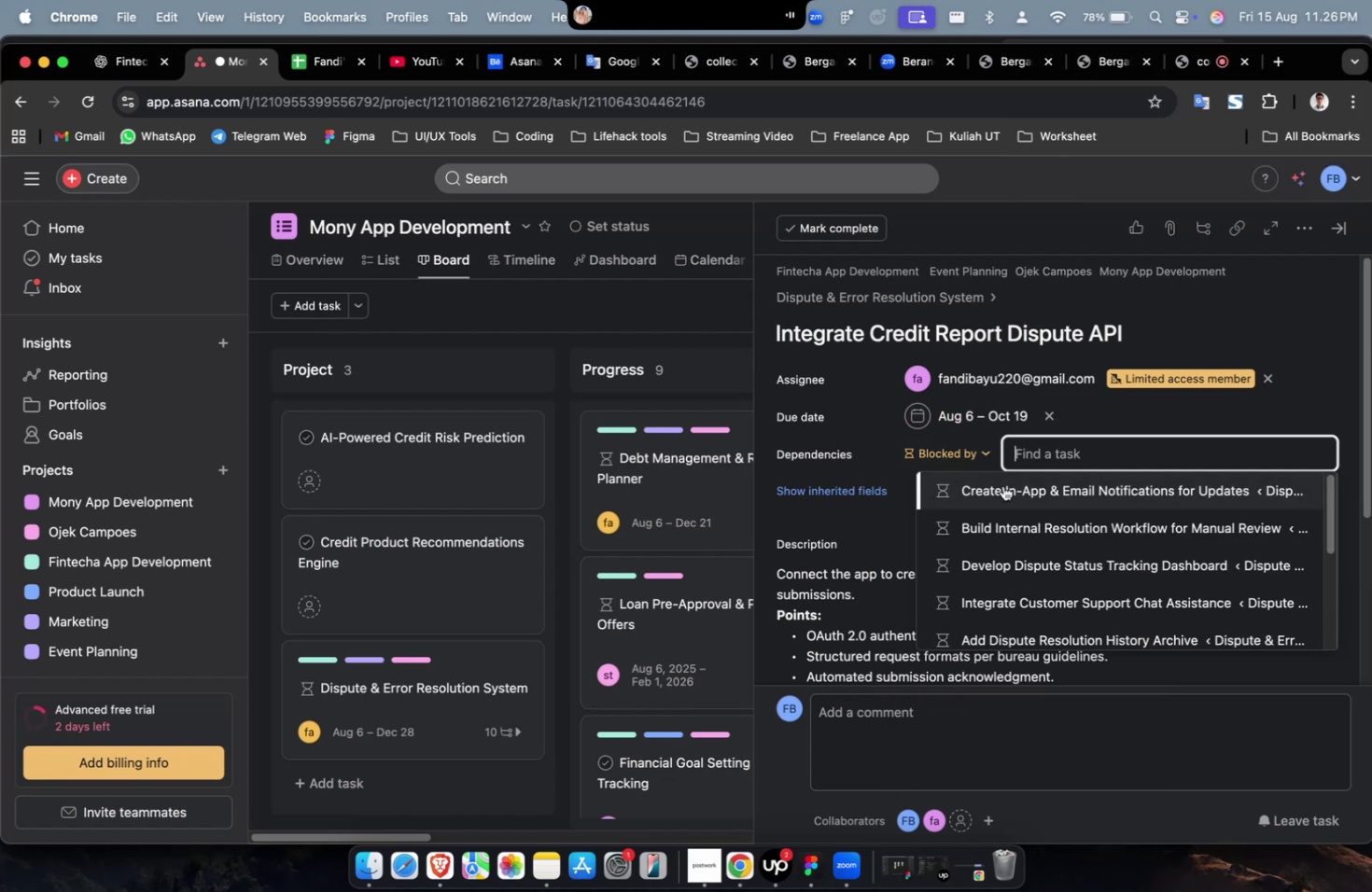 
double_click([1002, 485])
 